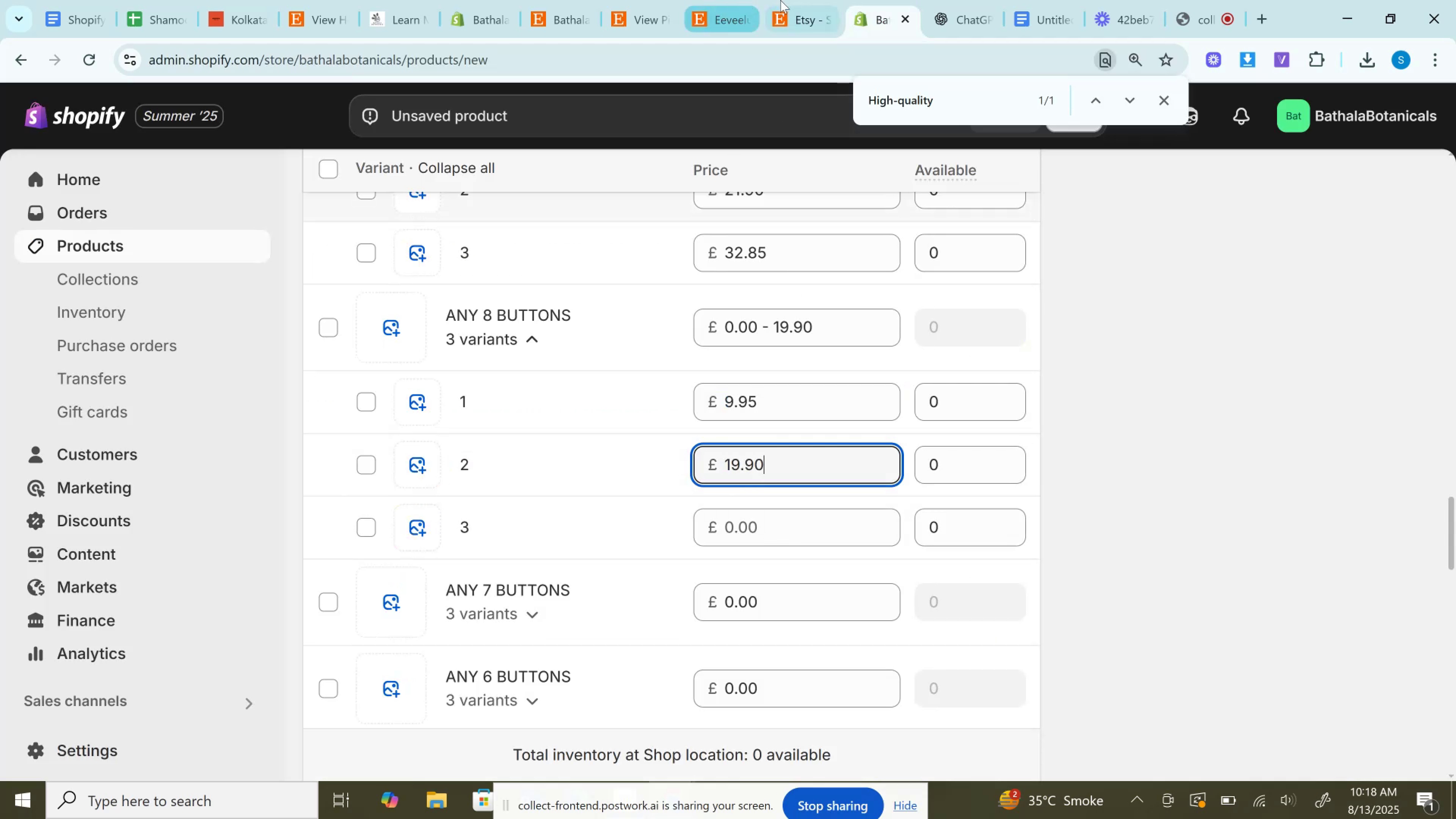 
left_click([780, 0])
 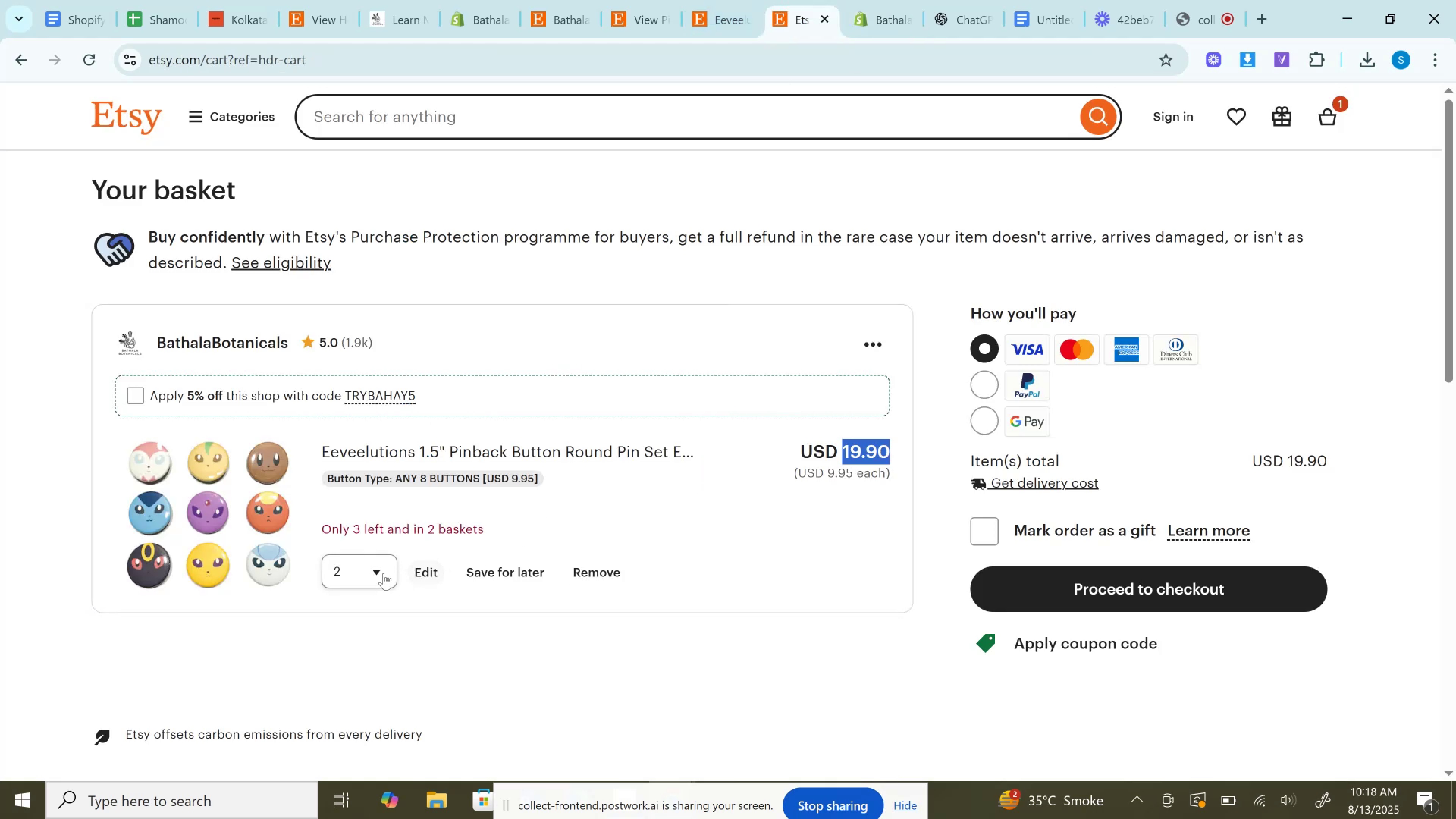 
left_click([383, 573])
 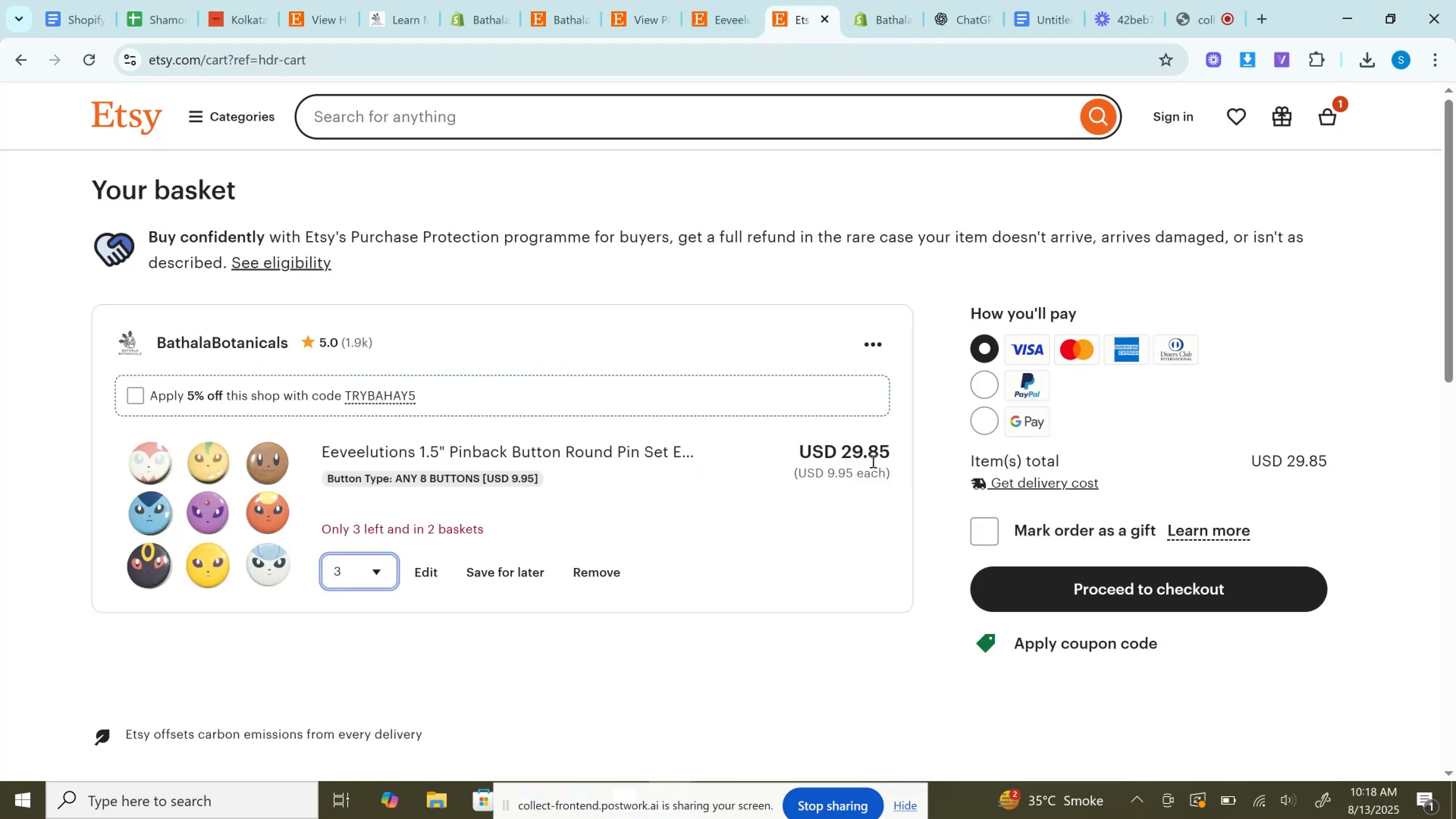 
double_click([869, 453])
 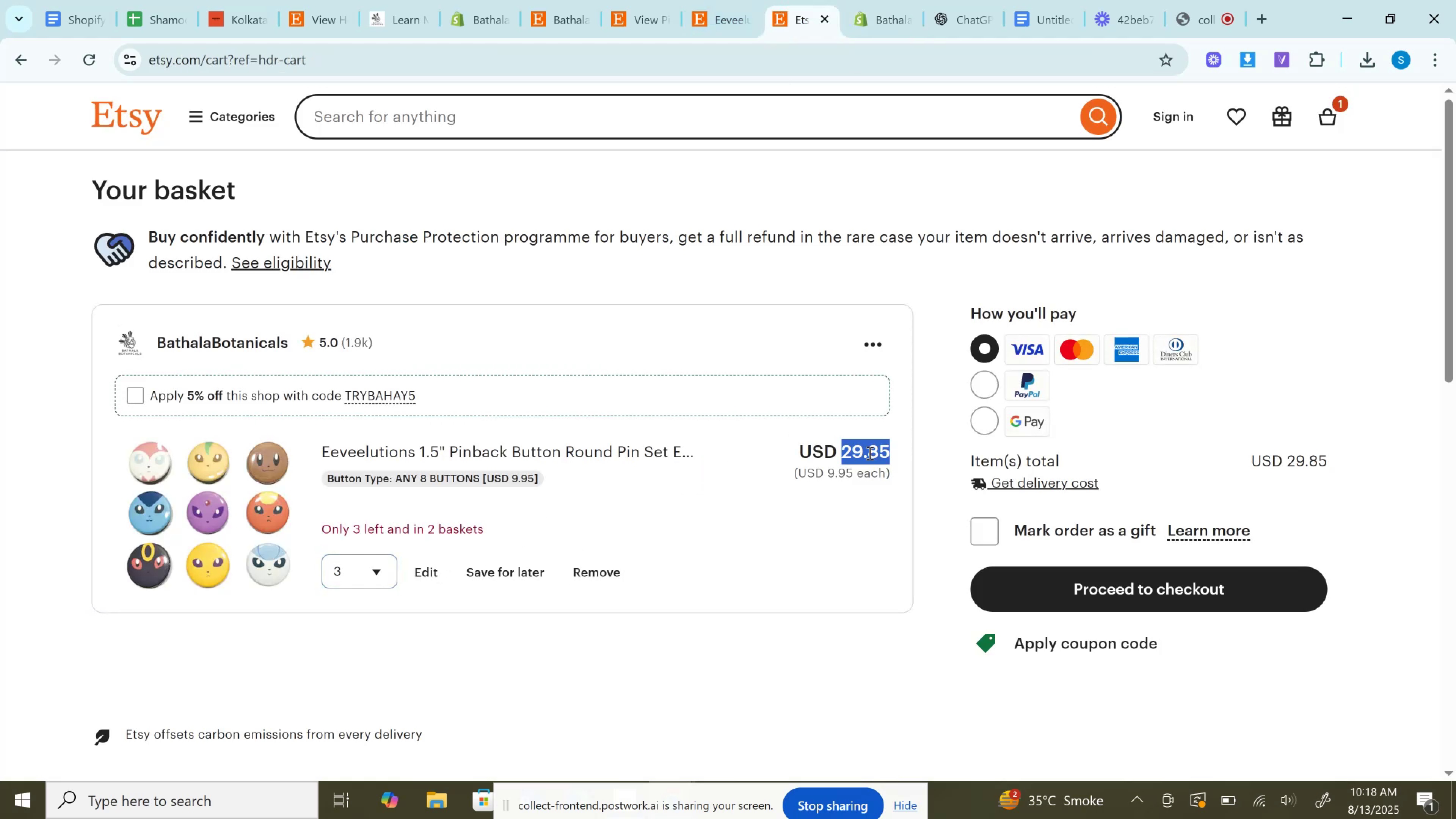 
key(Control+C)
 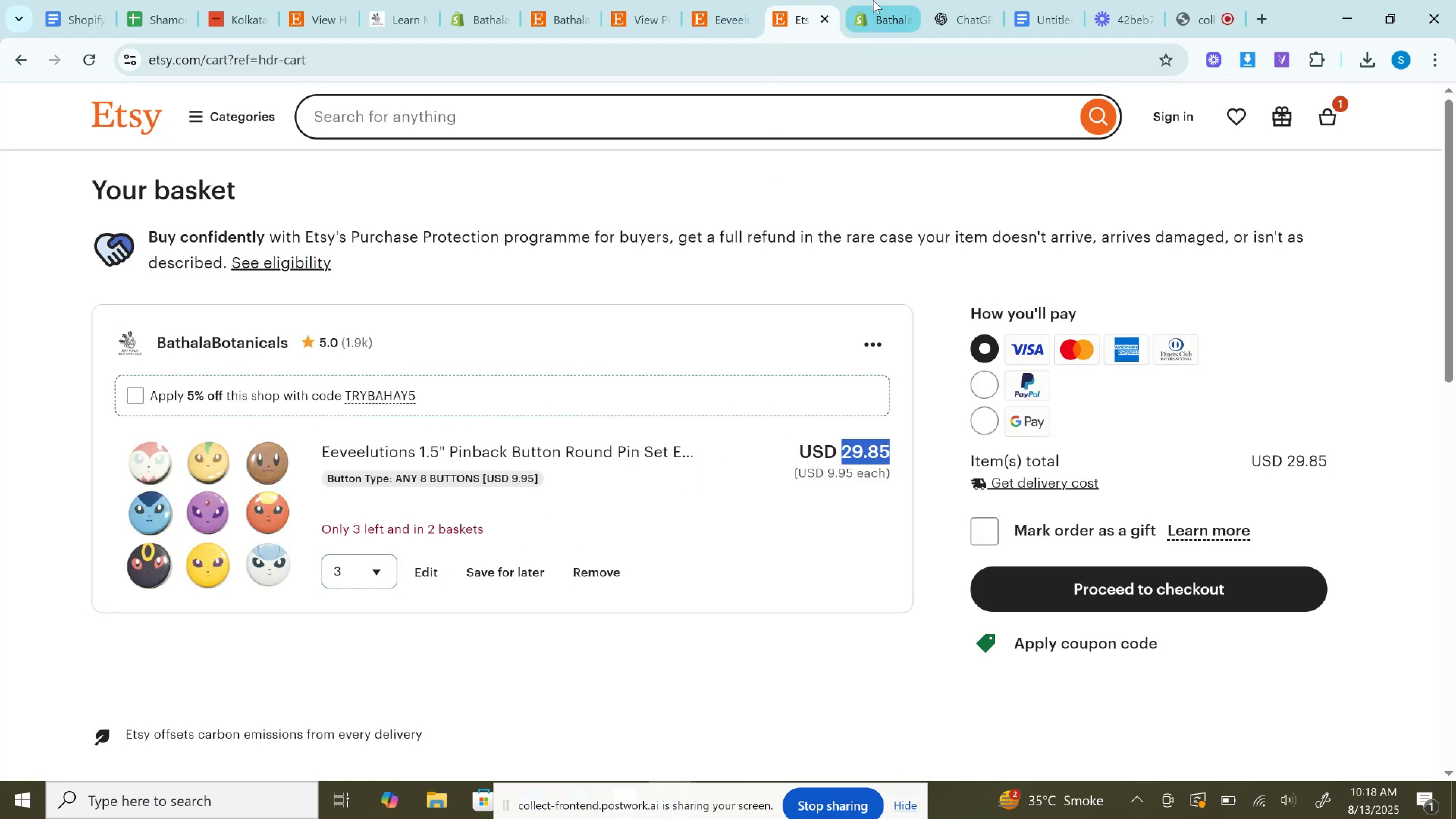 
left_click([874, 0])
 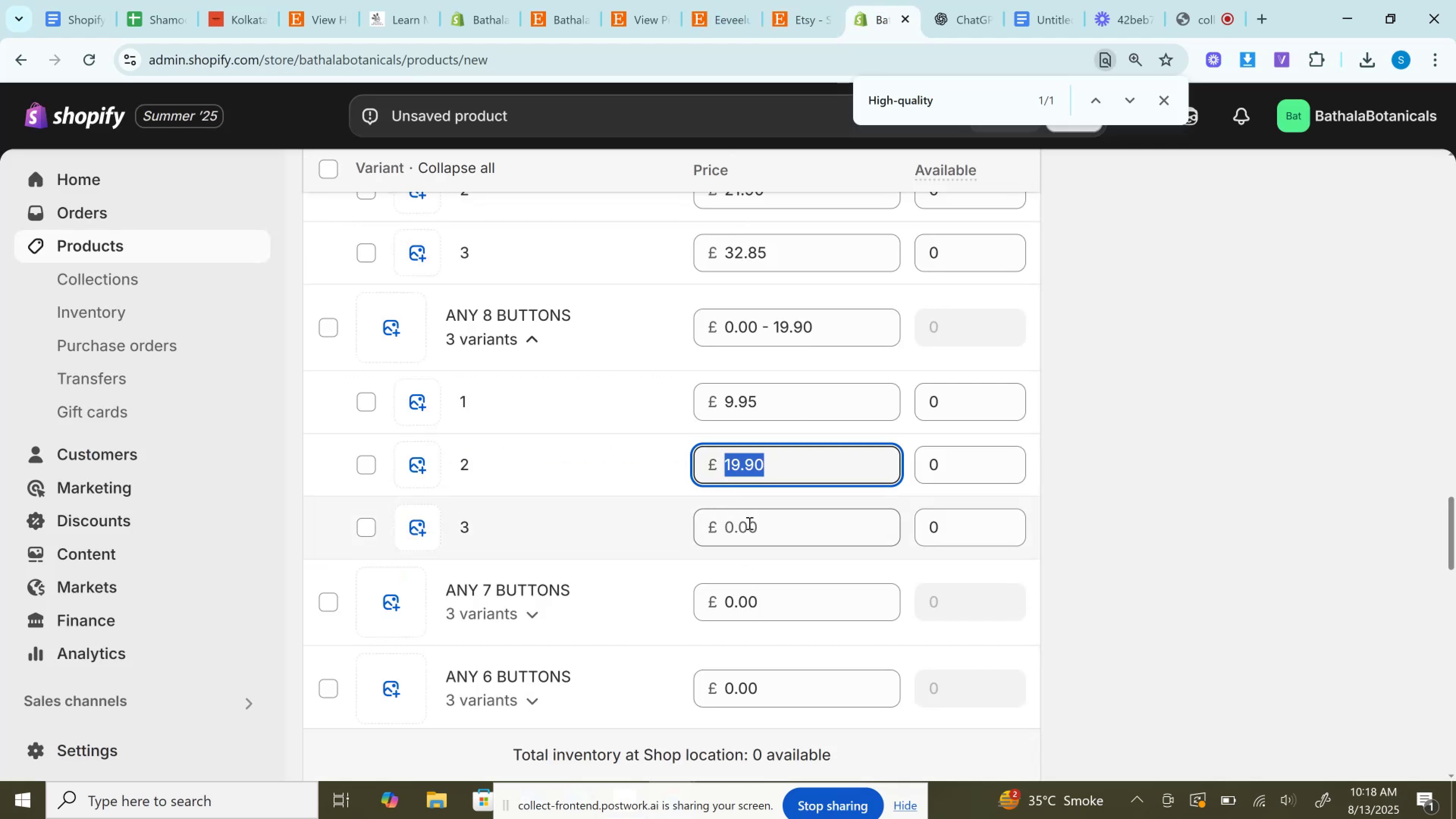 
left_click([748, 523])
 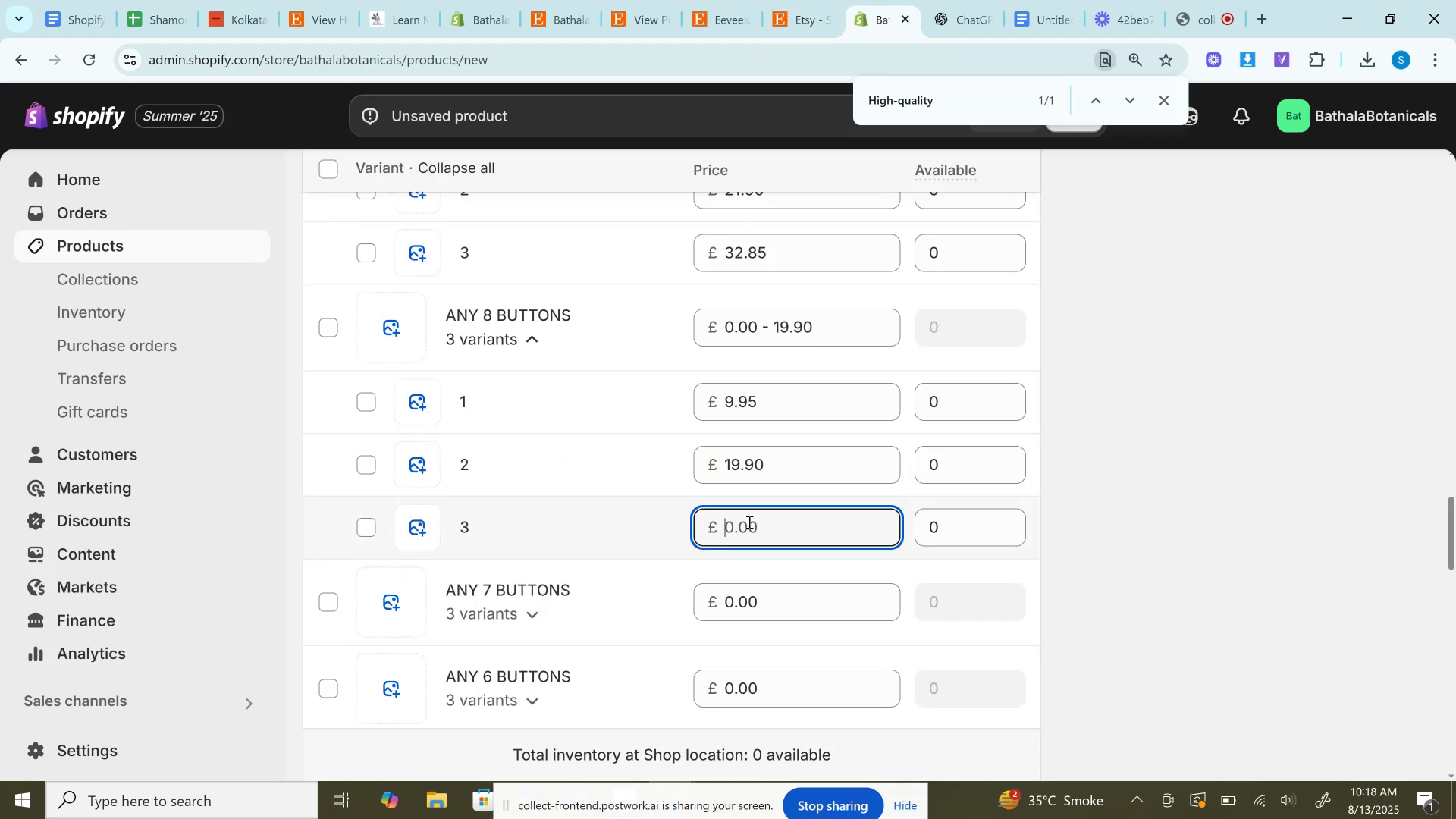 
key(Control+V)
 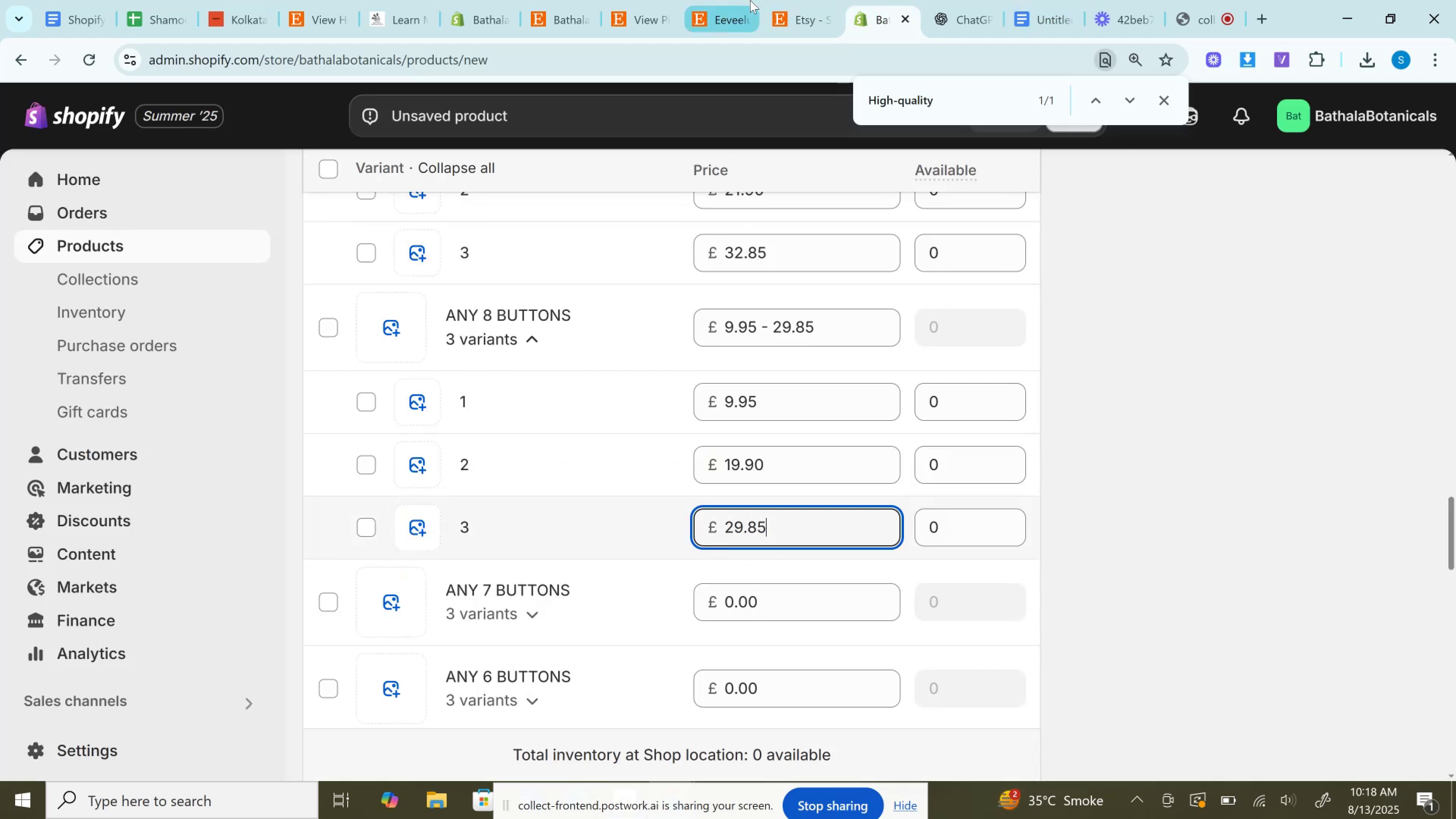 
left_click([810, 0])
 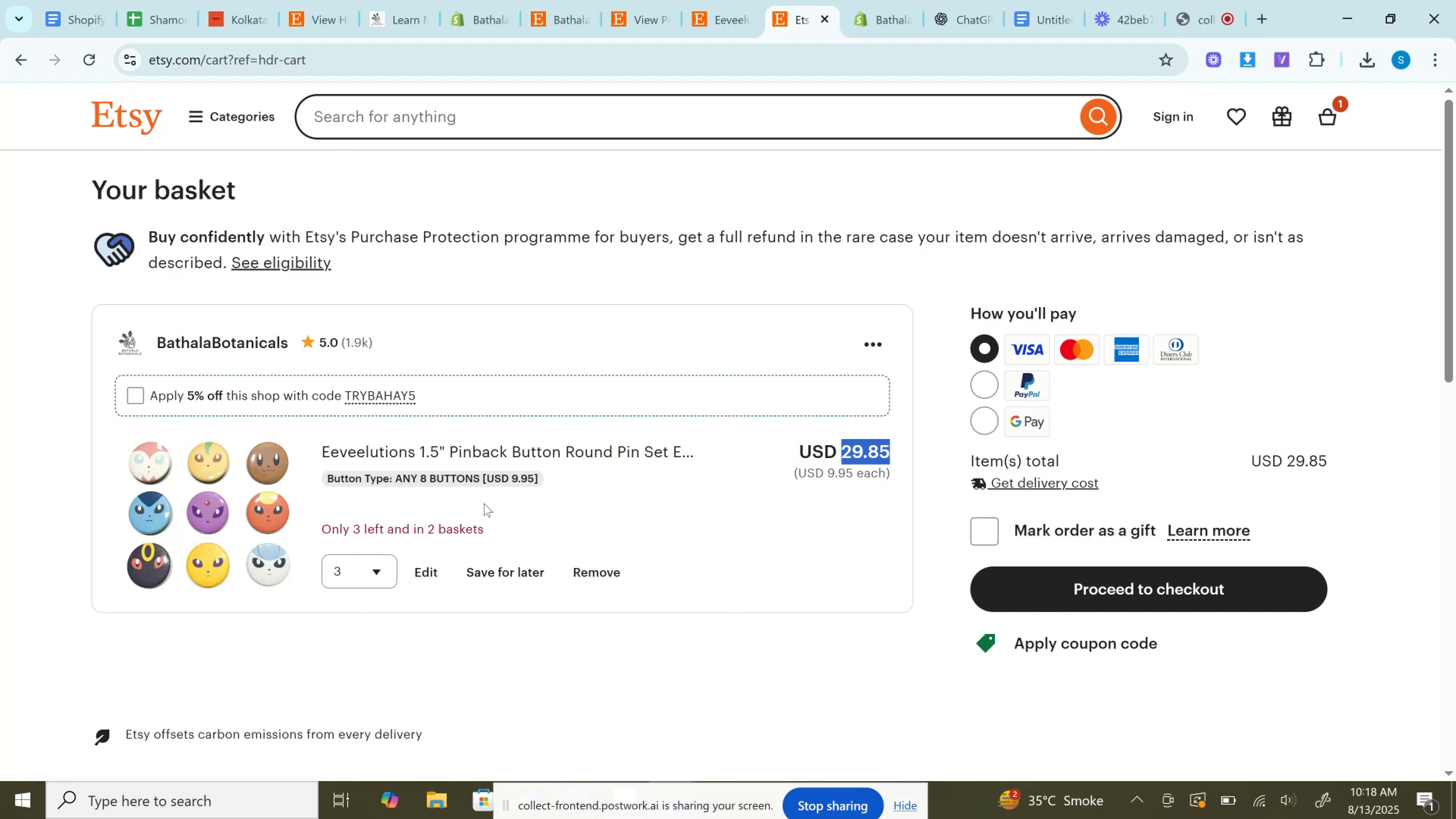 
left_click([723, 0])
 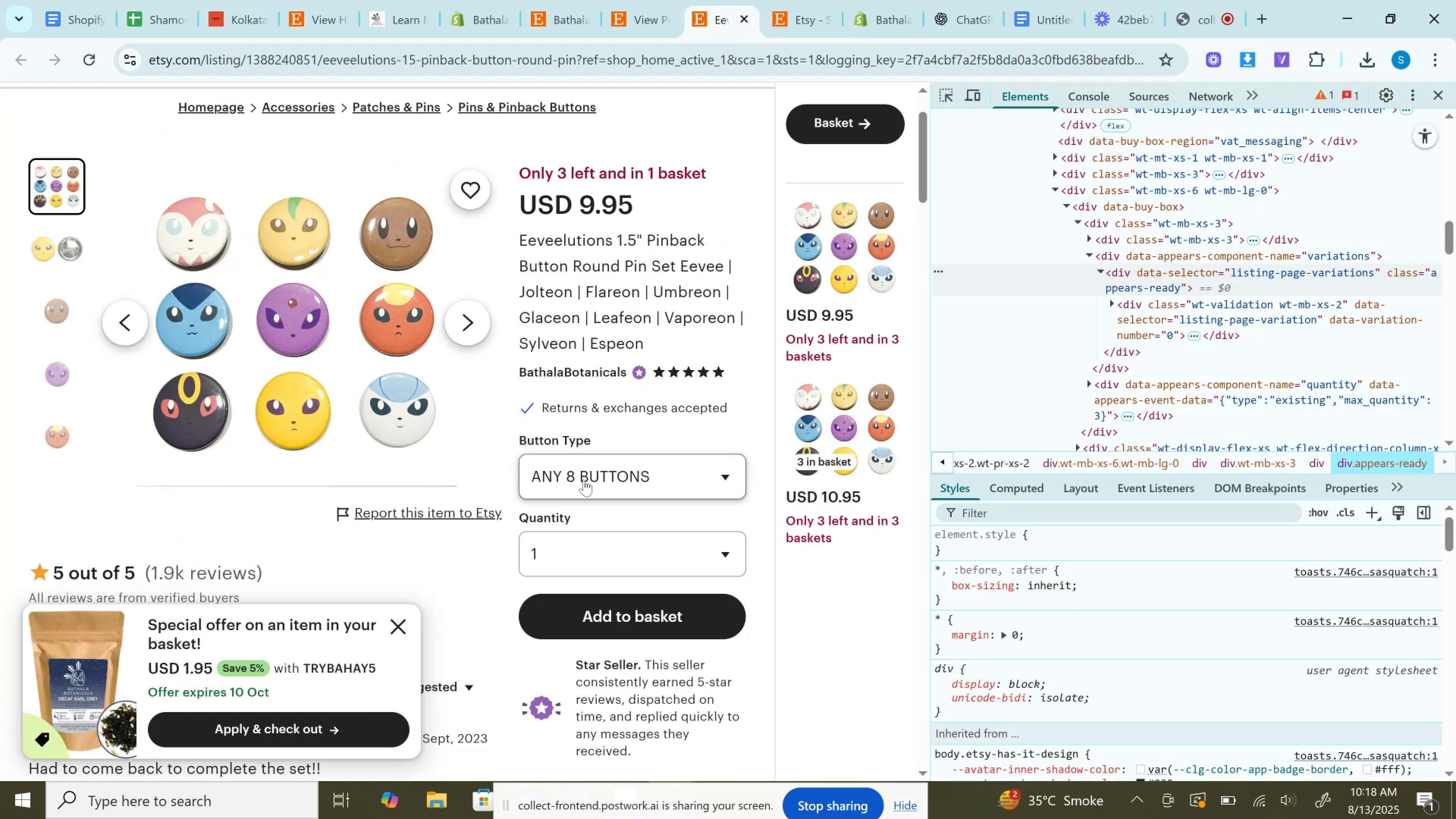 
left_click([599, 463])
 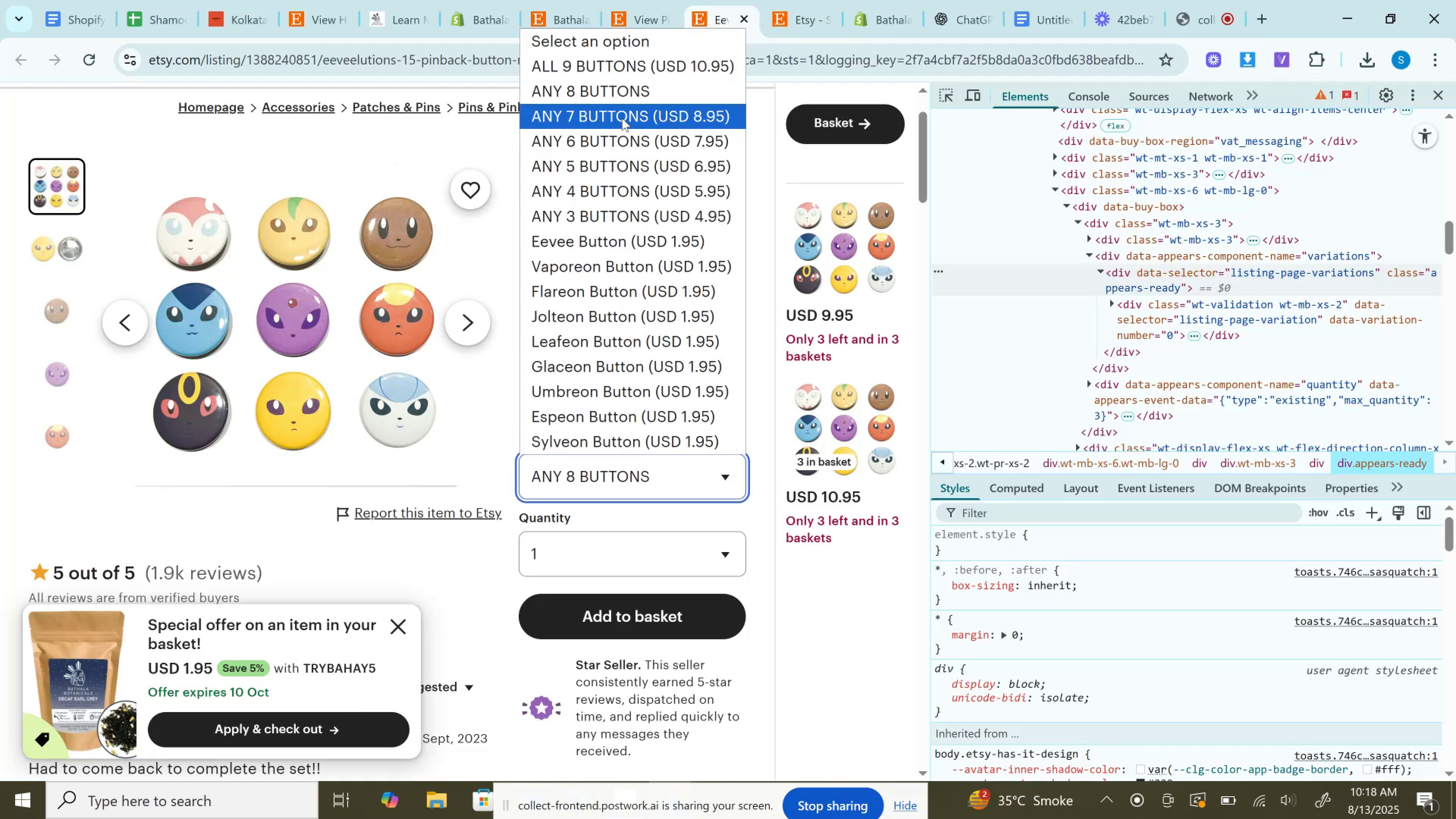 
left_click([622, 118])
 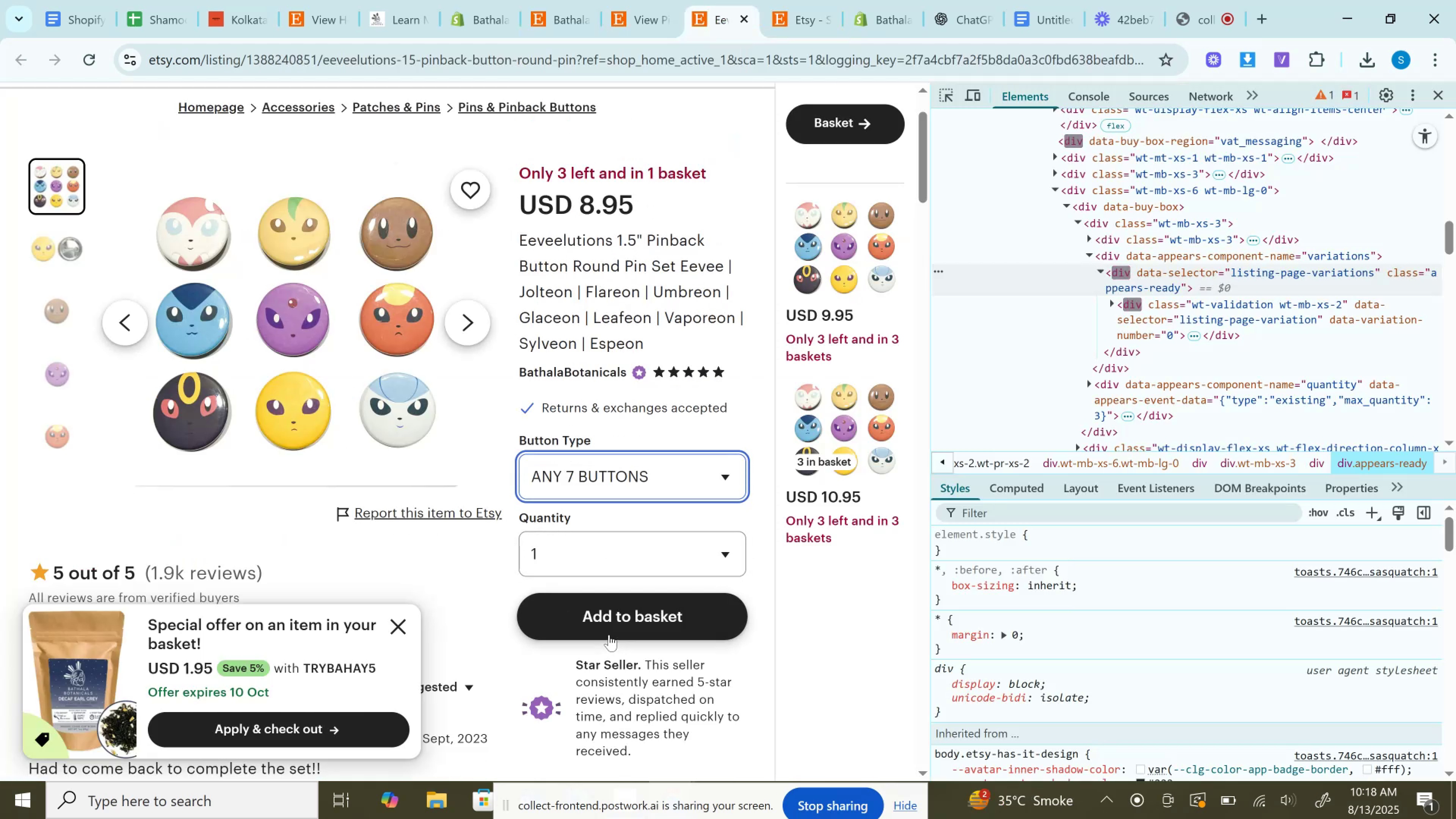 
left_click([610, 617])
 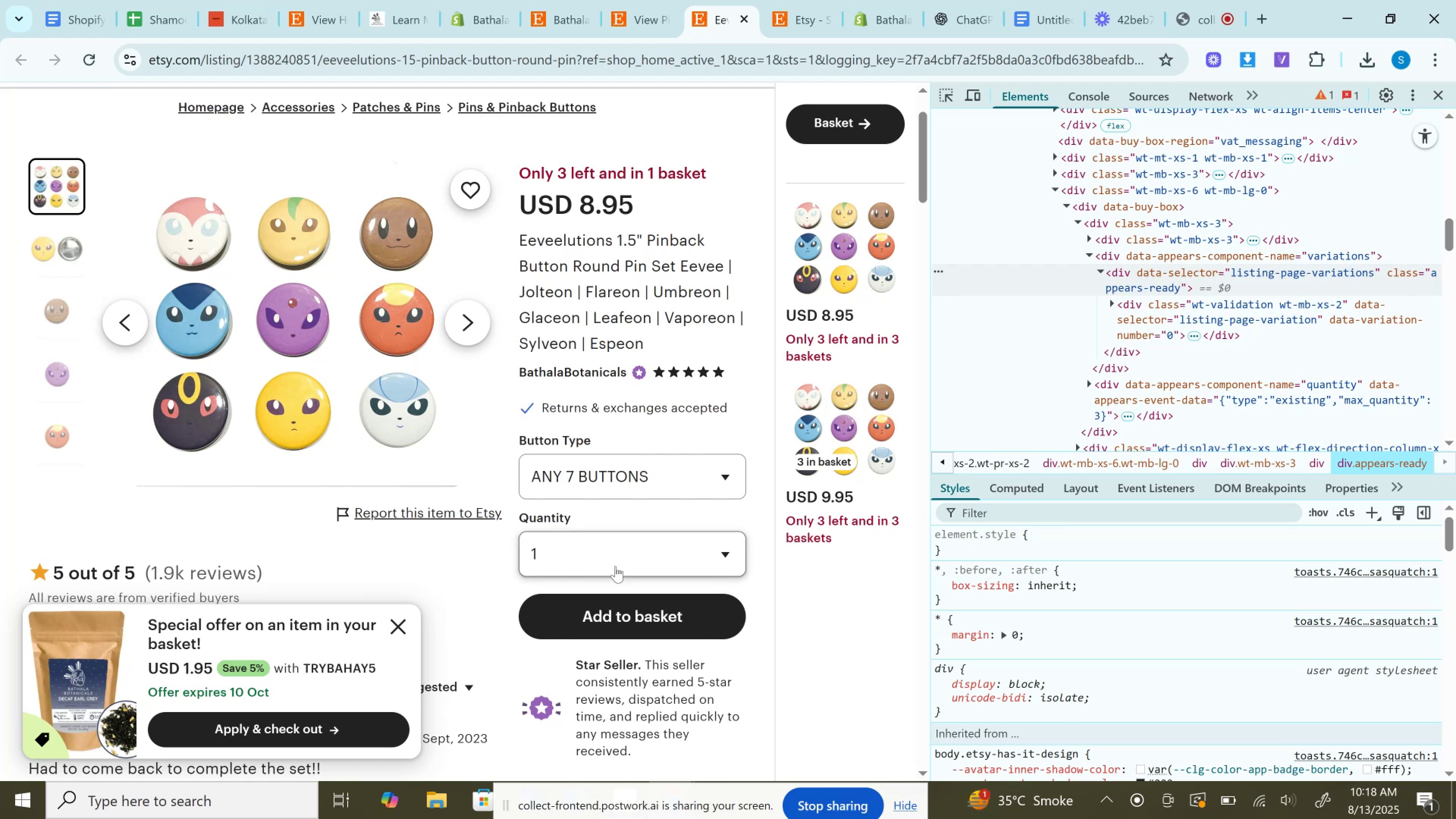 
wait(27.48)
 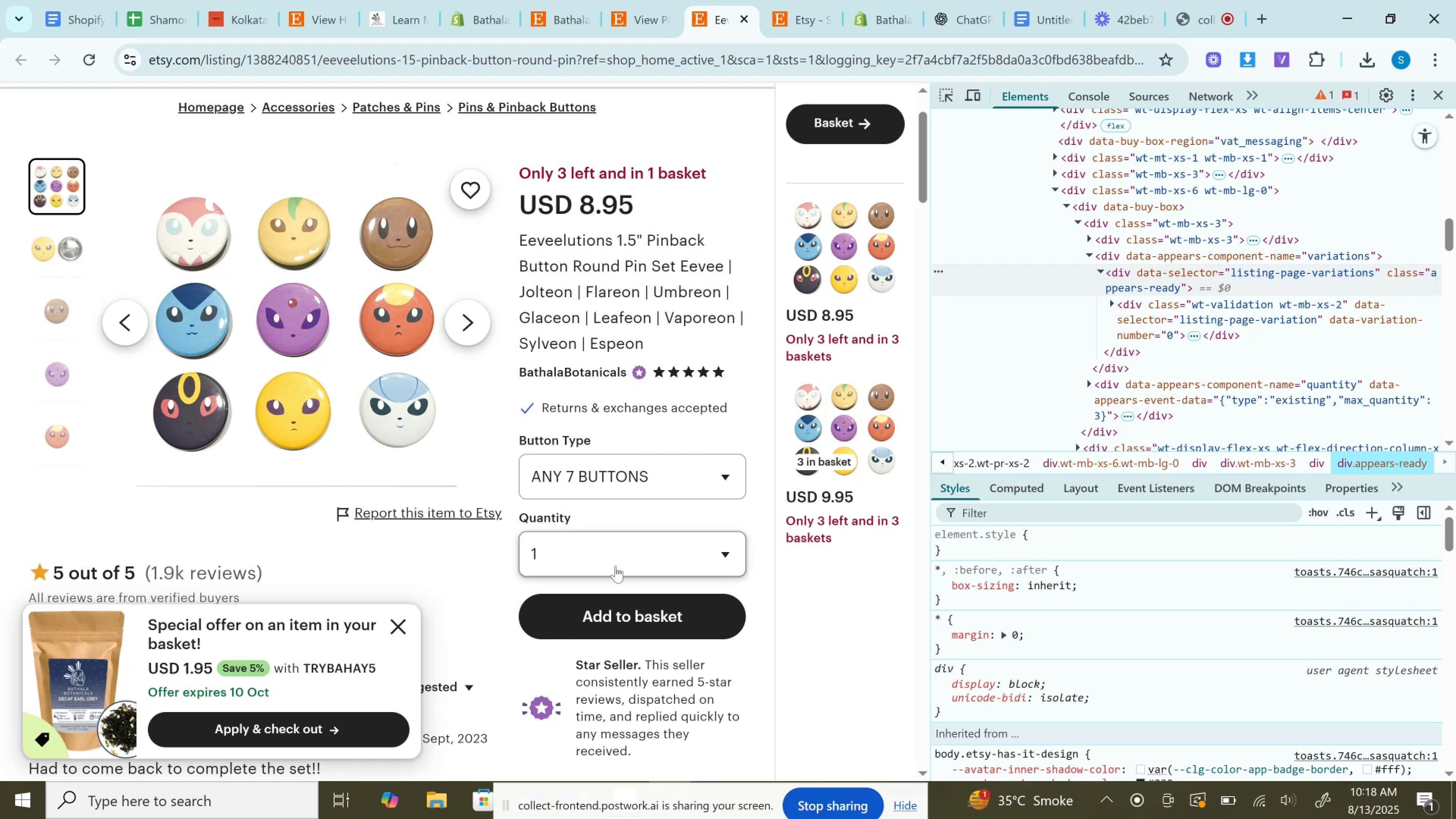 
left_click([784, 0])
 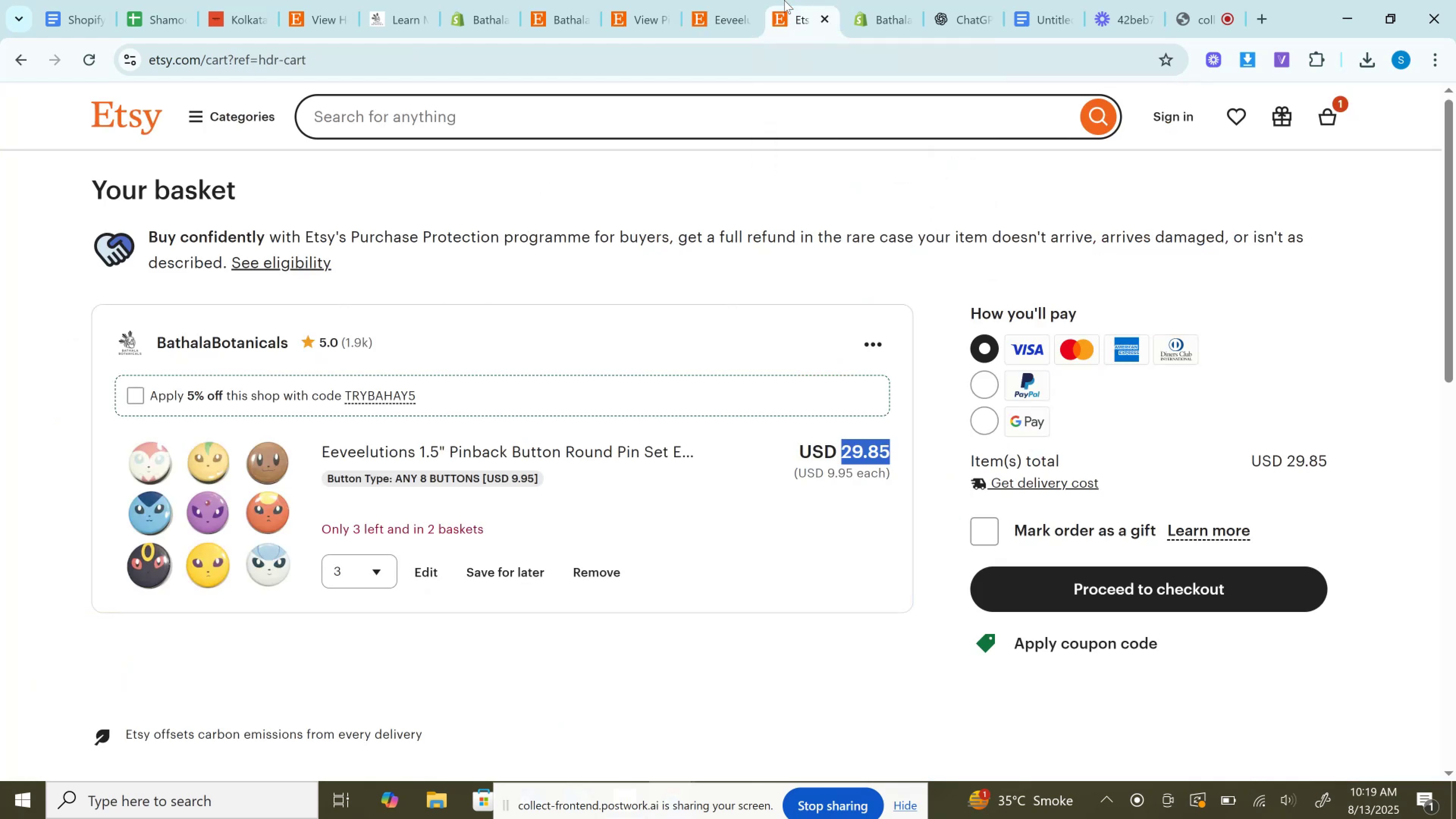 
wait(7.06)
 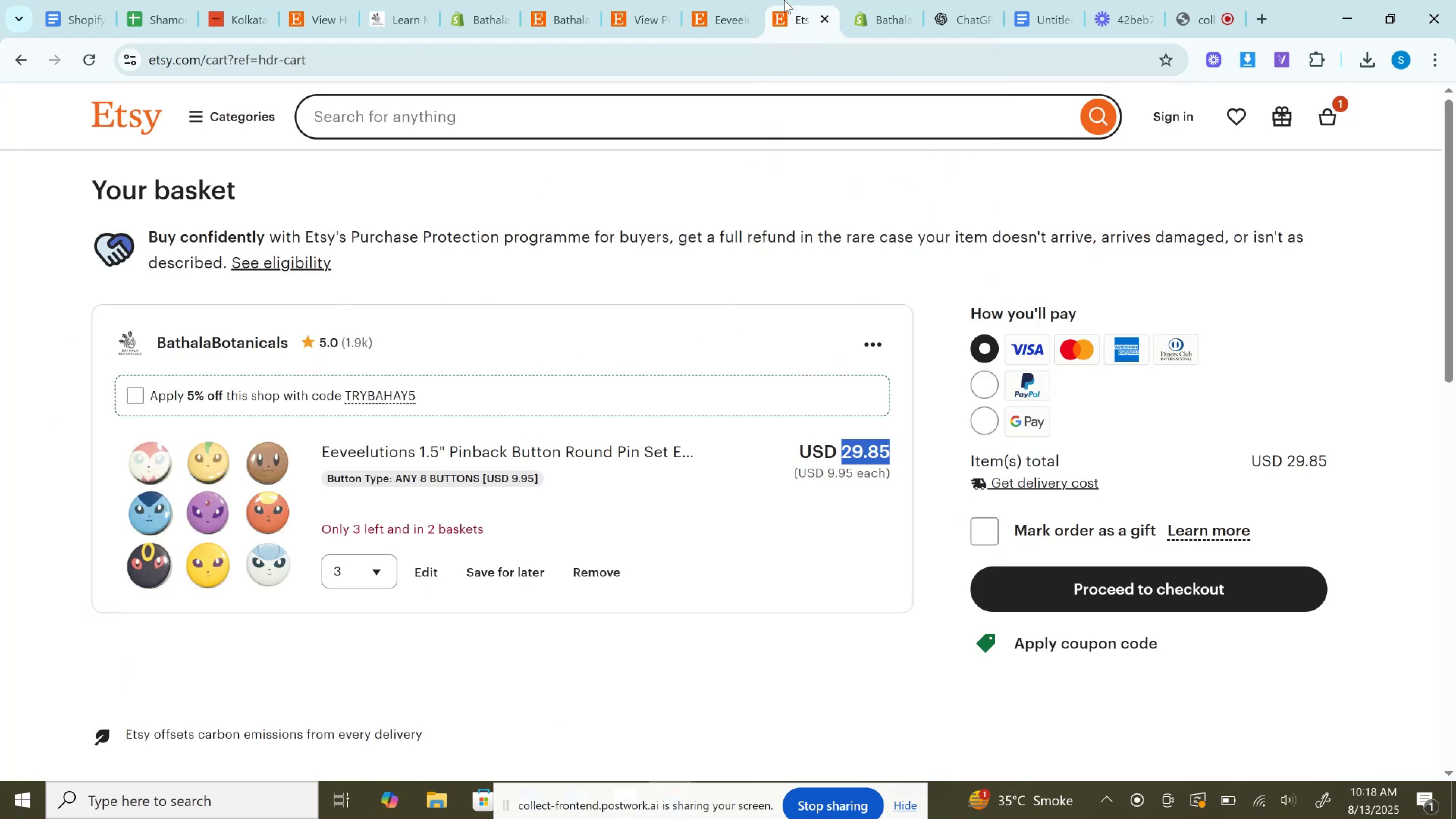 
left_click([730, 0])
 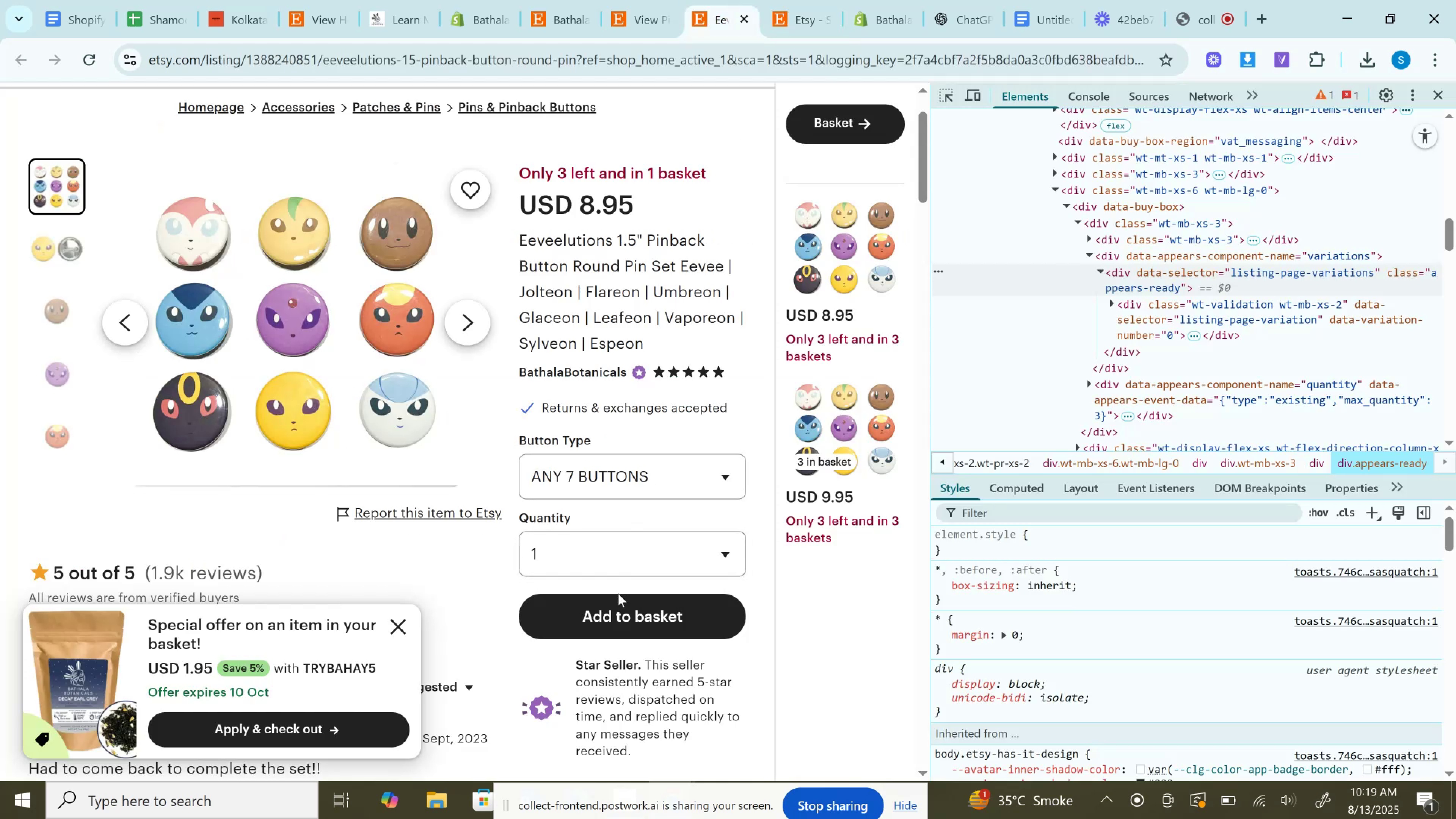 
left_click([617, 616])
 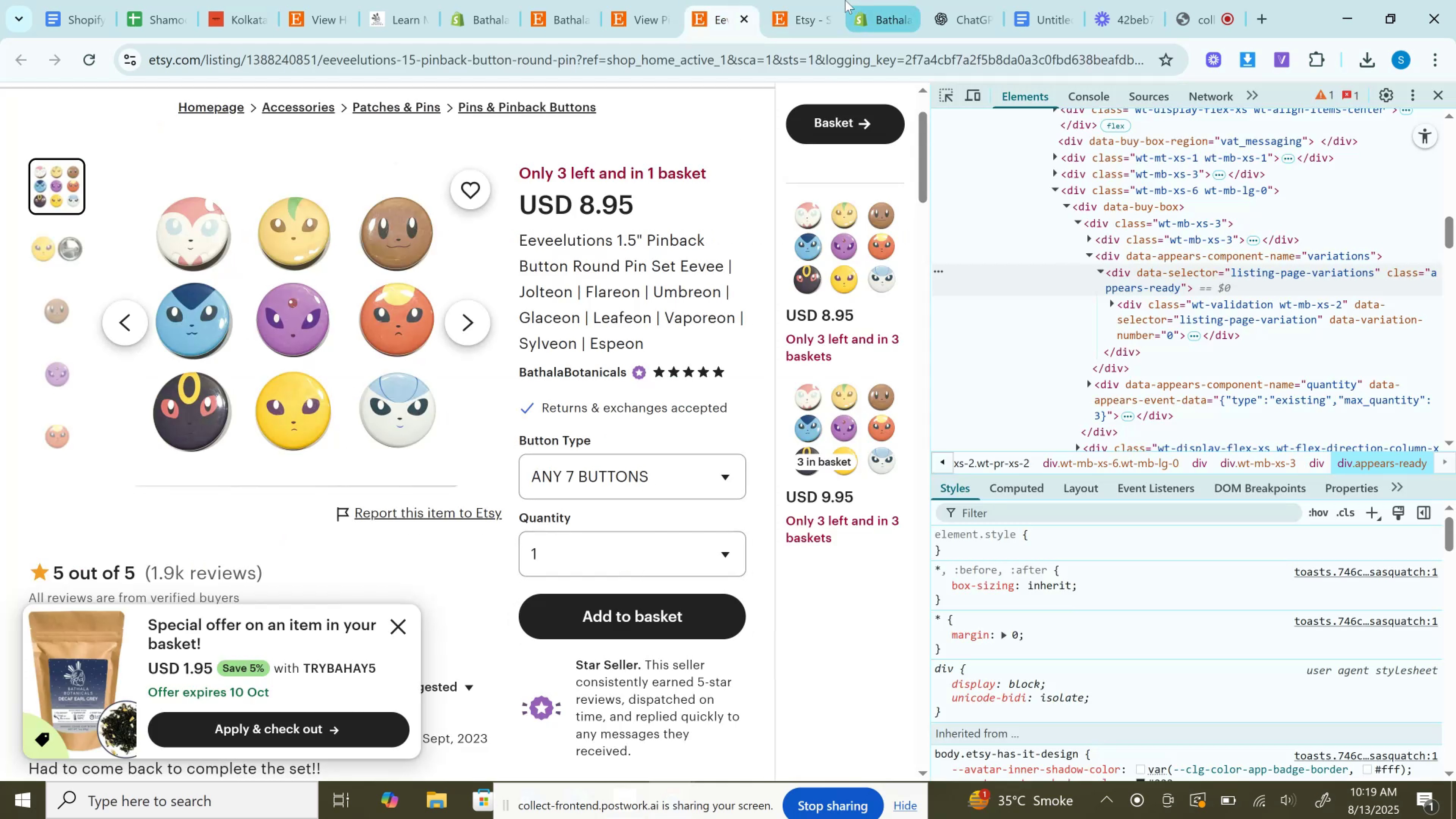 
left_click([881, 0])
 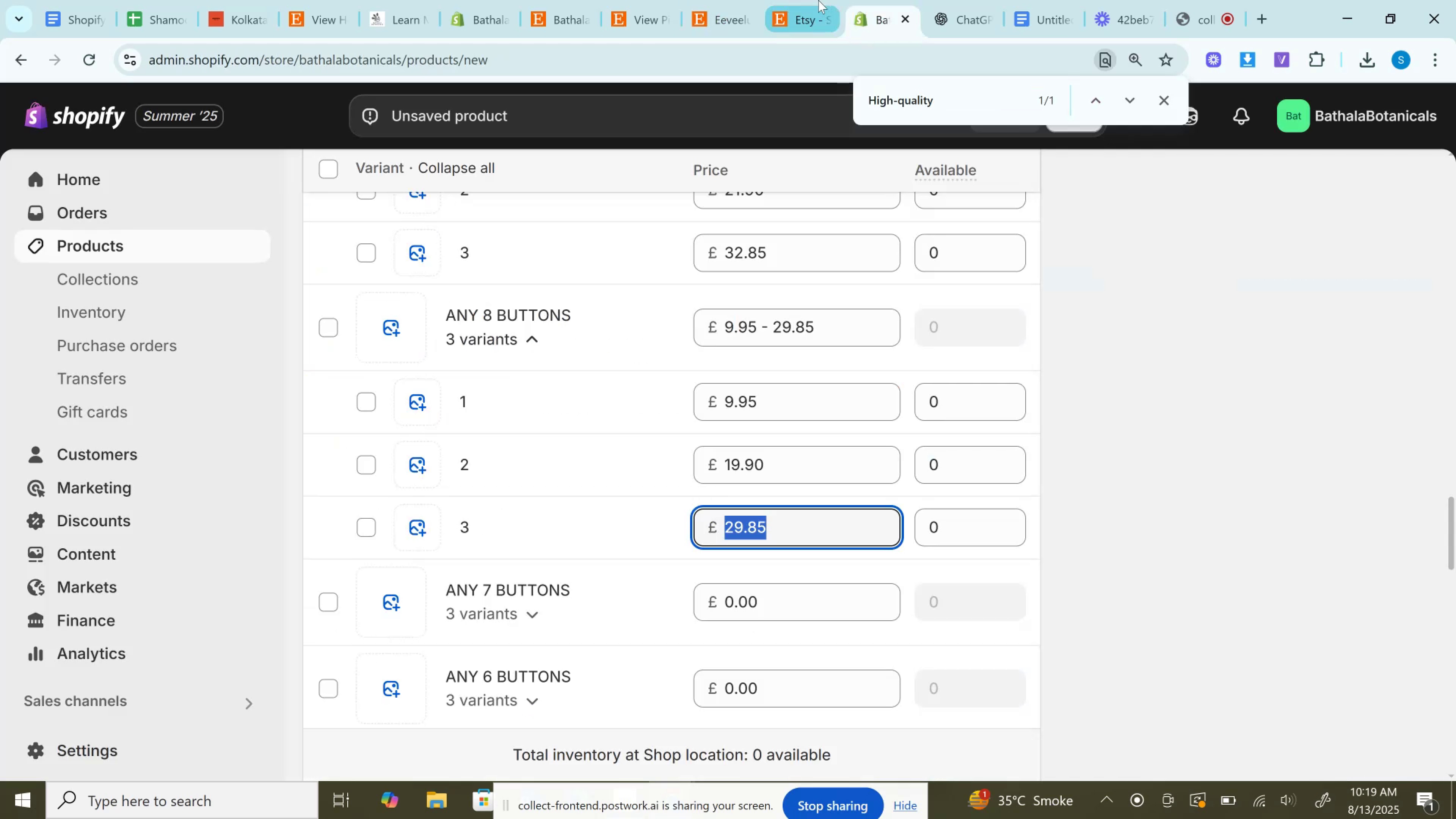 
left_click([818, 0])
 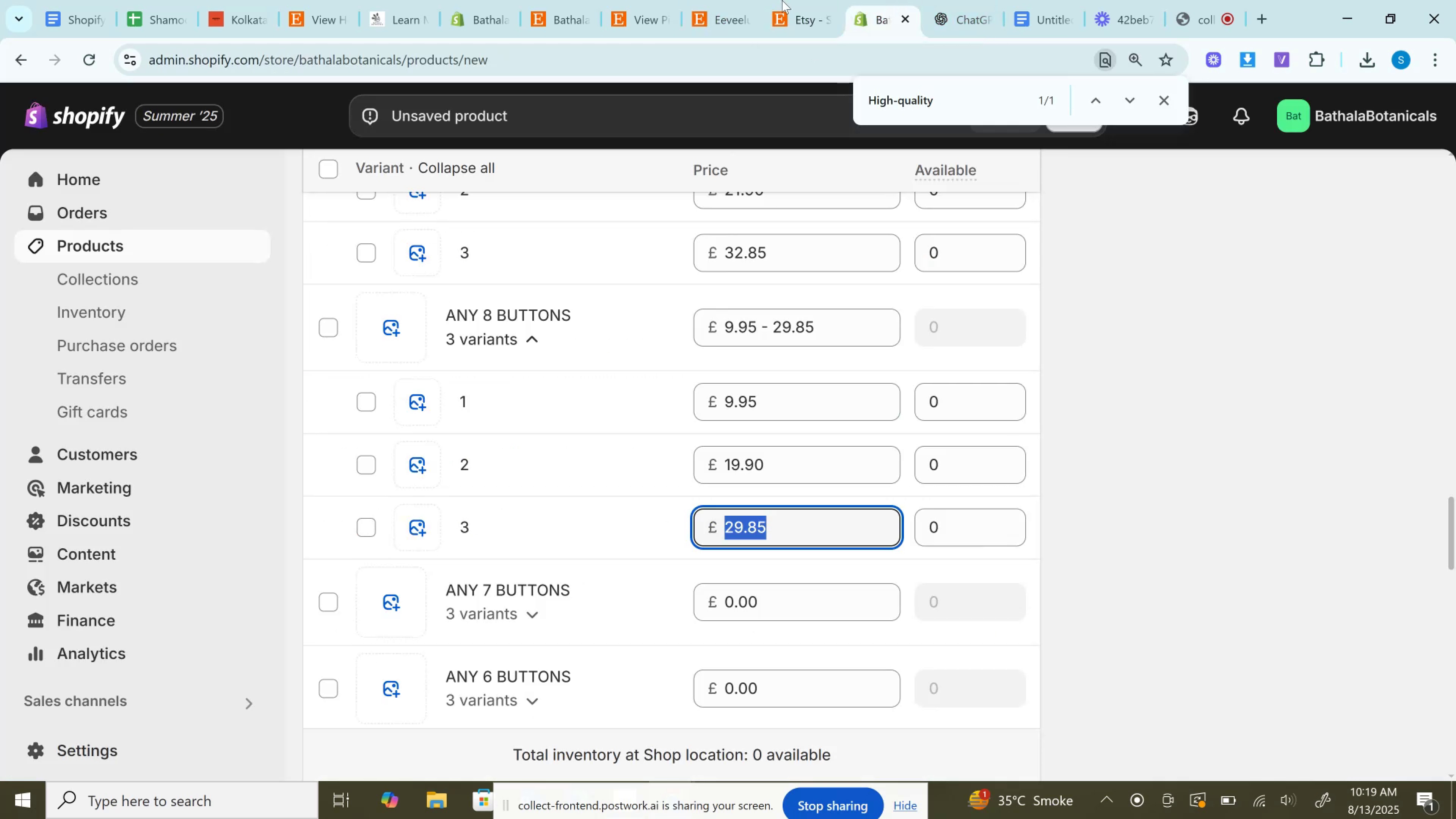 
left_click([794, 0])
 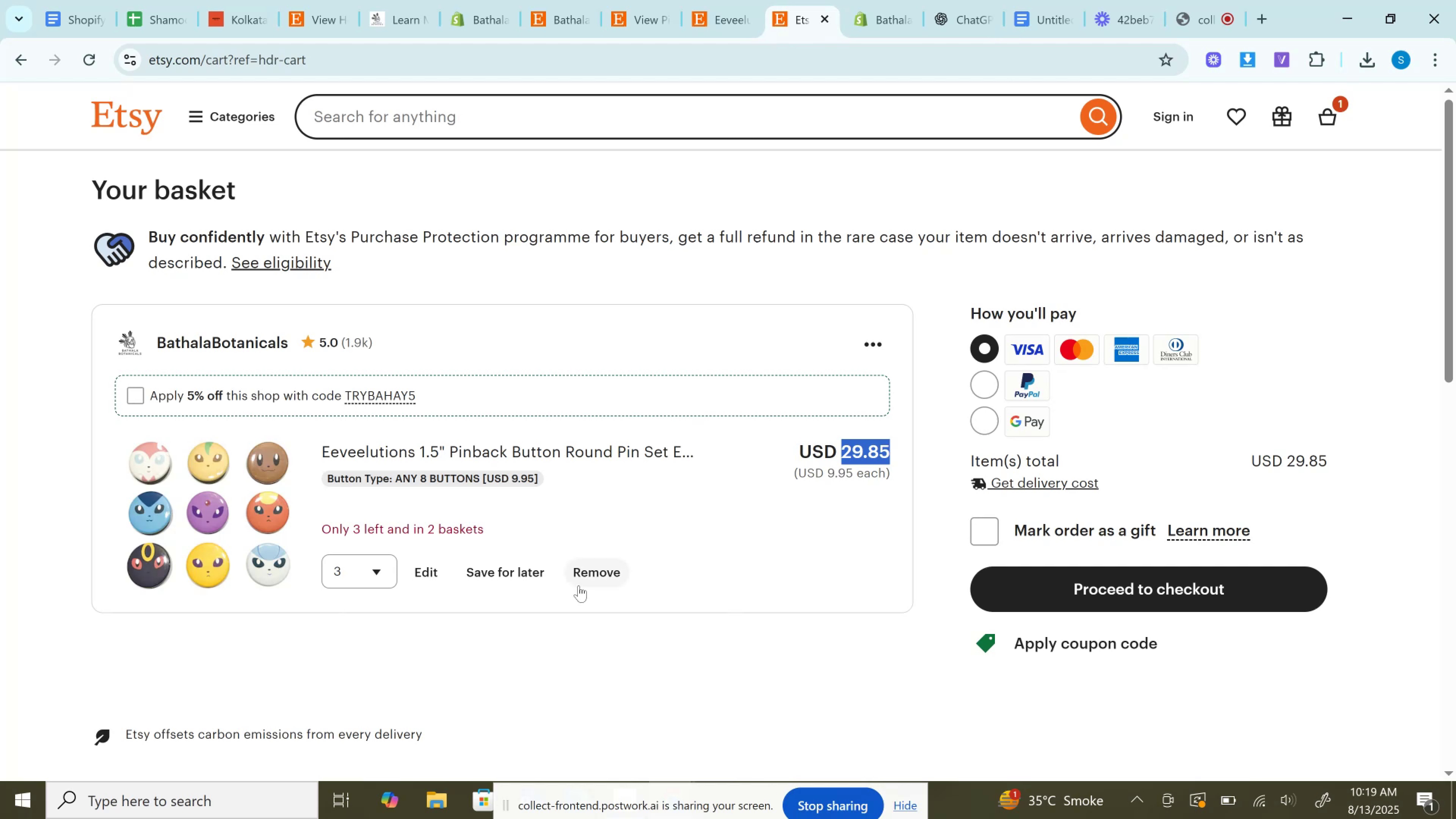 
left_click([598, 567])
 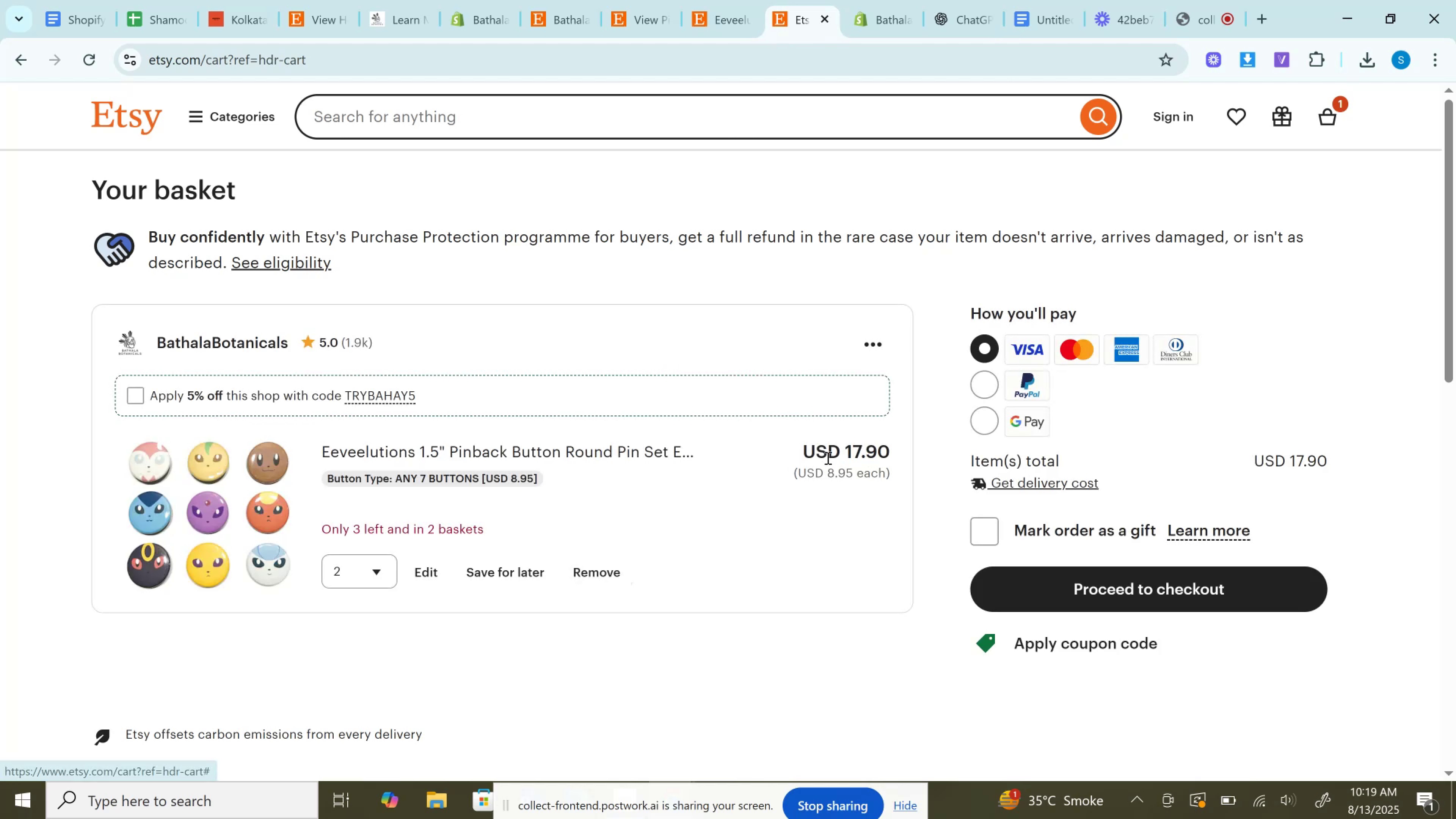 
double_click([860, 451])
 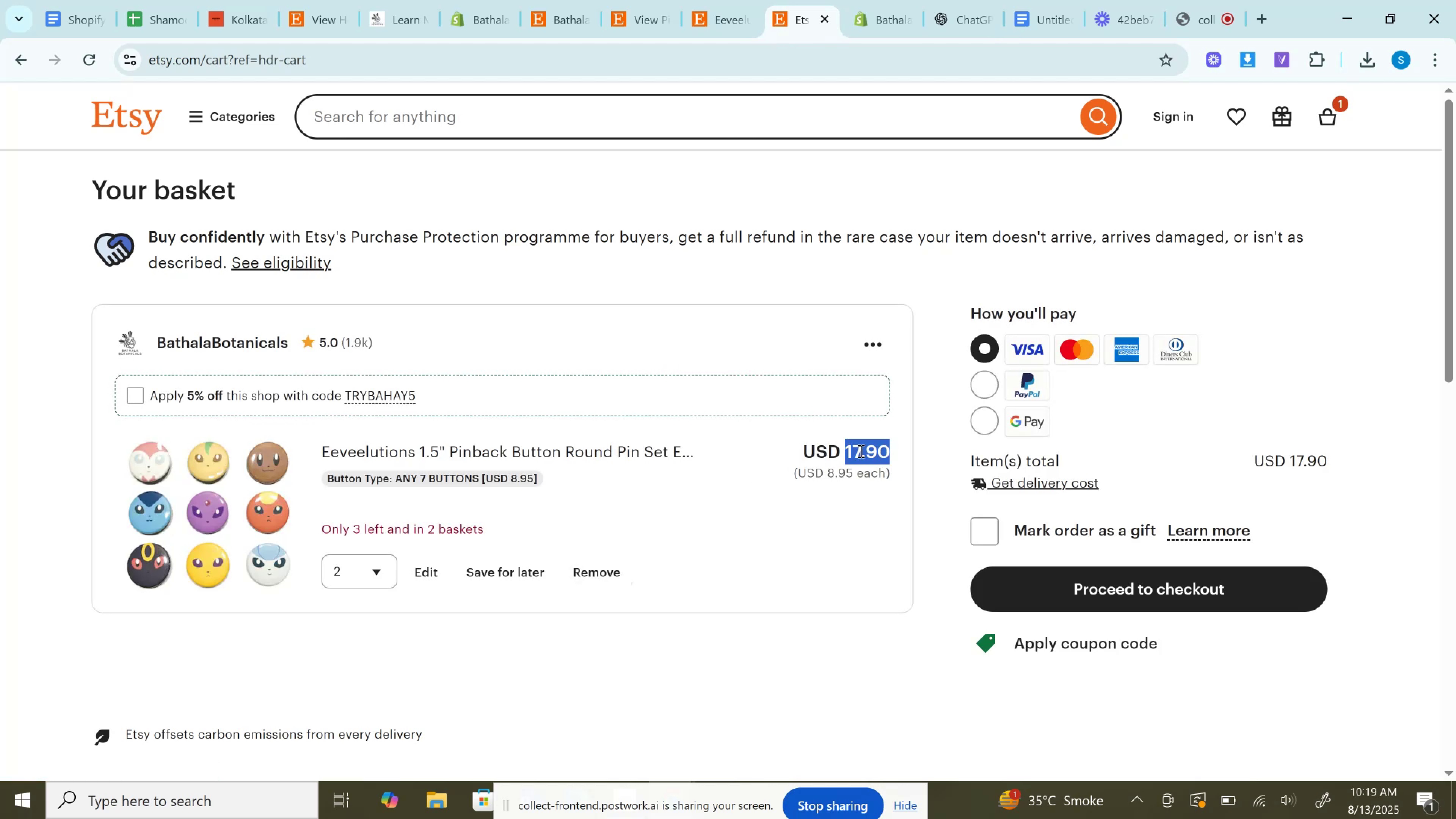 
key(Control+C)
 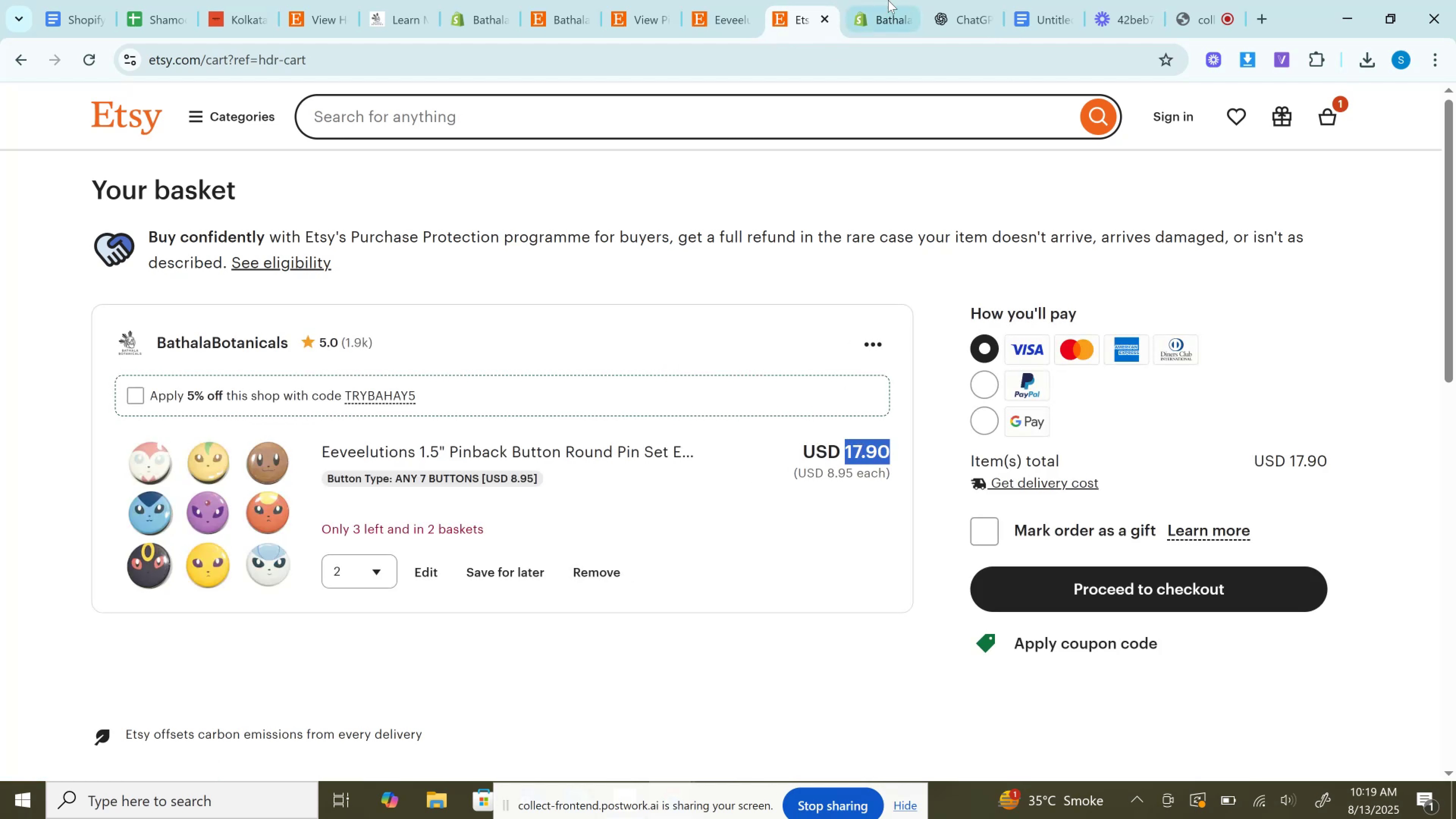 
left_click([888, 0])
 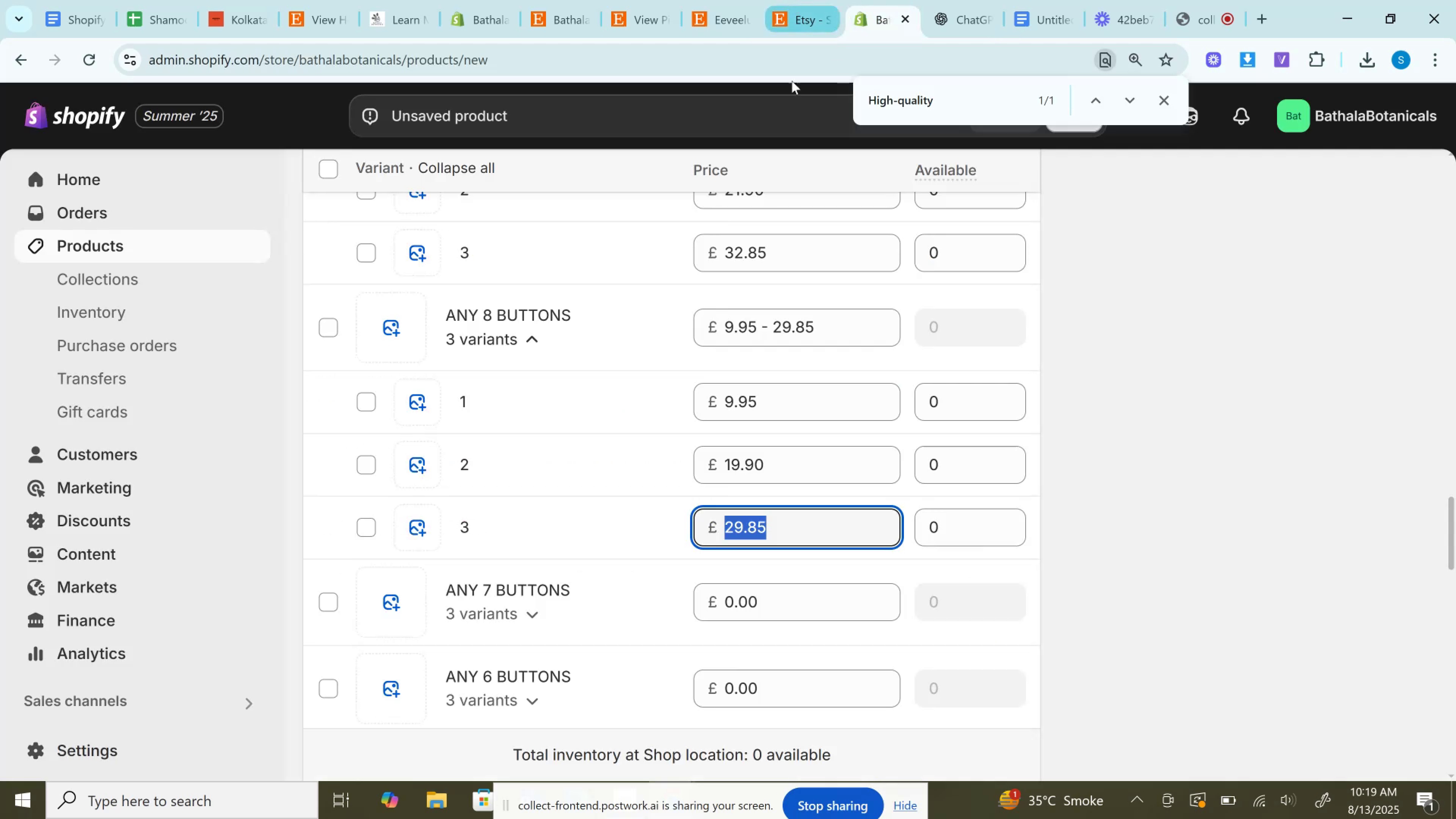 
scroll: coordinate [721, 416], scroll_direction: down, amount: 3.0
 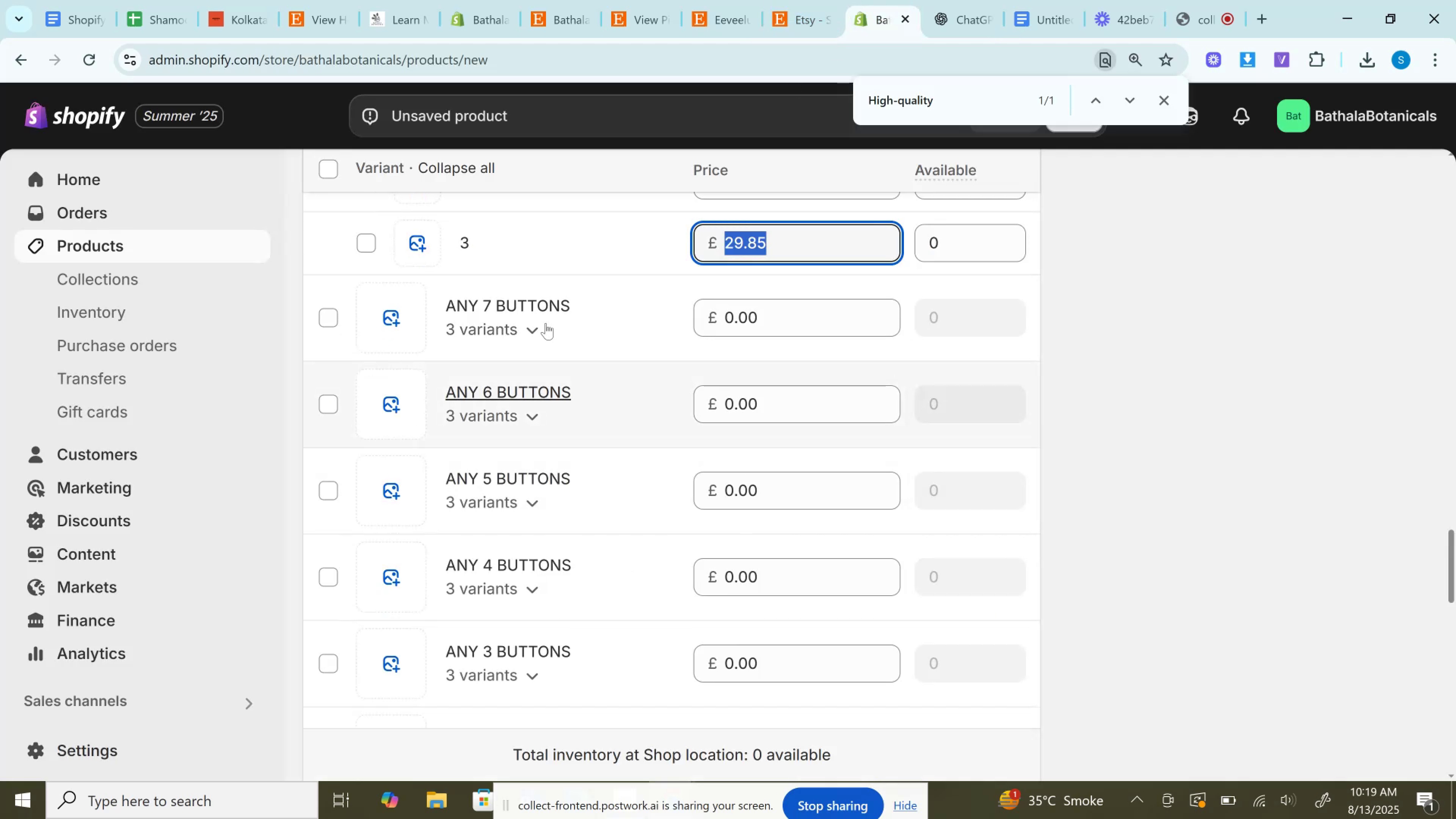 
left_click([546, 323])
 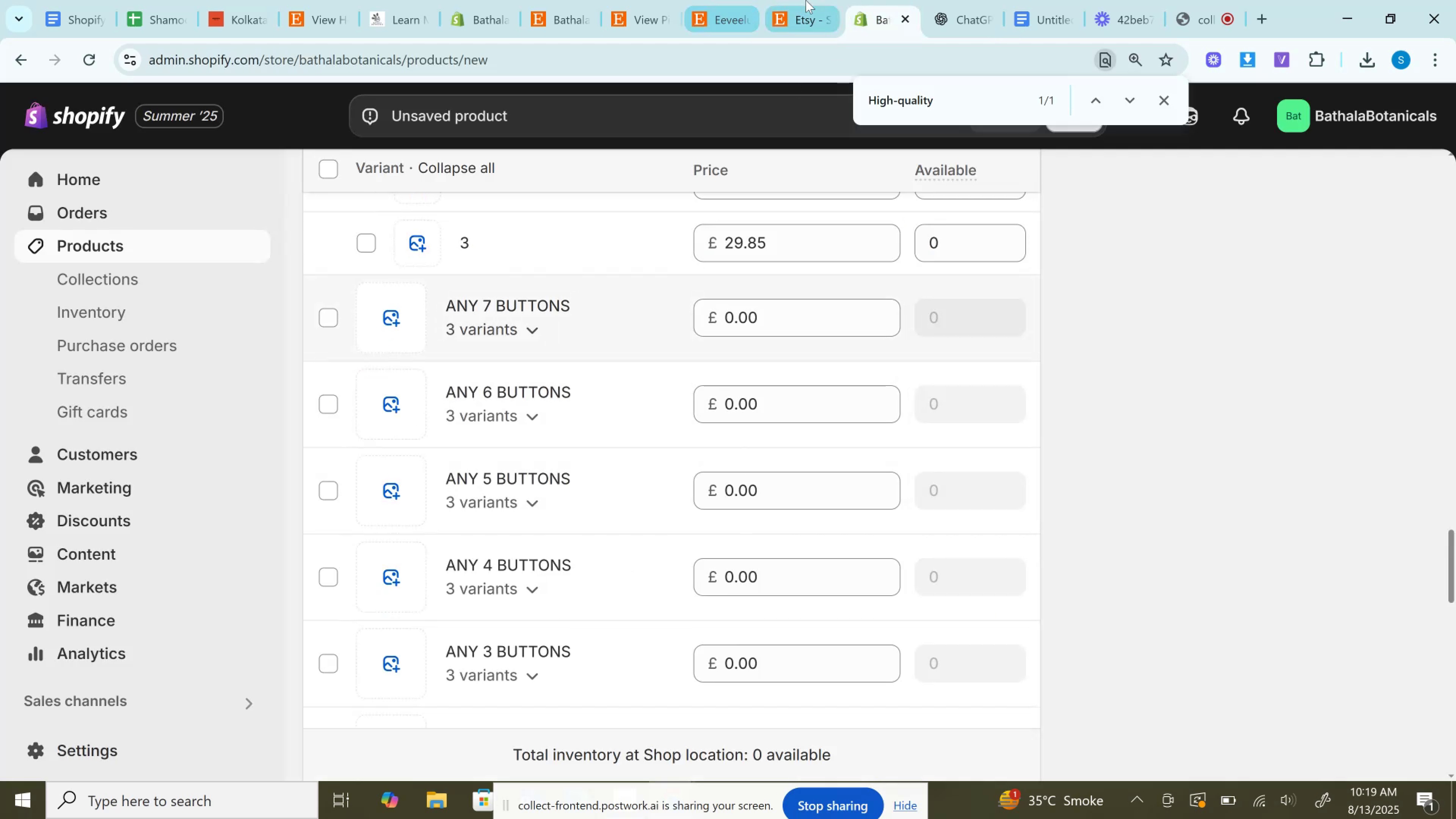 
left_click([806, 0])
 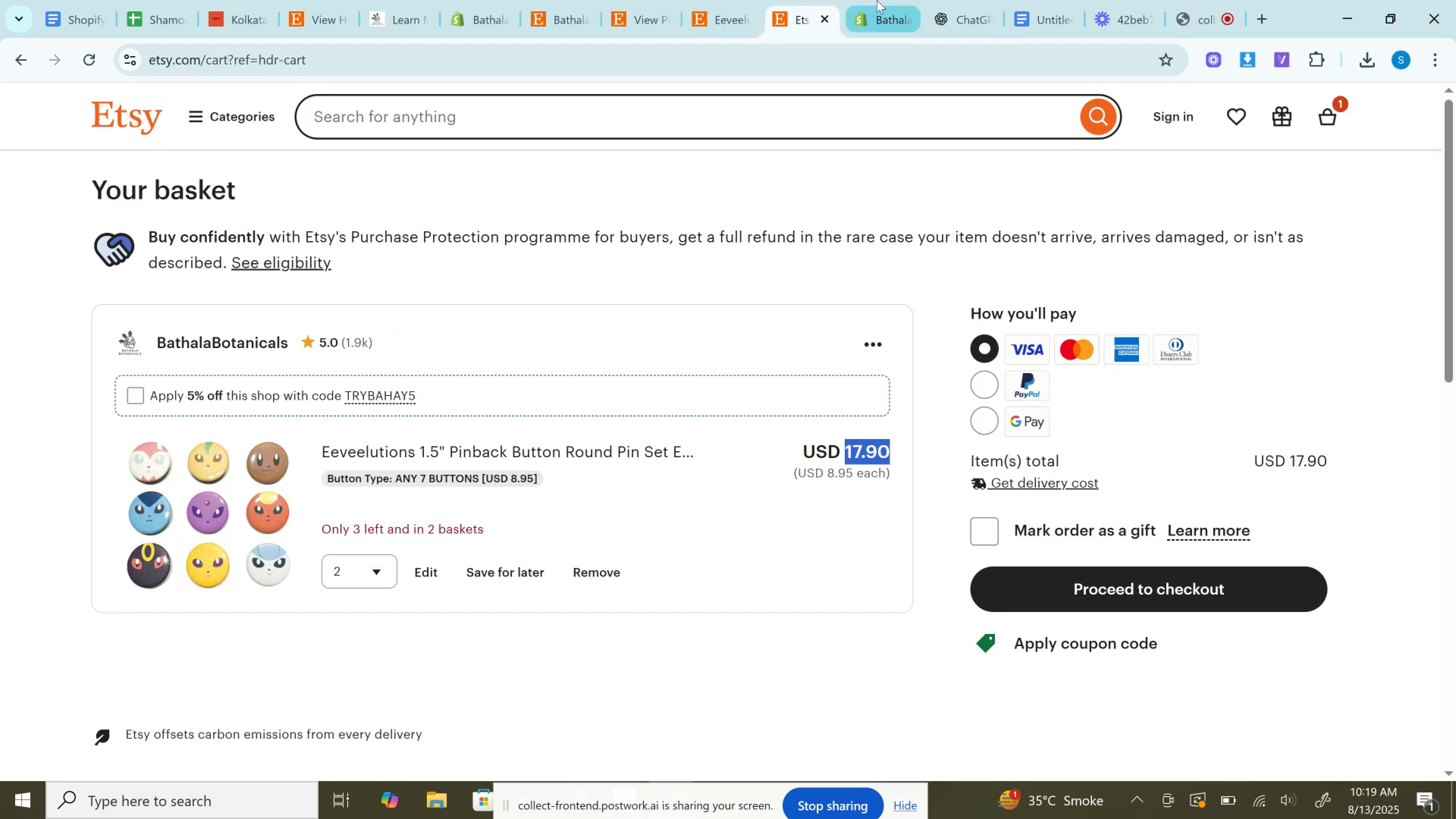 
left_click([878, 0])
 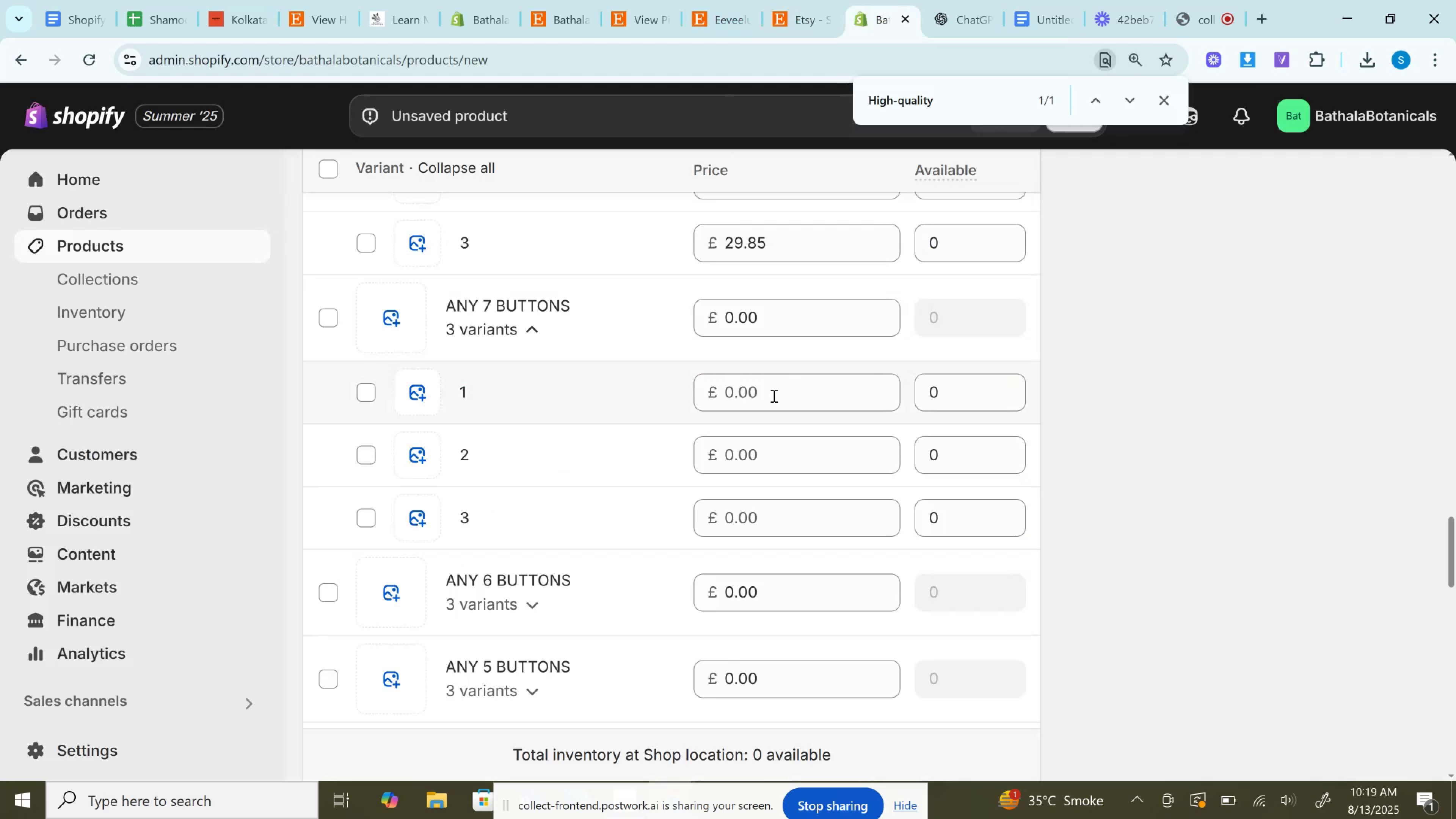 
left_click([773, 397])
 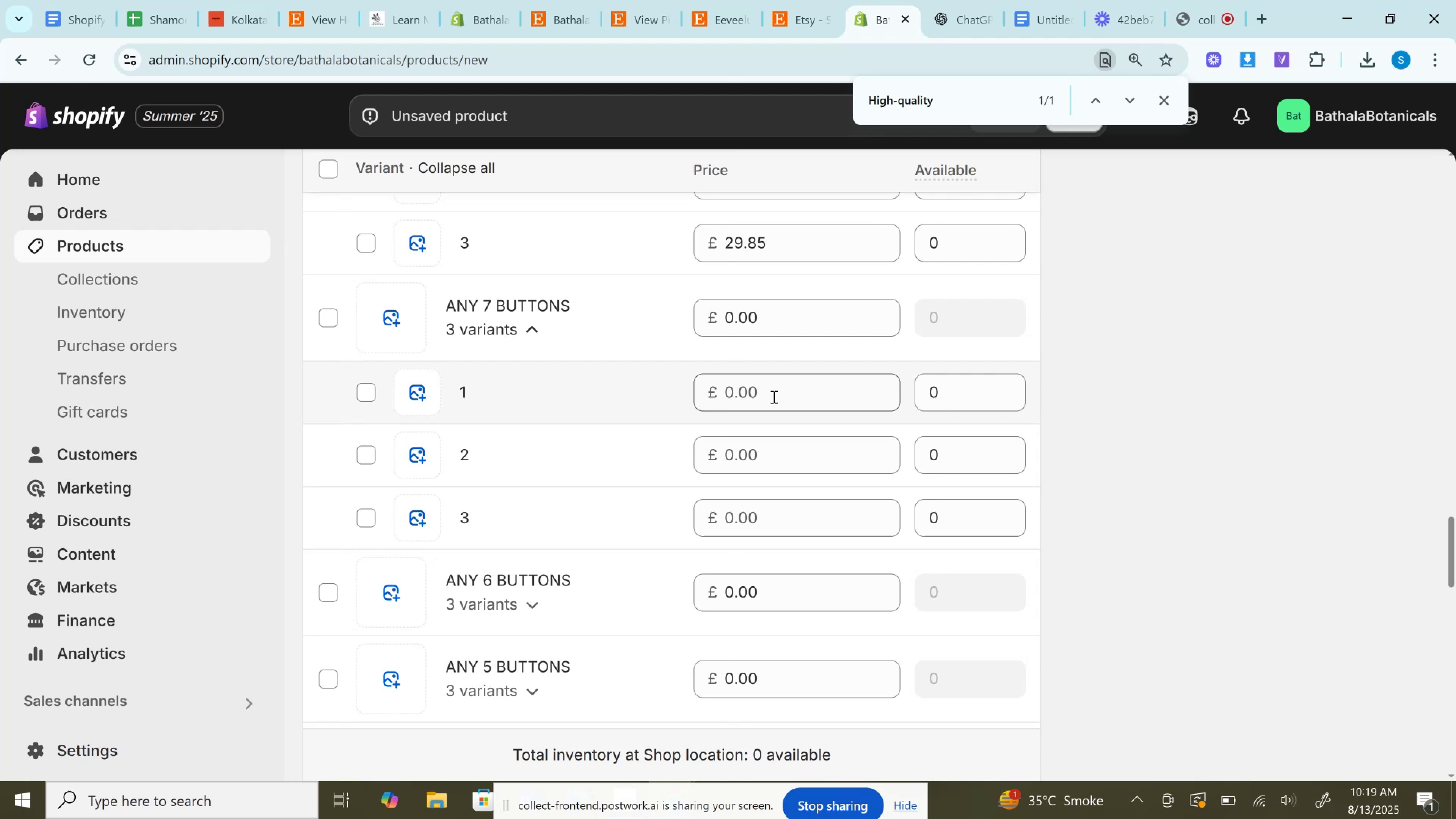 
key(Control+V)
 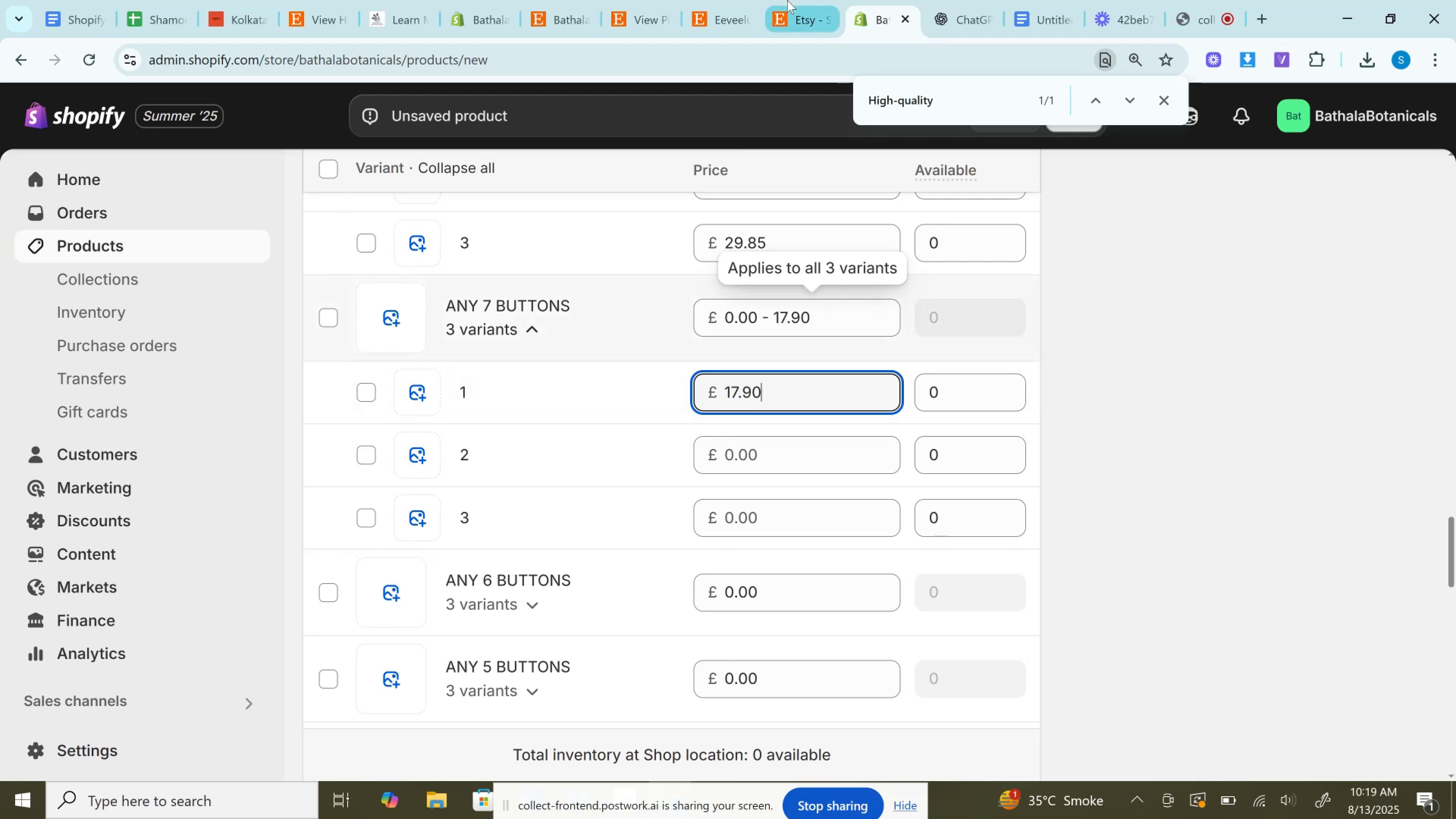 
left_click([787, 0])
 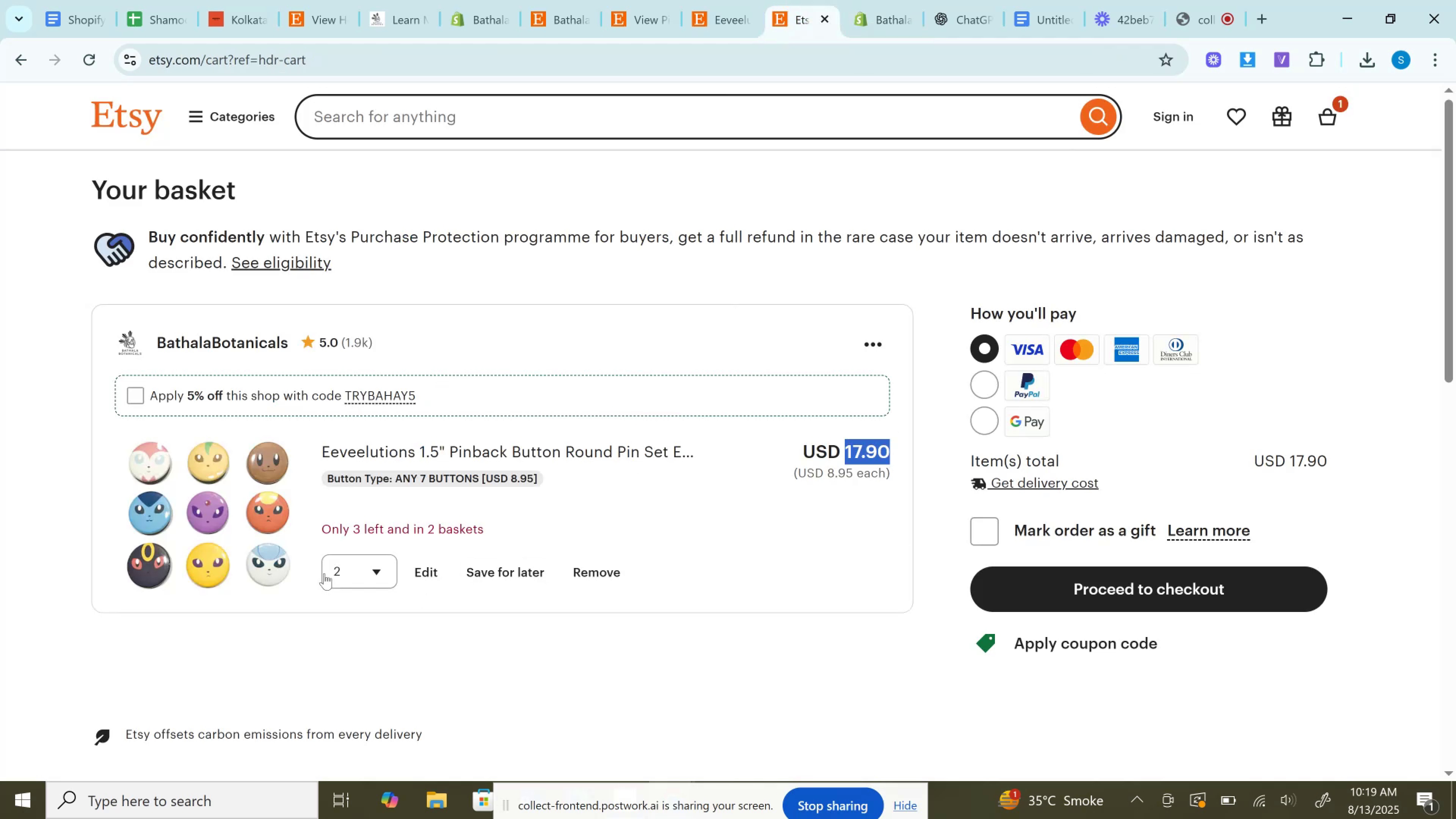 
left_click([324, 573])
 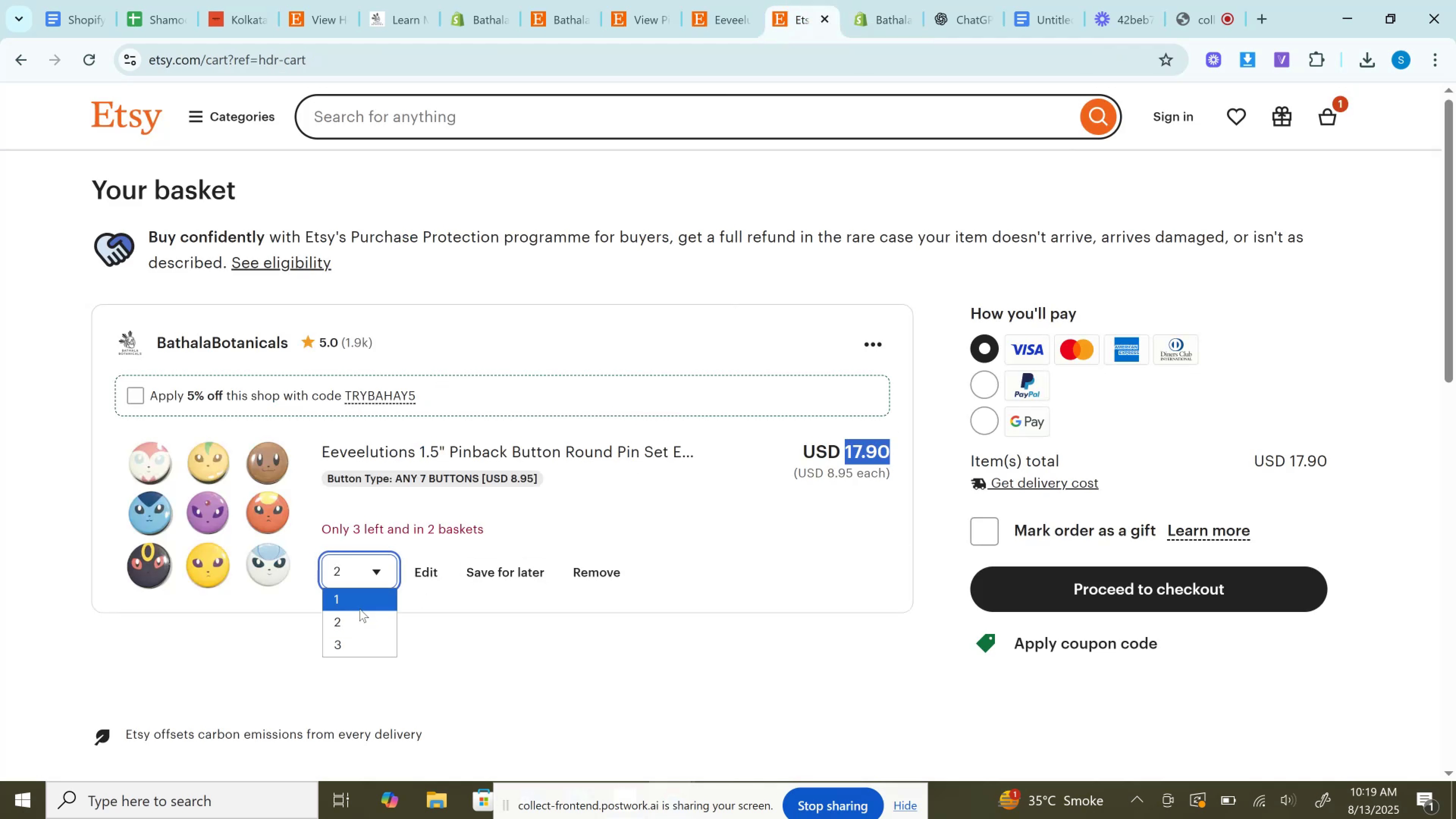 
left_click([359, 606])
 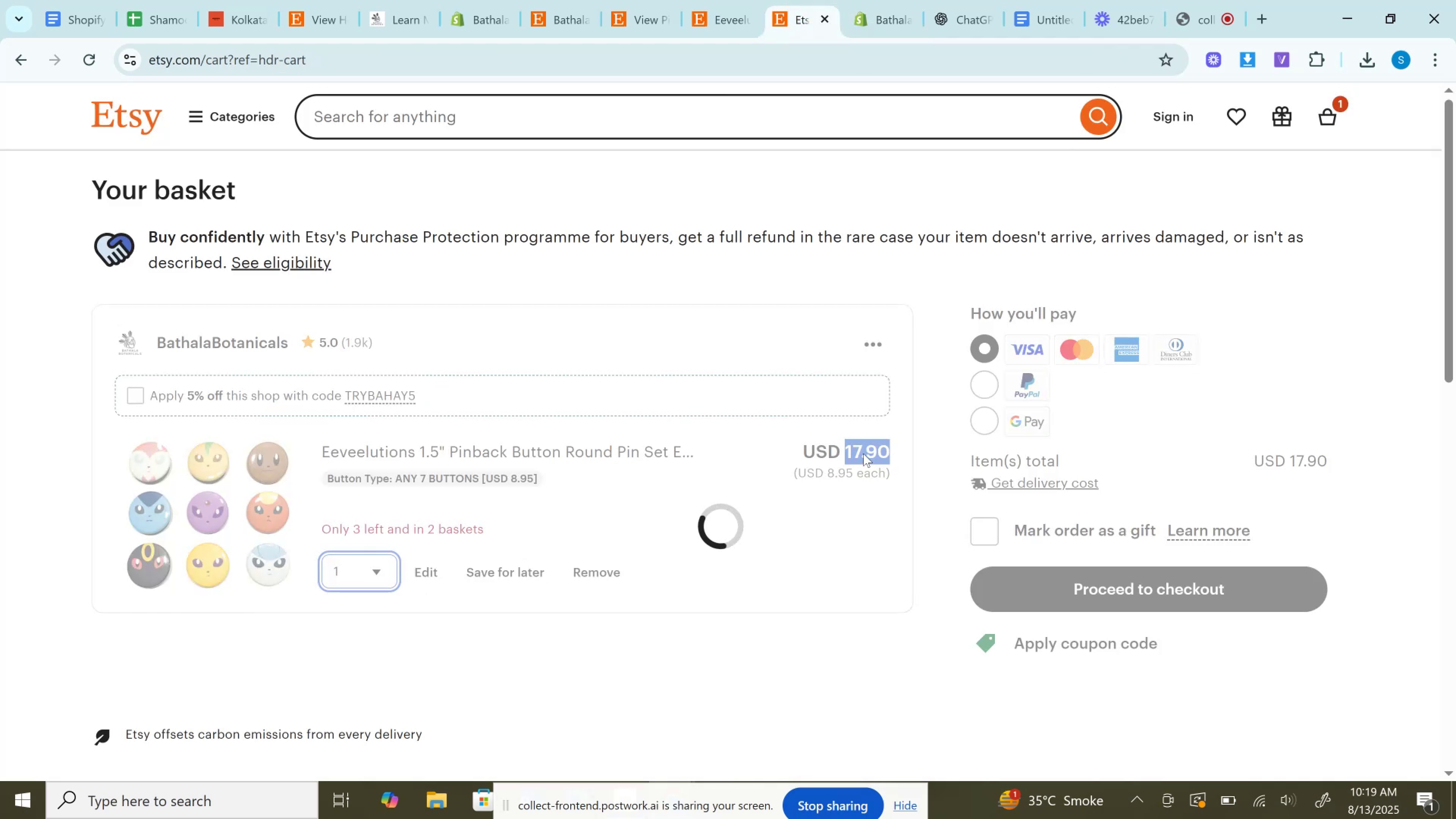 
double_click([864, 453])
 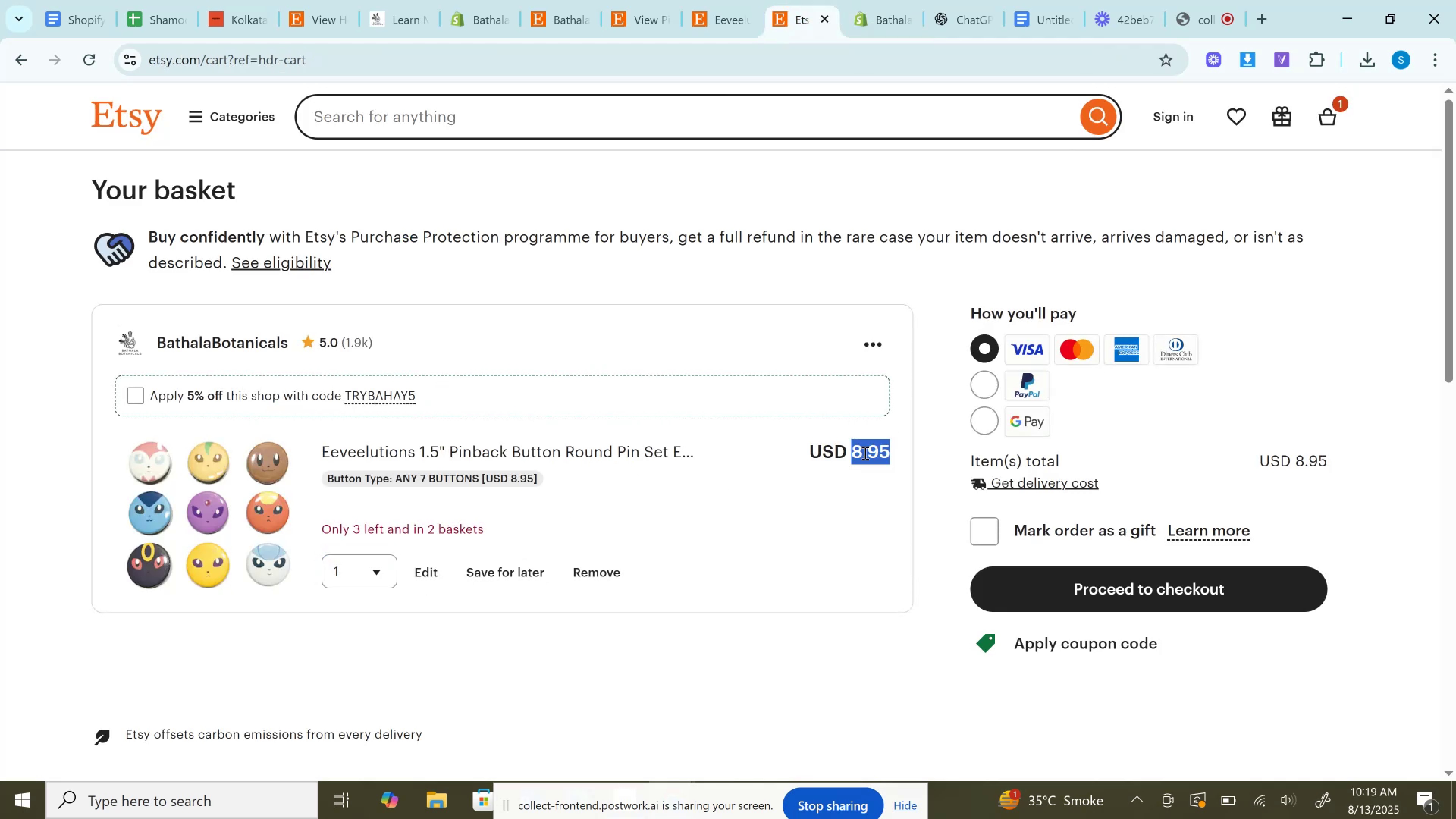 
key(Control+C)
 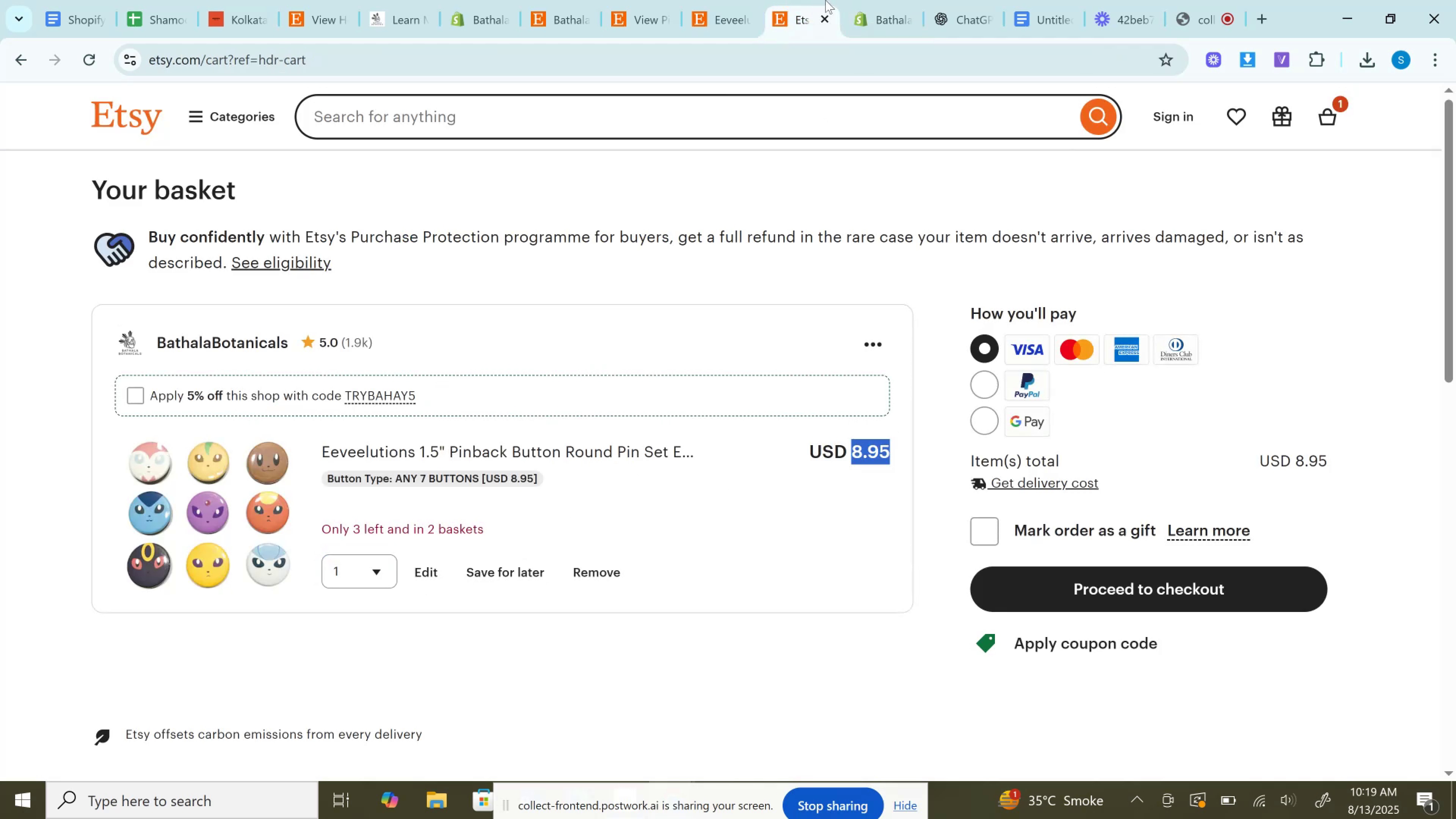 
left_click([915, 0])
 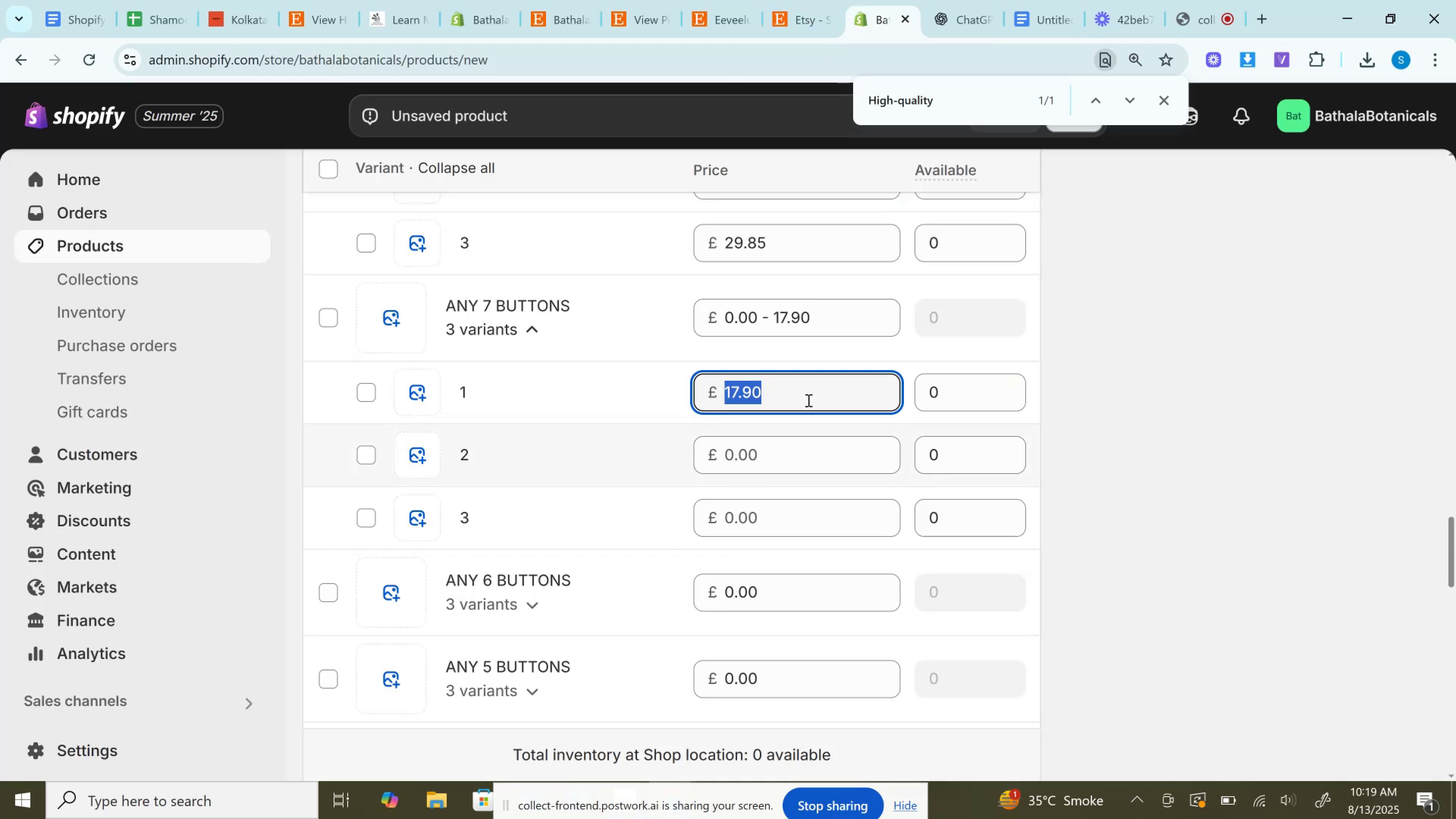 
left_click([808, 400])
 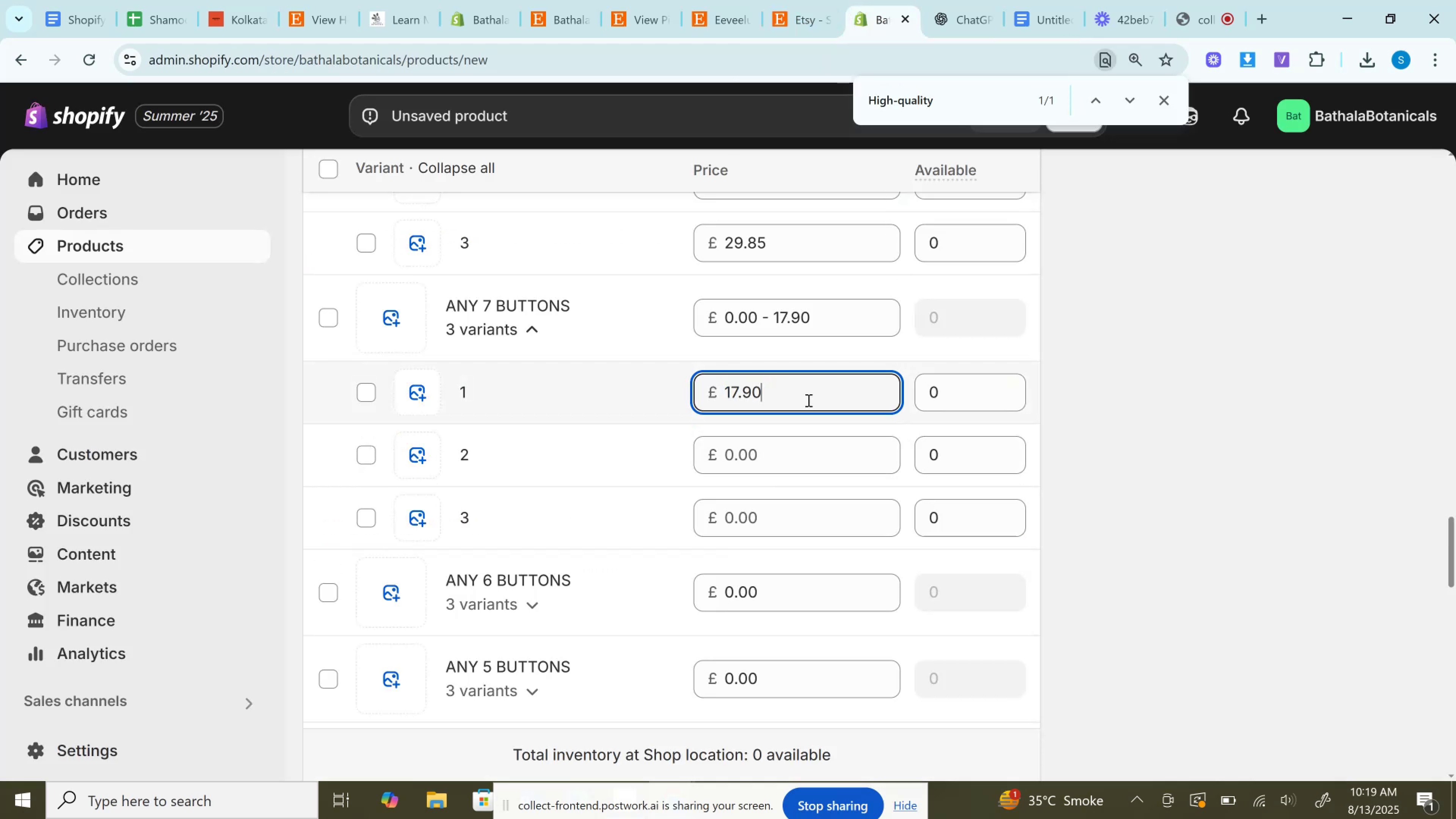 
key(Space)
 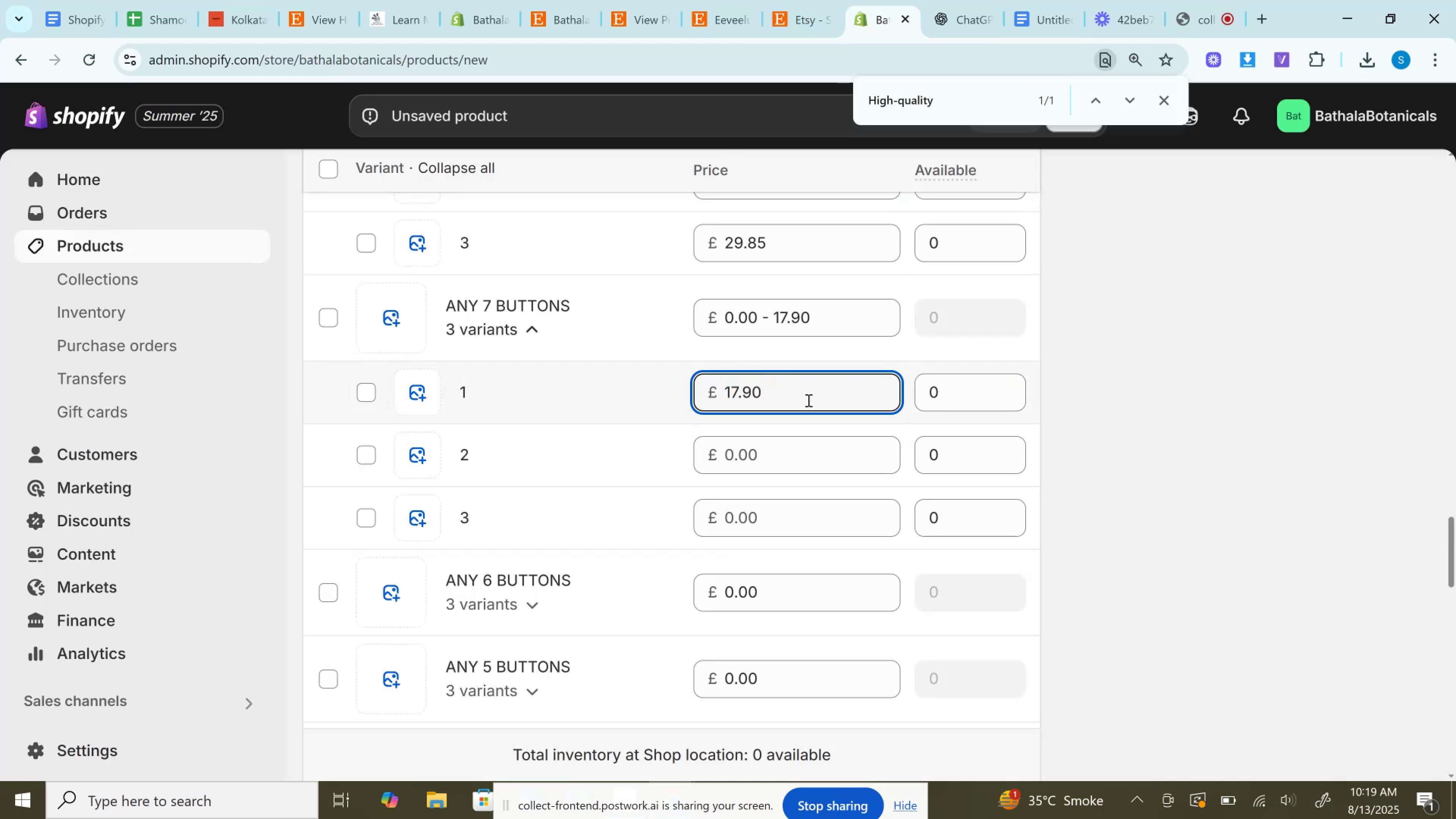 
key(Control+V)
 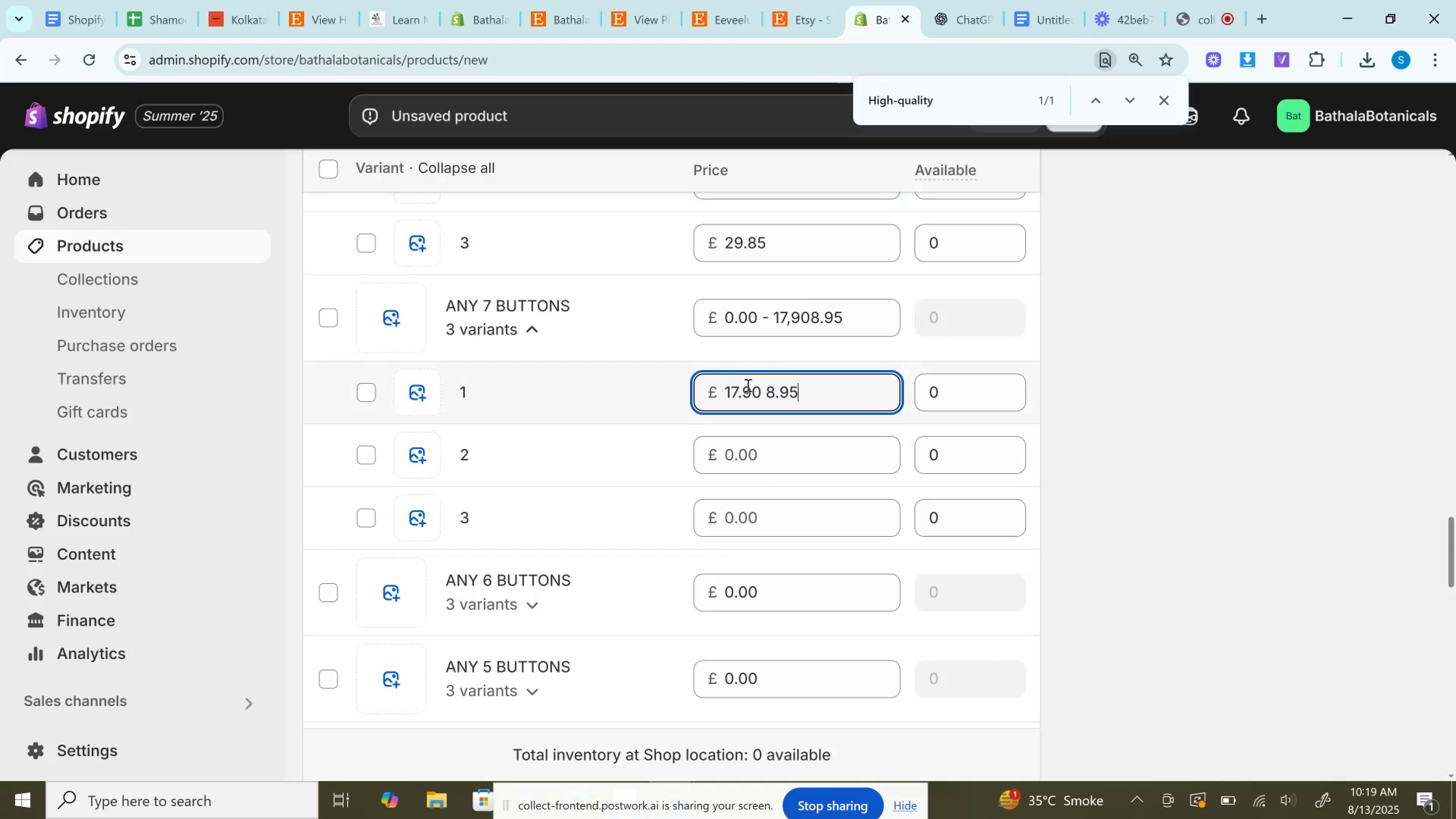 
left_click([745, 390])
 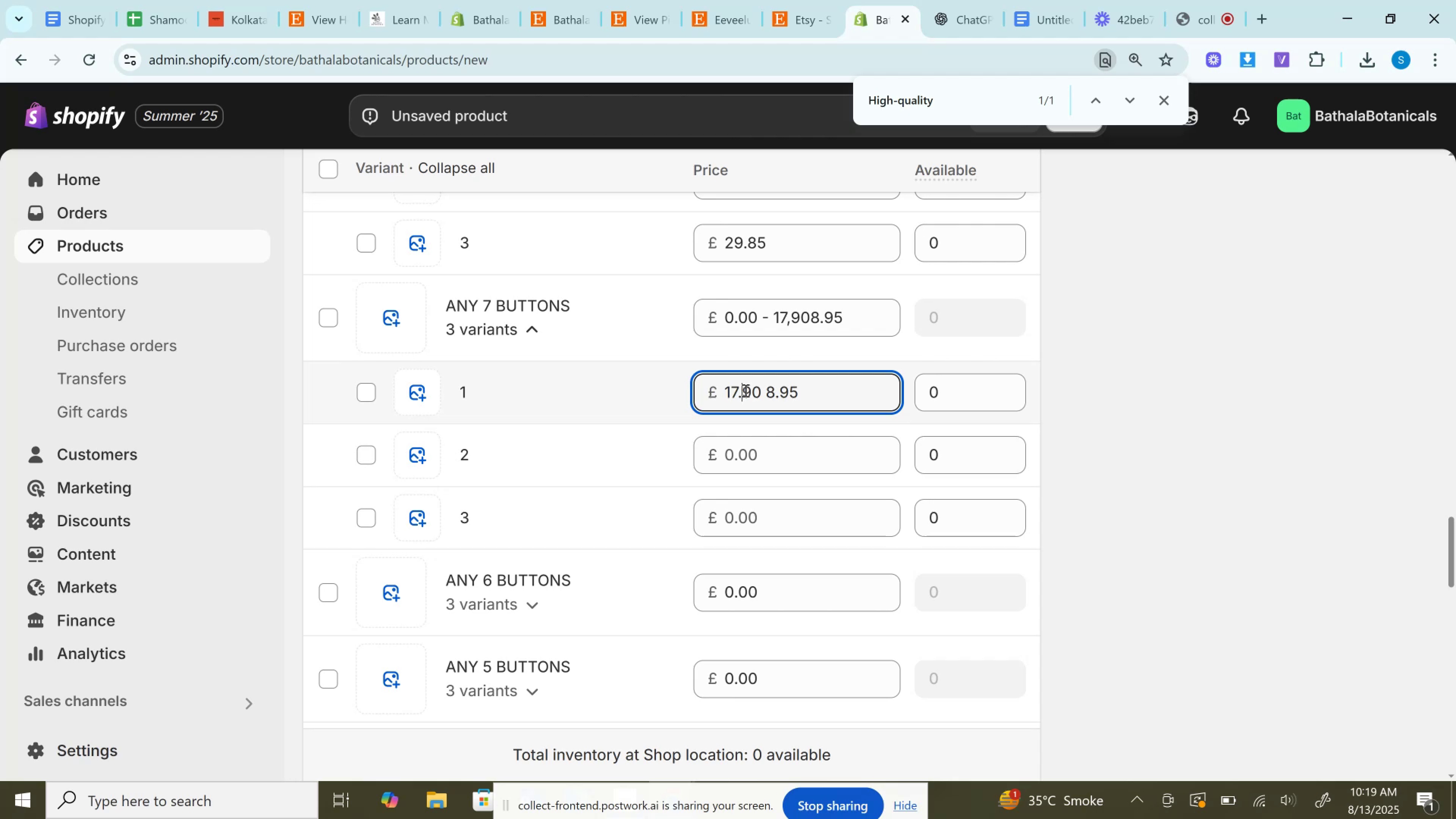 
double_click([745, 390])
 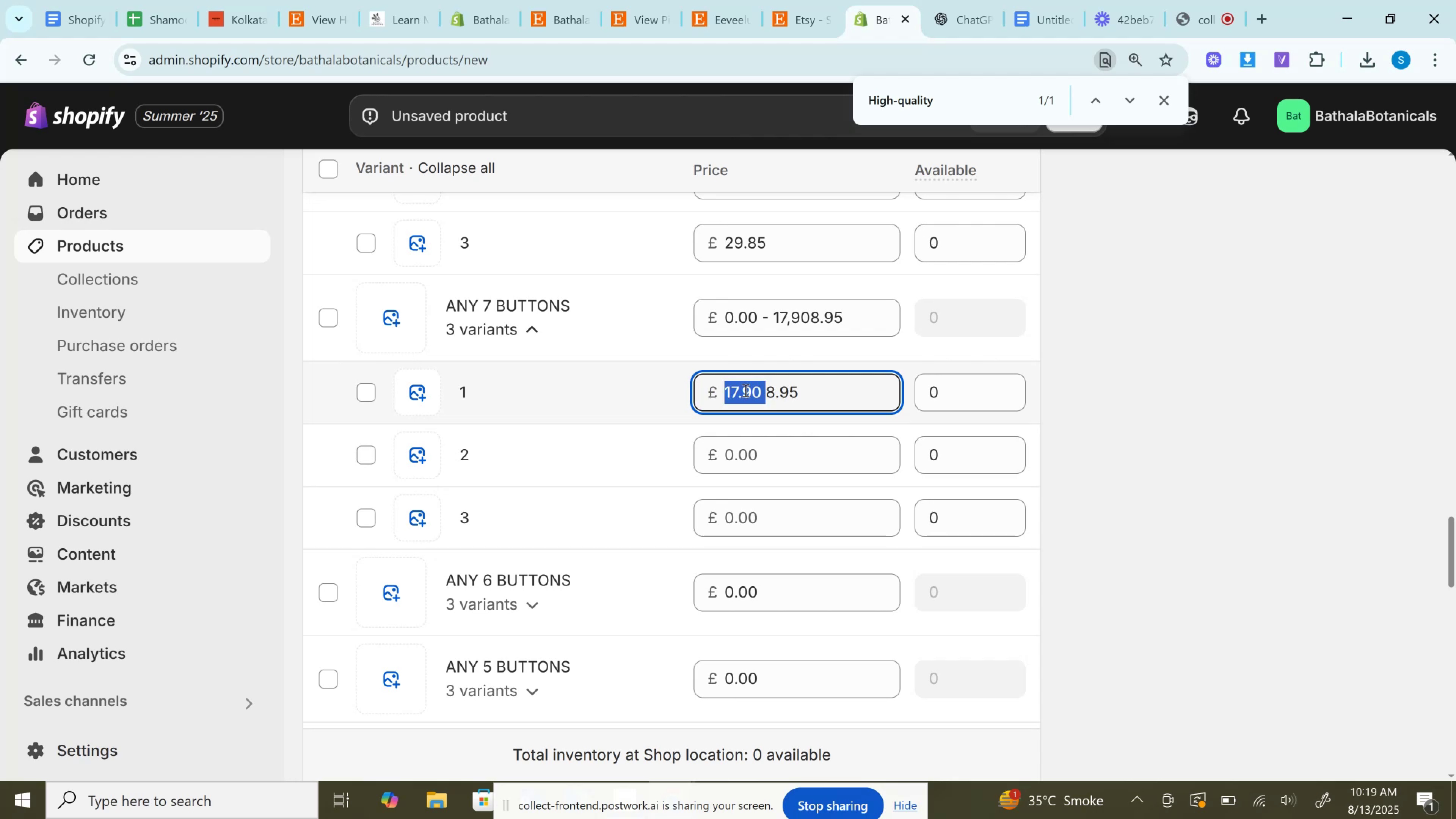 
key(Control+C)
 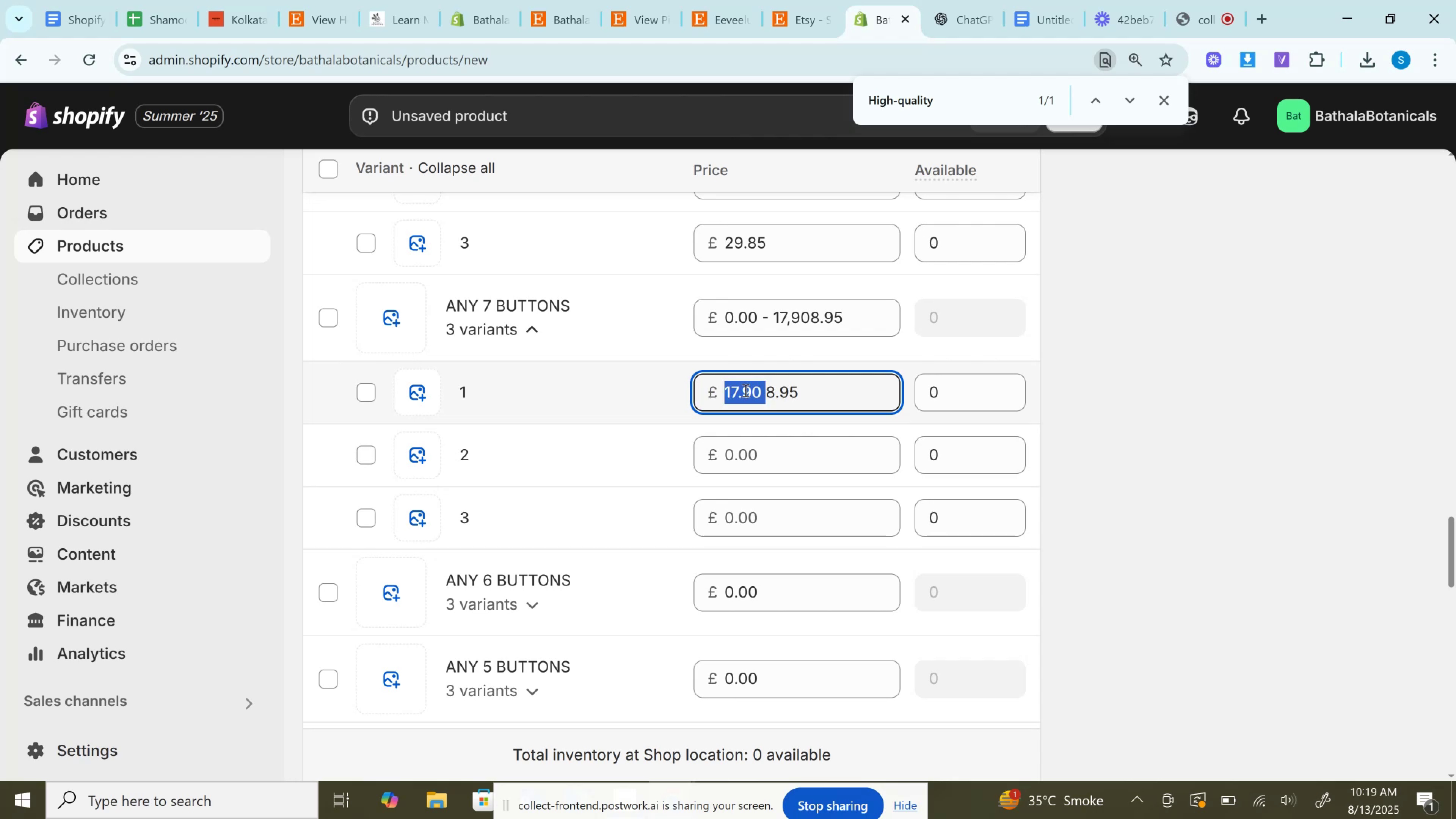 
key(Control+X)
 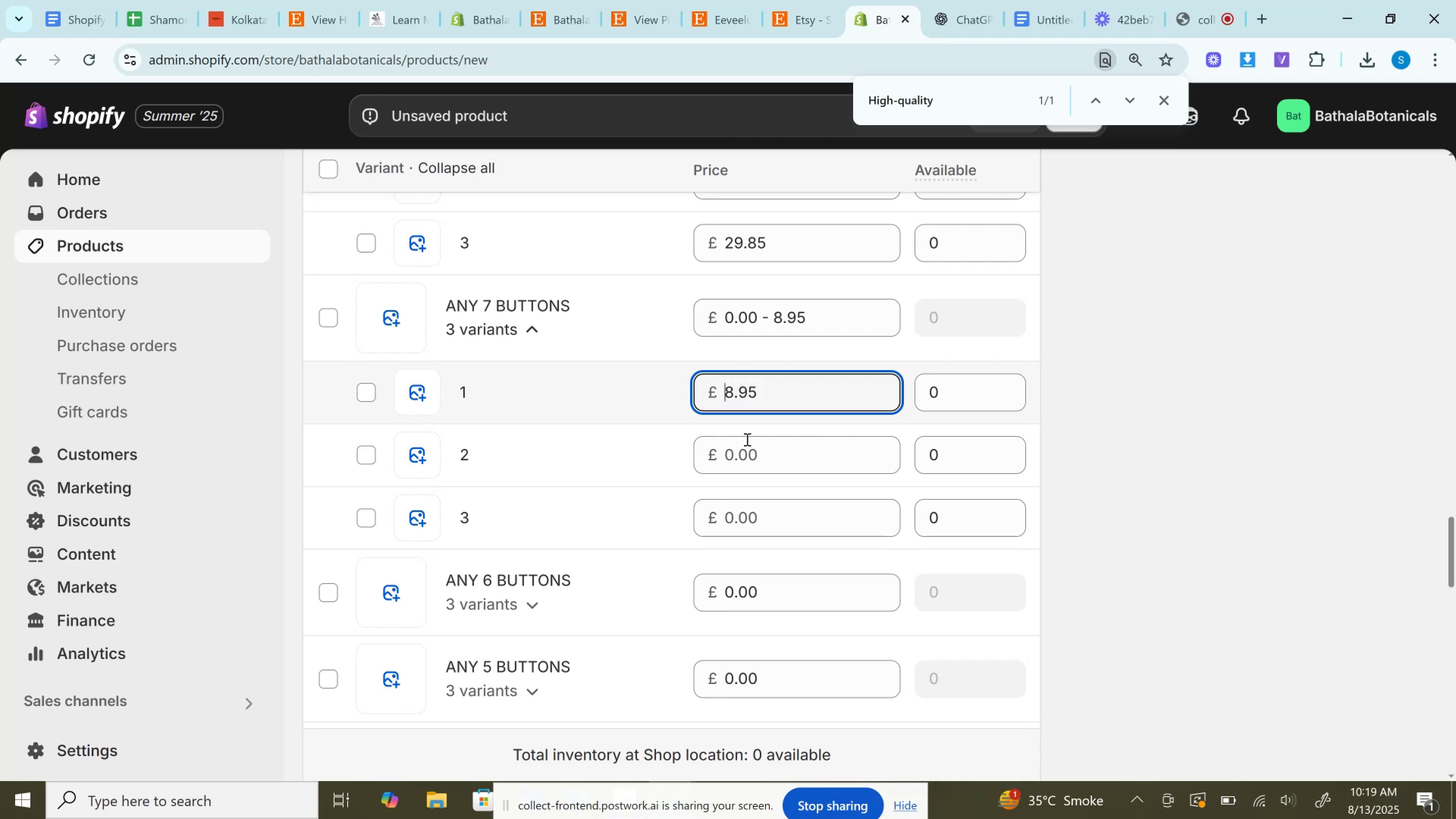 
left_click([746, 457])
 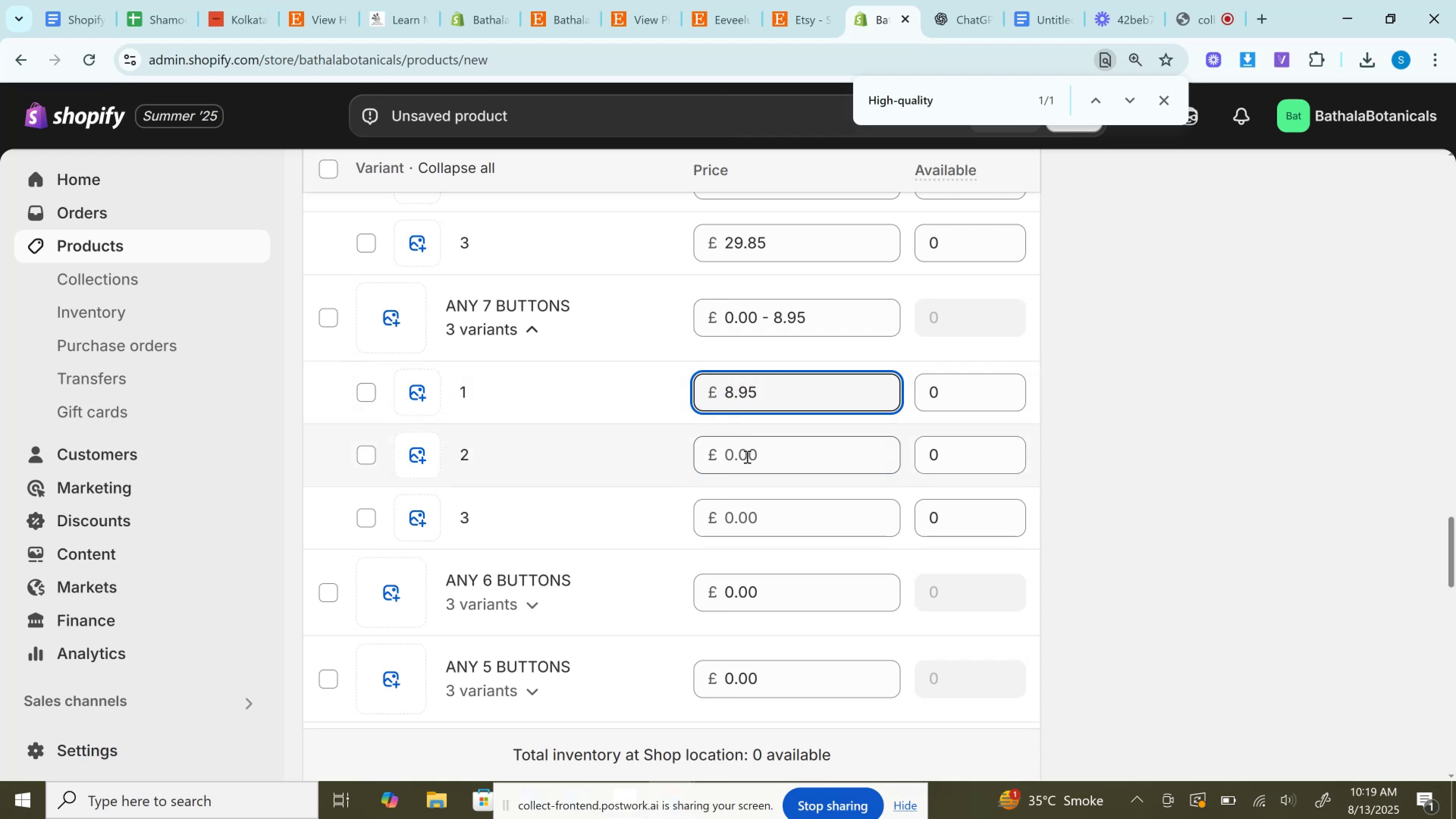 
key(Control+V)
 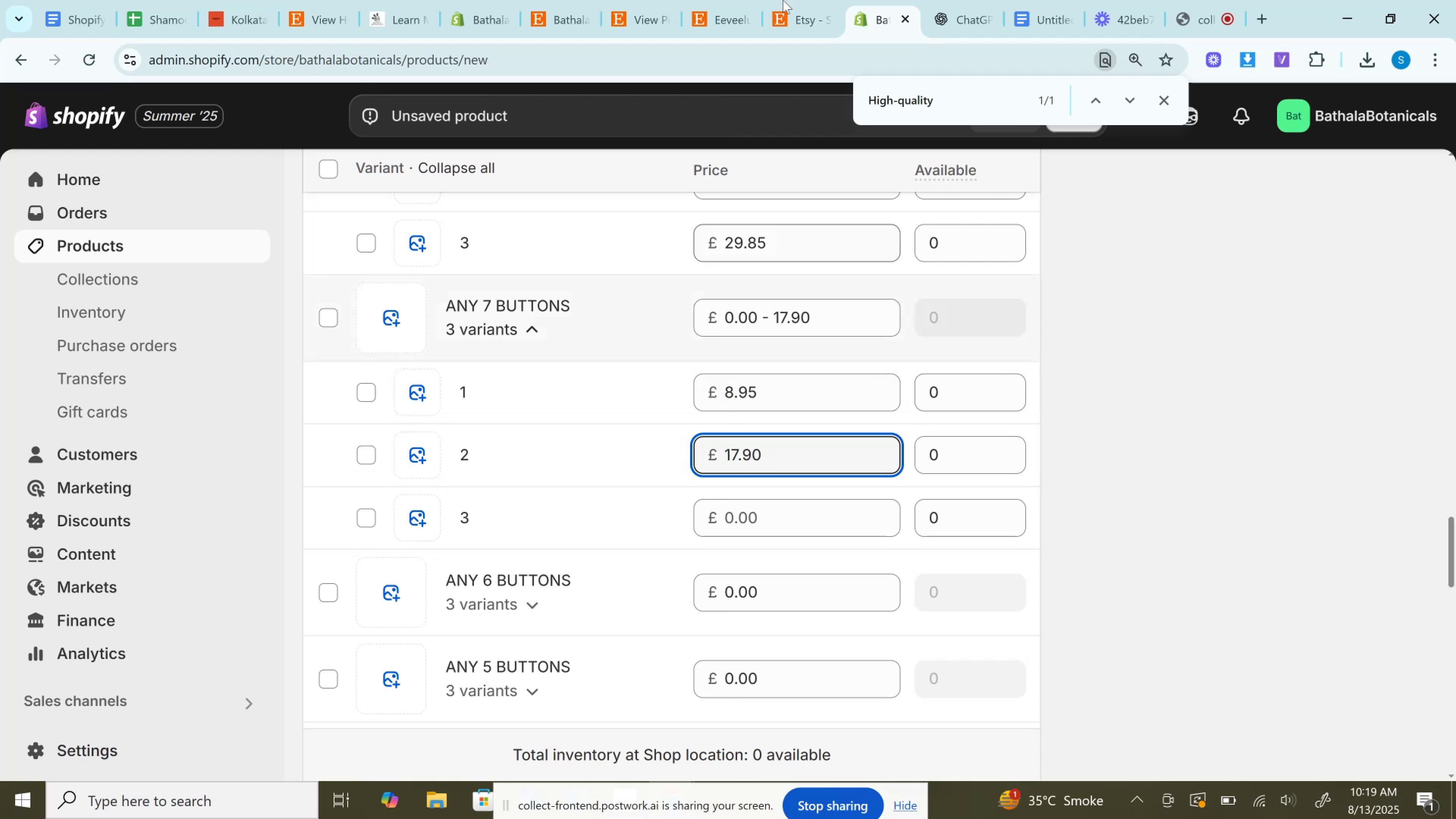 
left_click([804, 0])
 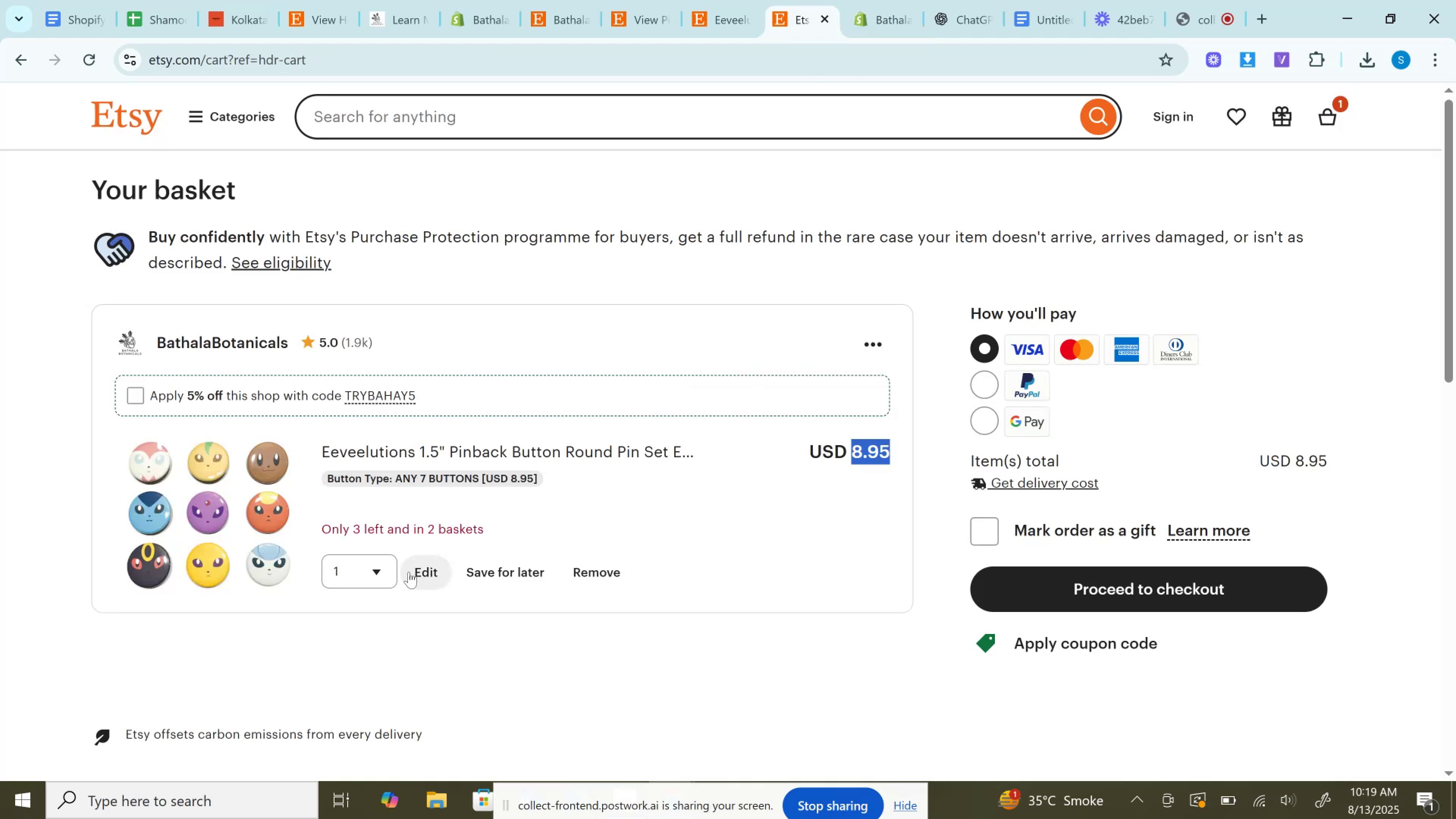 
left_click([362, 582])
 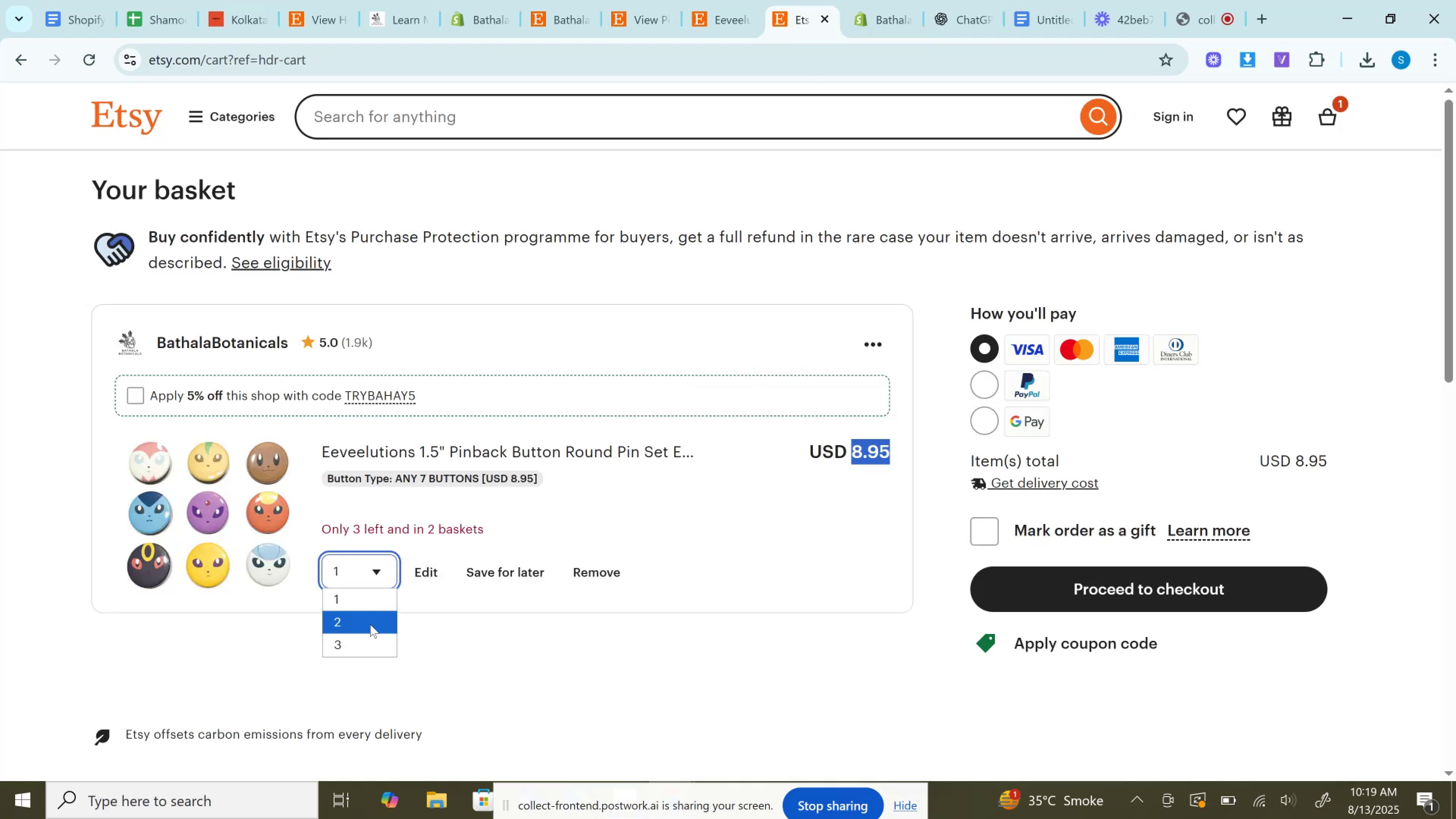 
left_click([370, 624])
 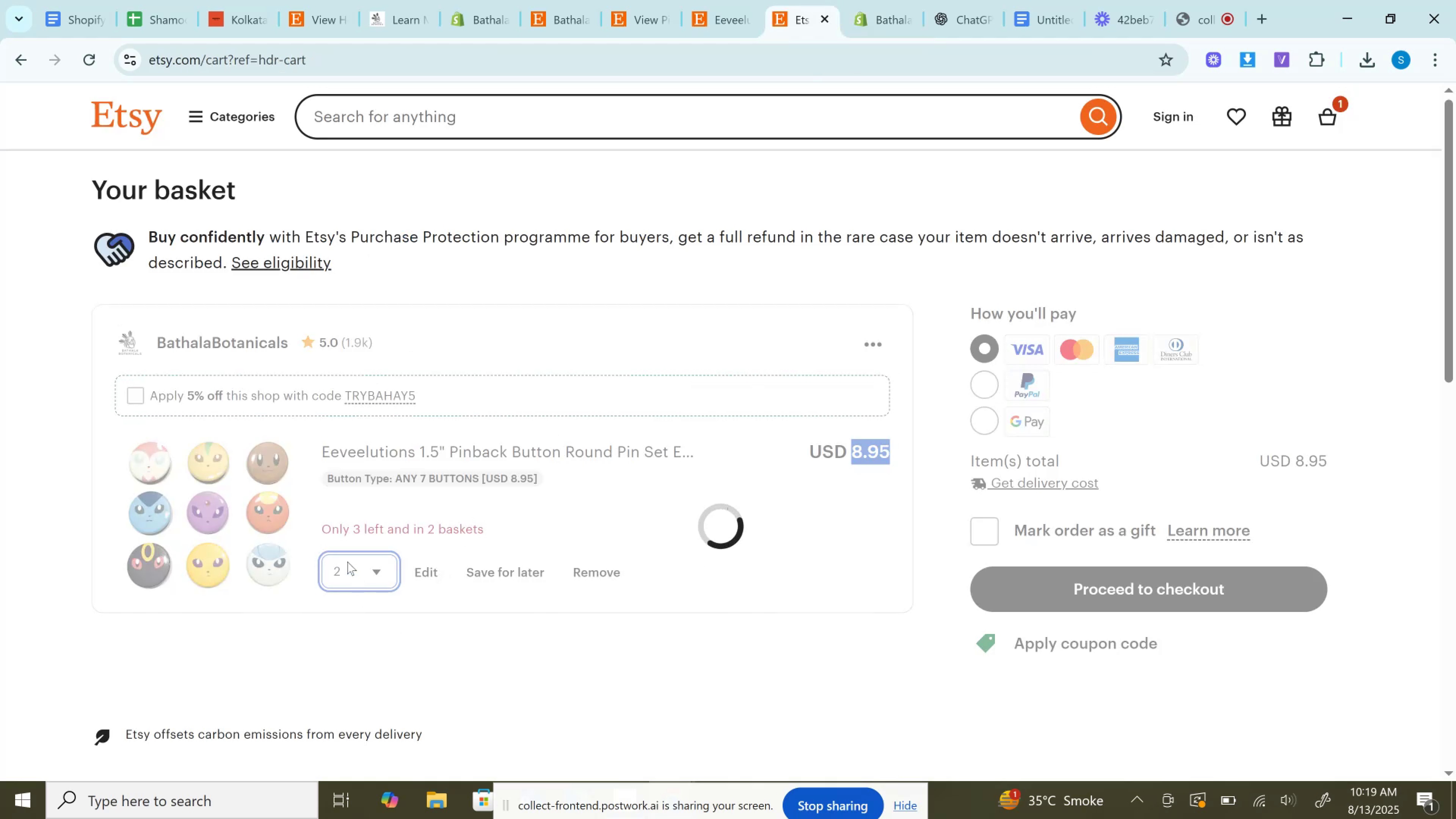 
left_click([346, 559])
 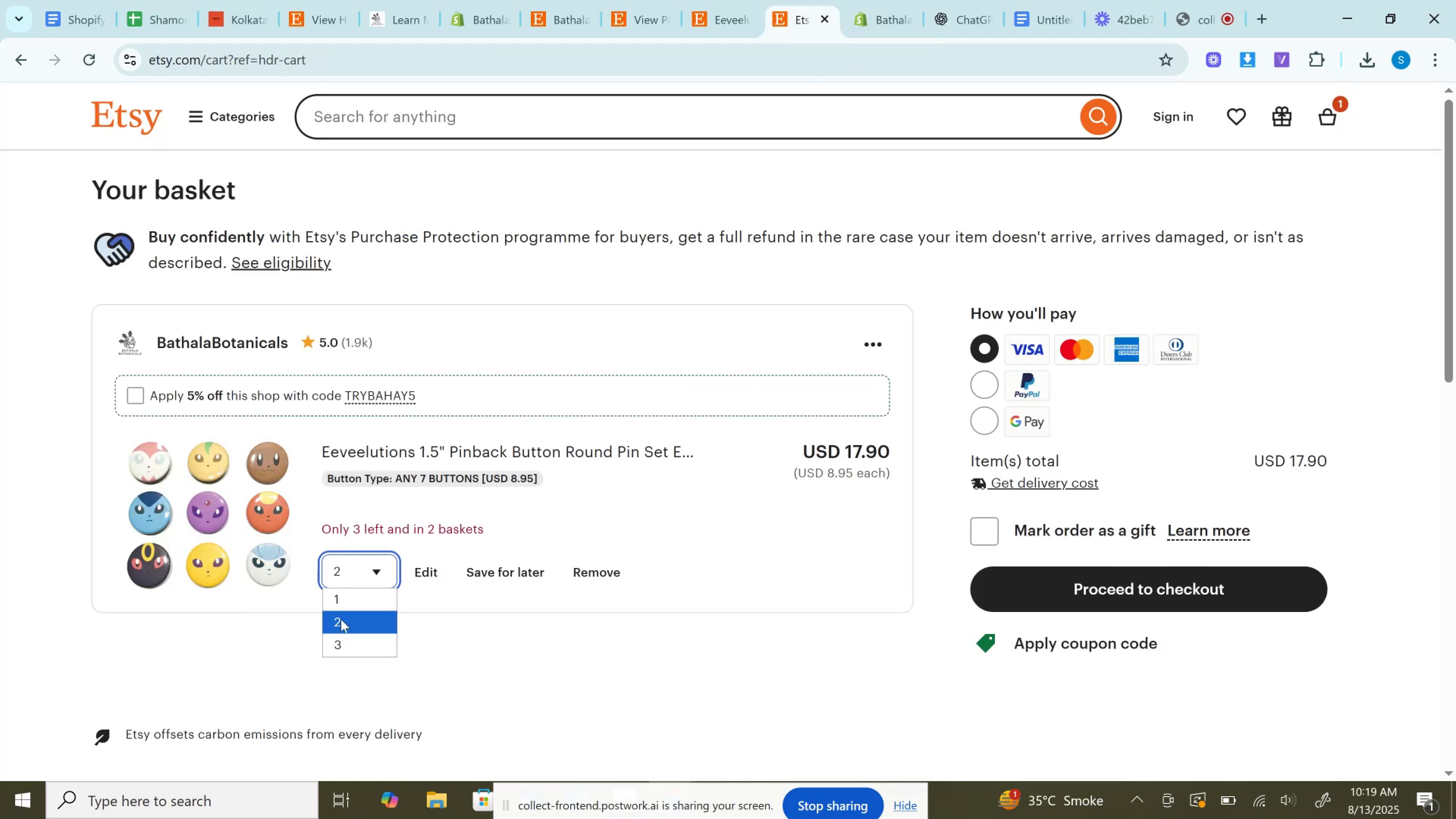 
left_click([338, 640])
 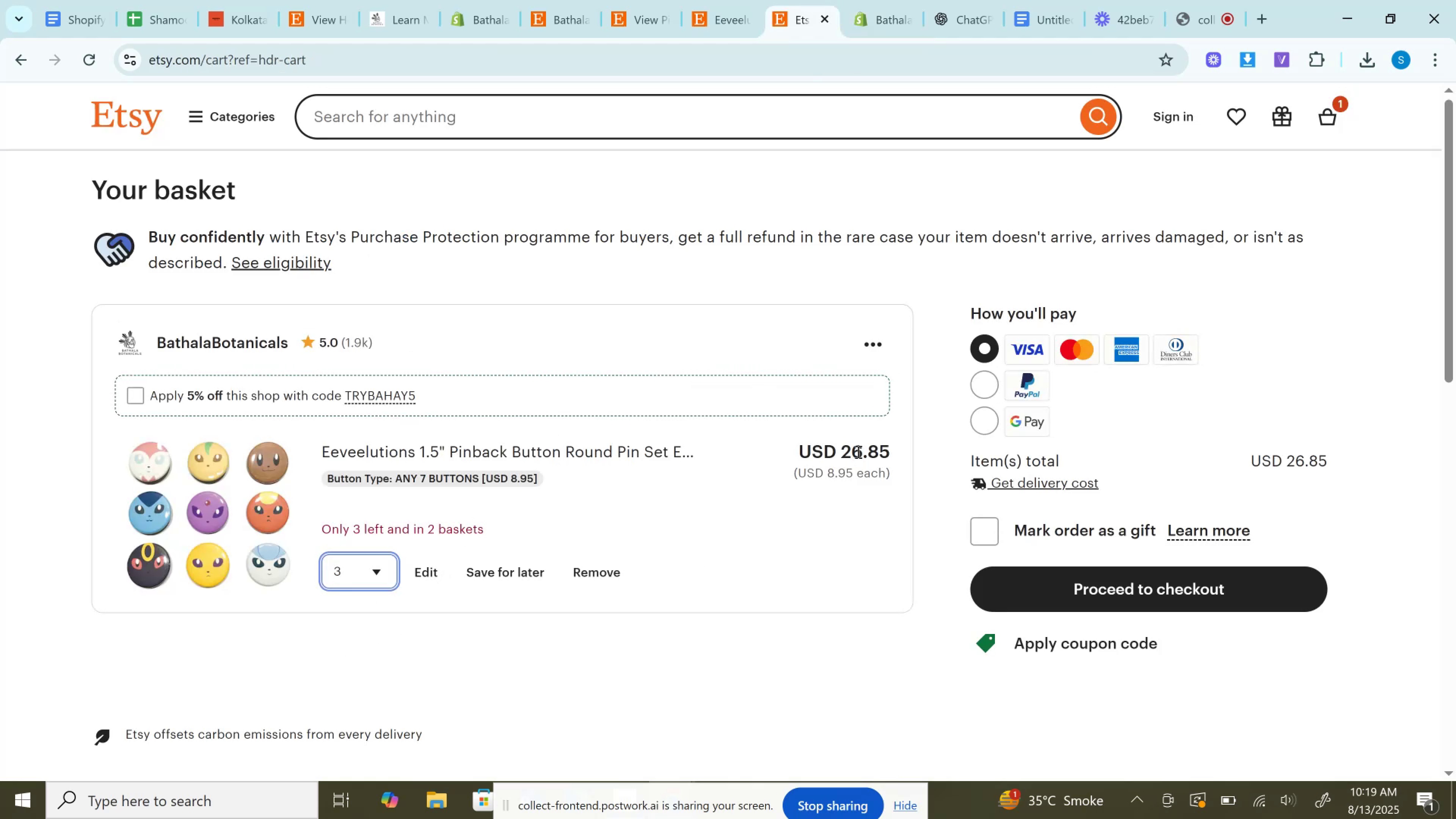 
double_click([857, 452])
 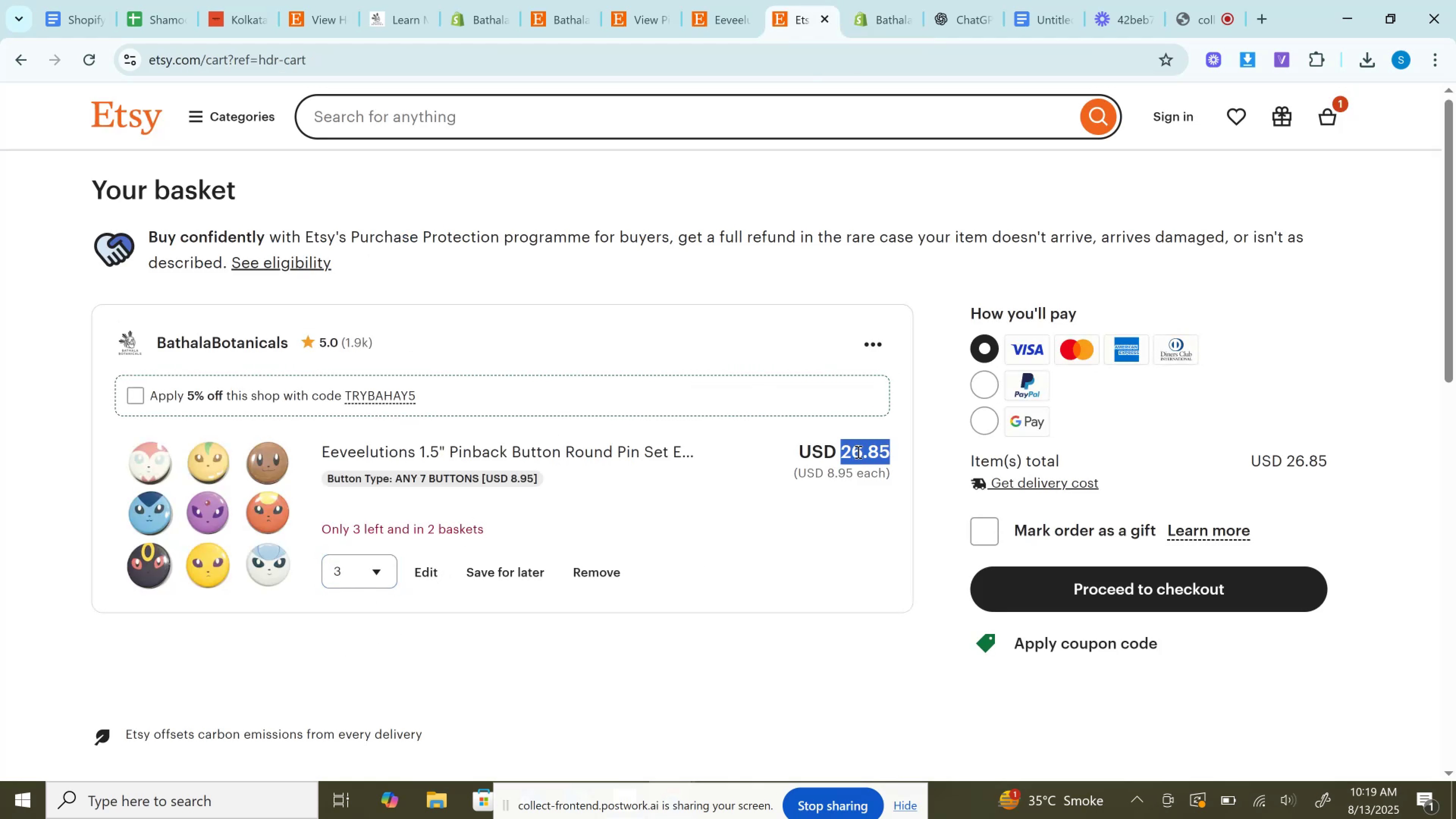 
key(Control+C)
 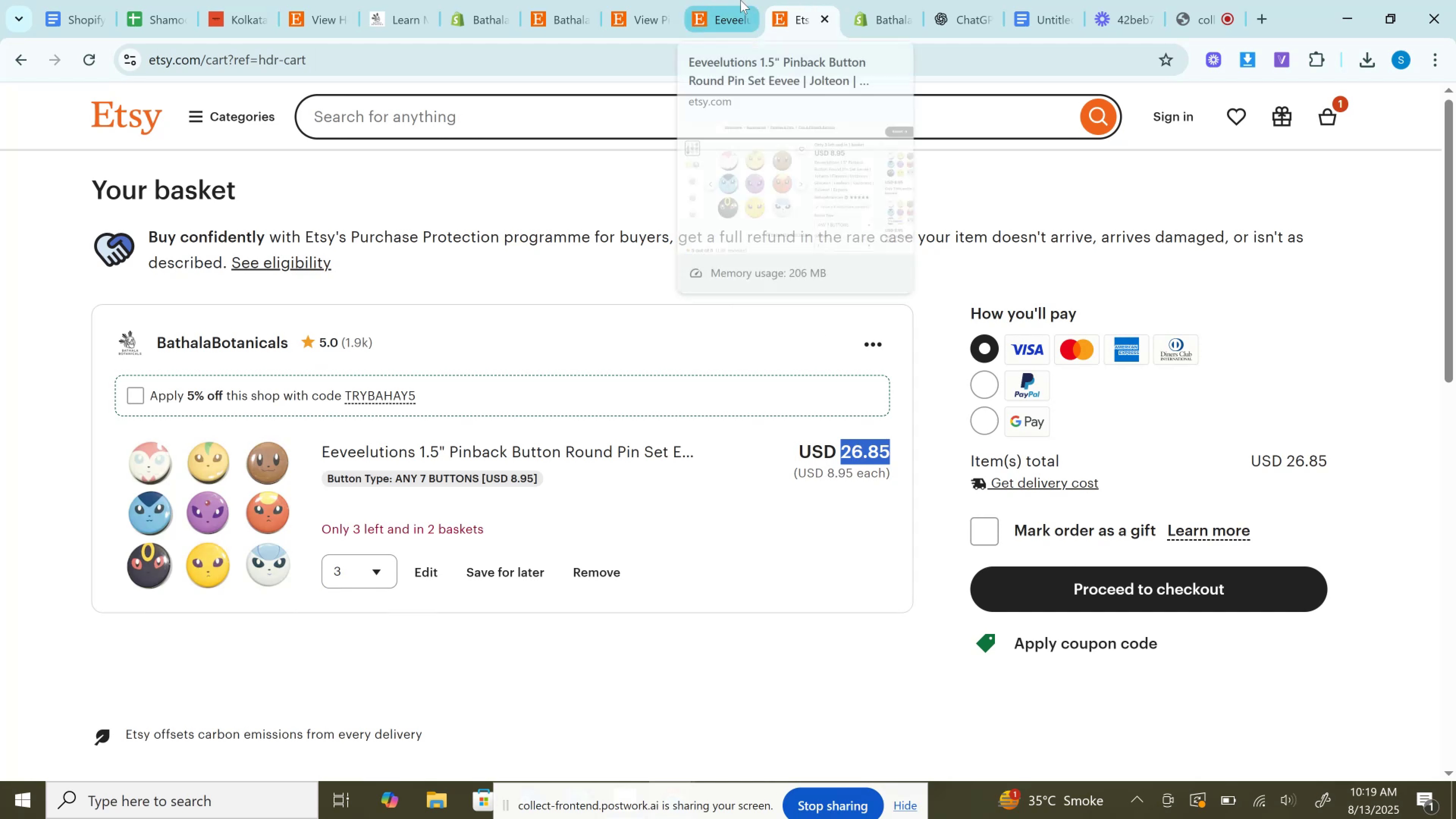 
left_click([891, 0])
 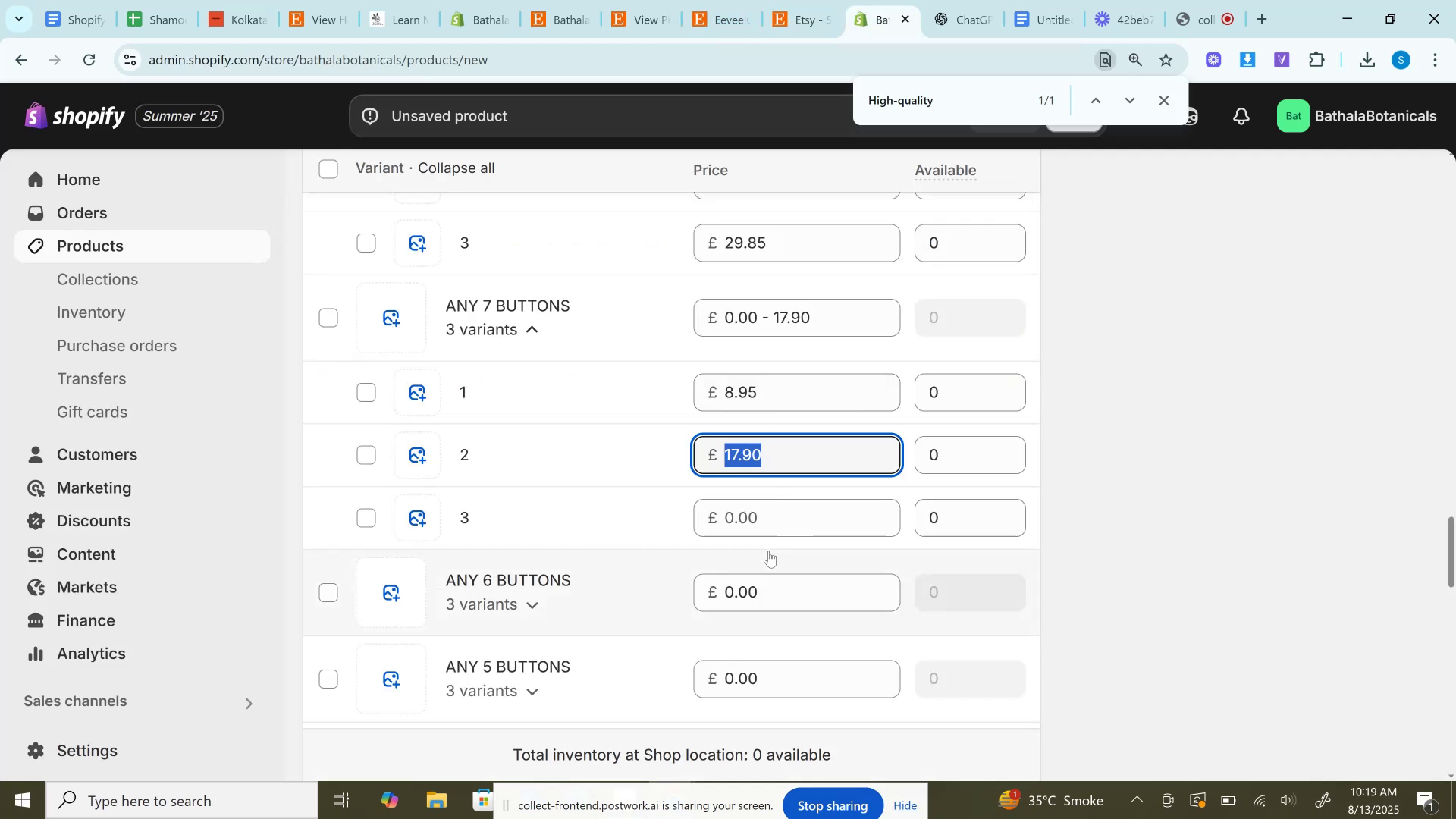 
left_click([771, 525])
 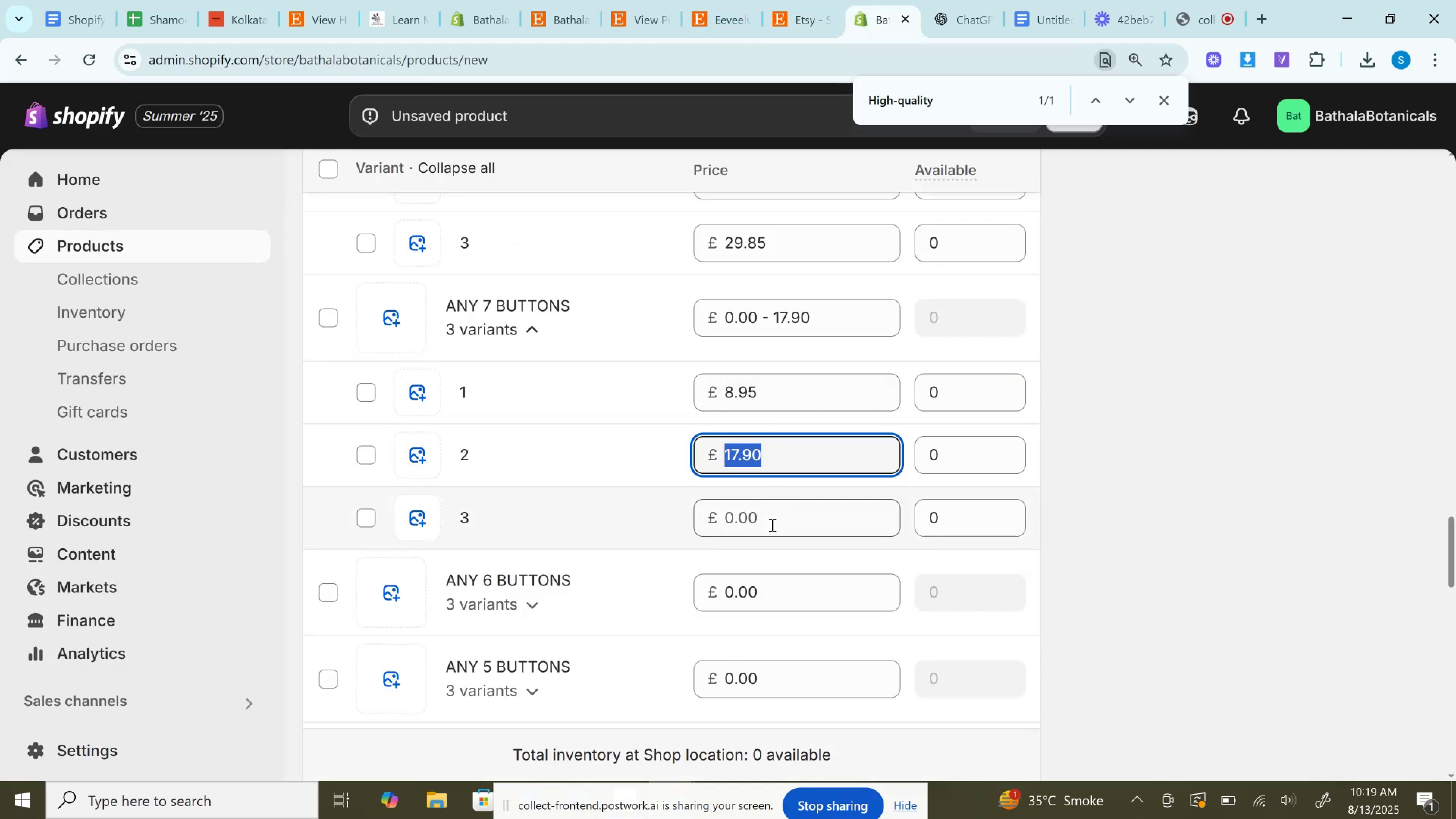 
key(Control+V)
 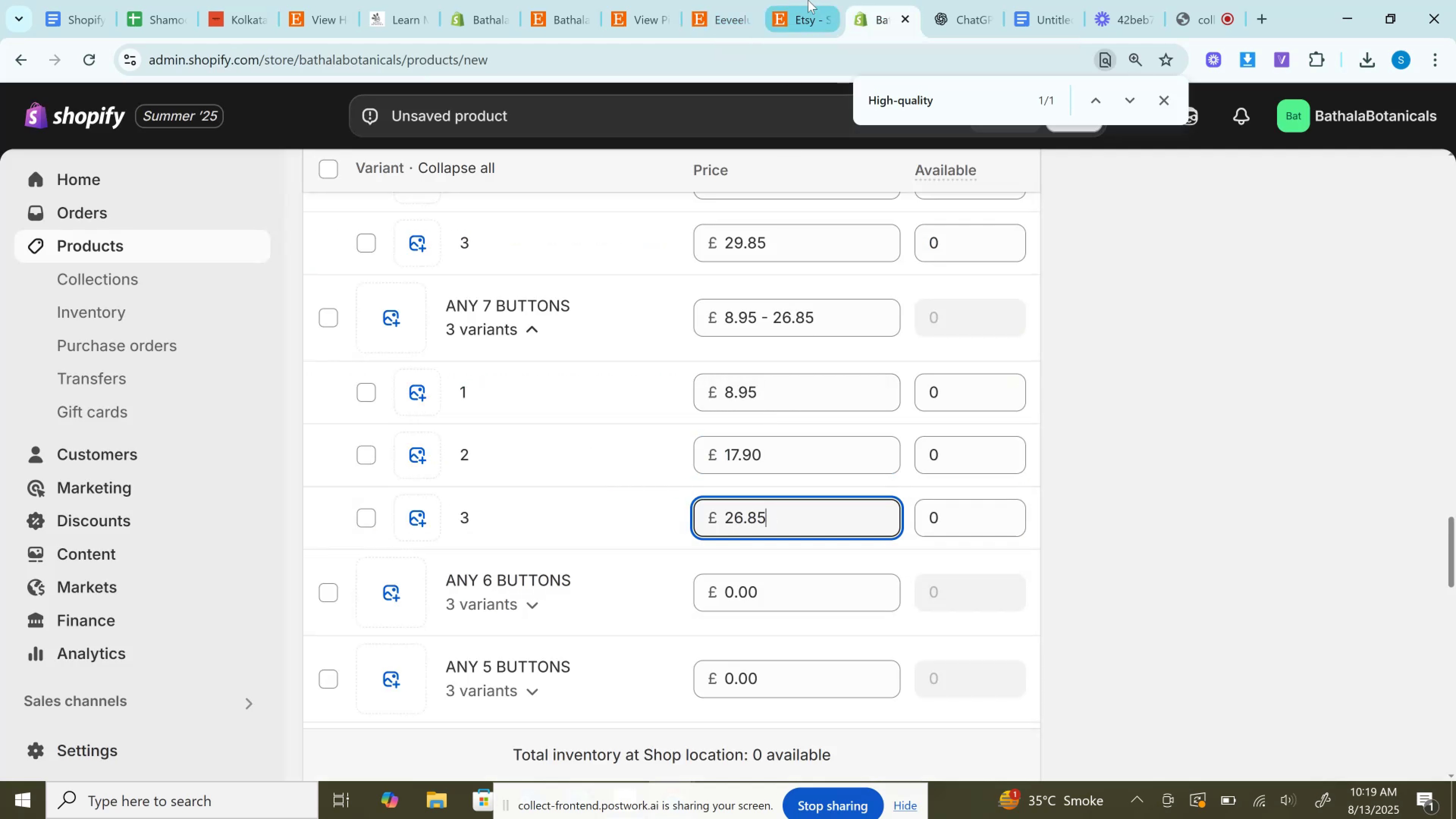 
left_click([808, 0])
 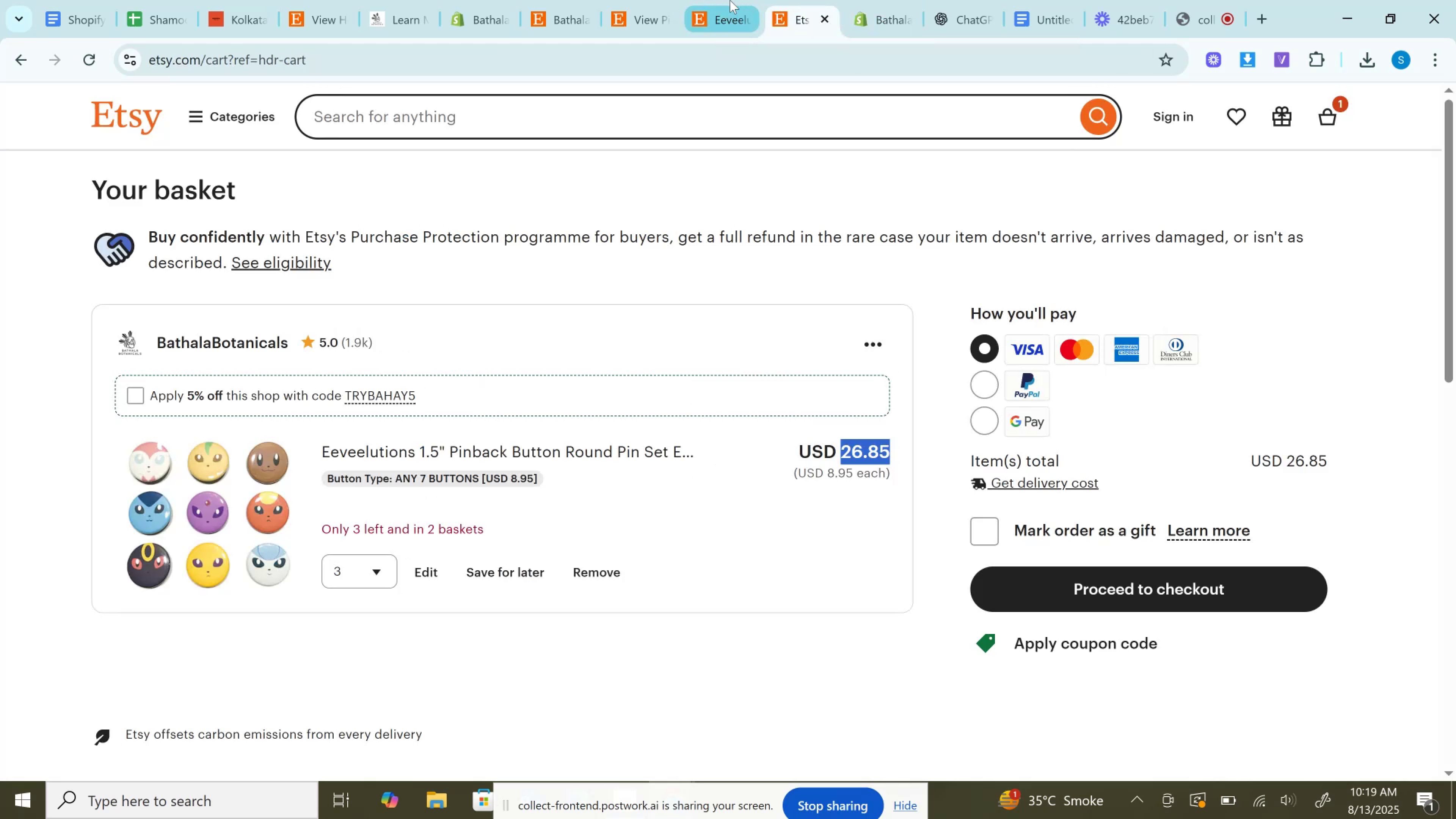 
left_click([730, 0])
 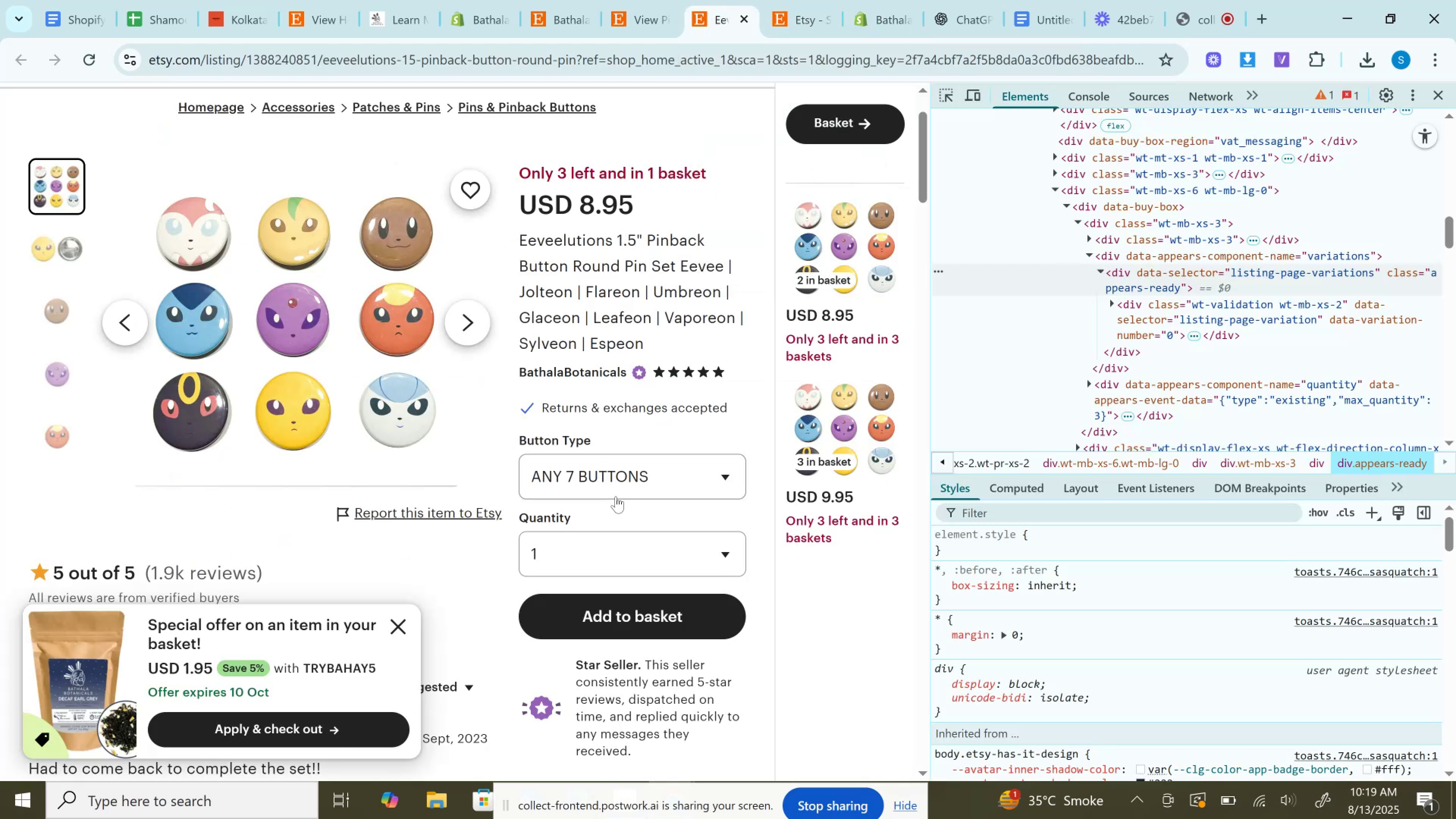 
left_click([619, 453])
 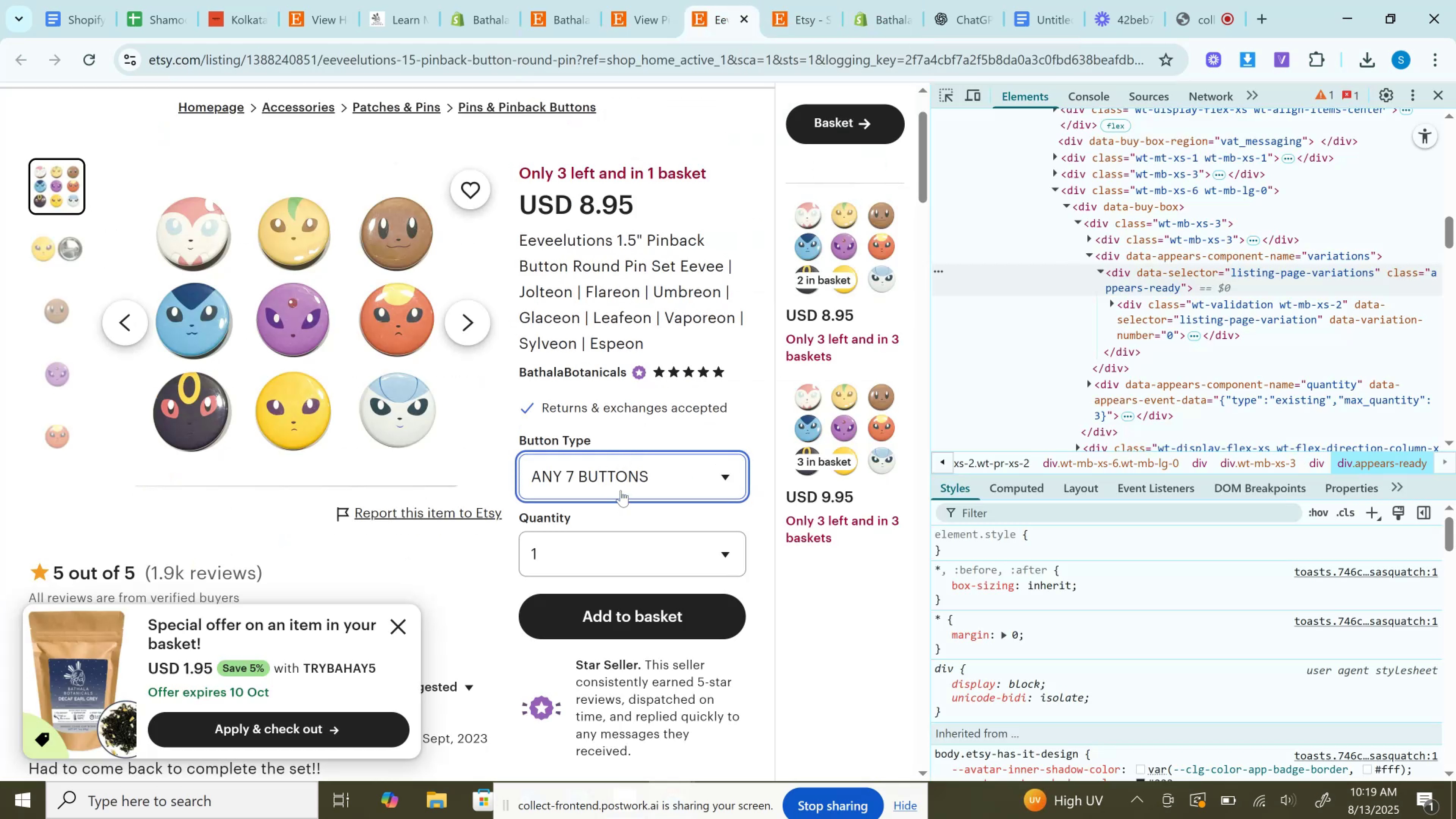 
double_click([621, 490])
 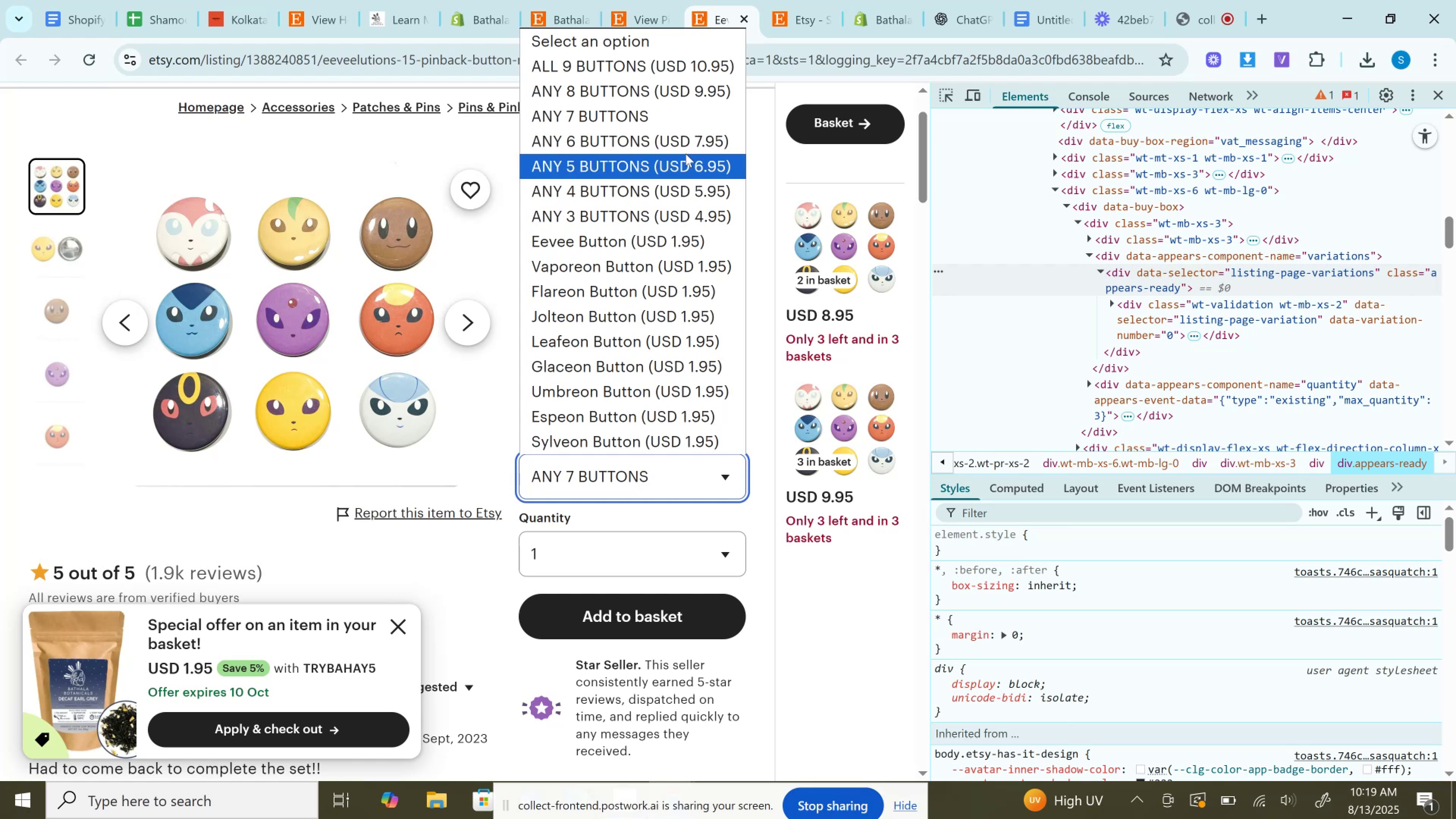 
left_click([686, 151])
 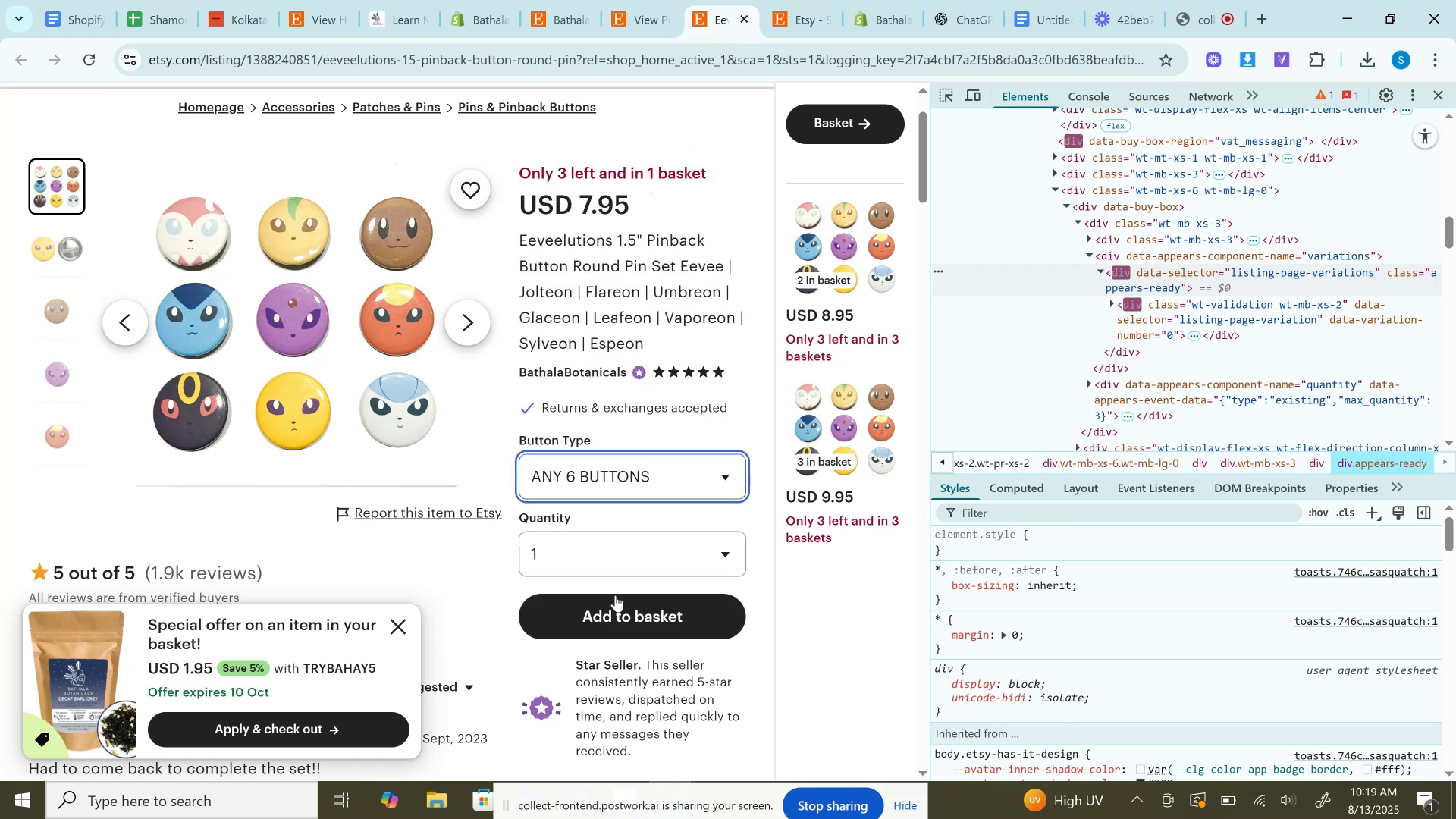 
left_click([610, 611])
 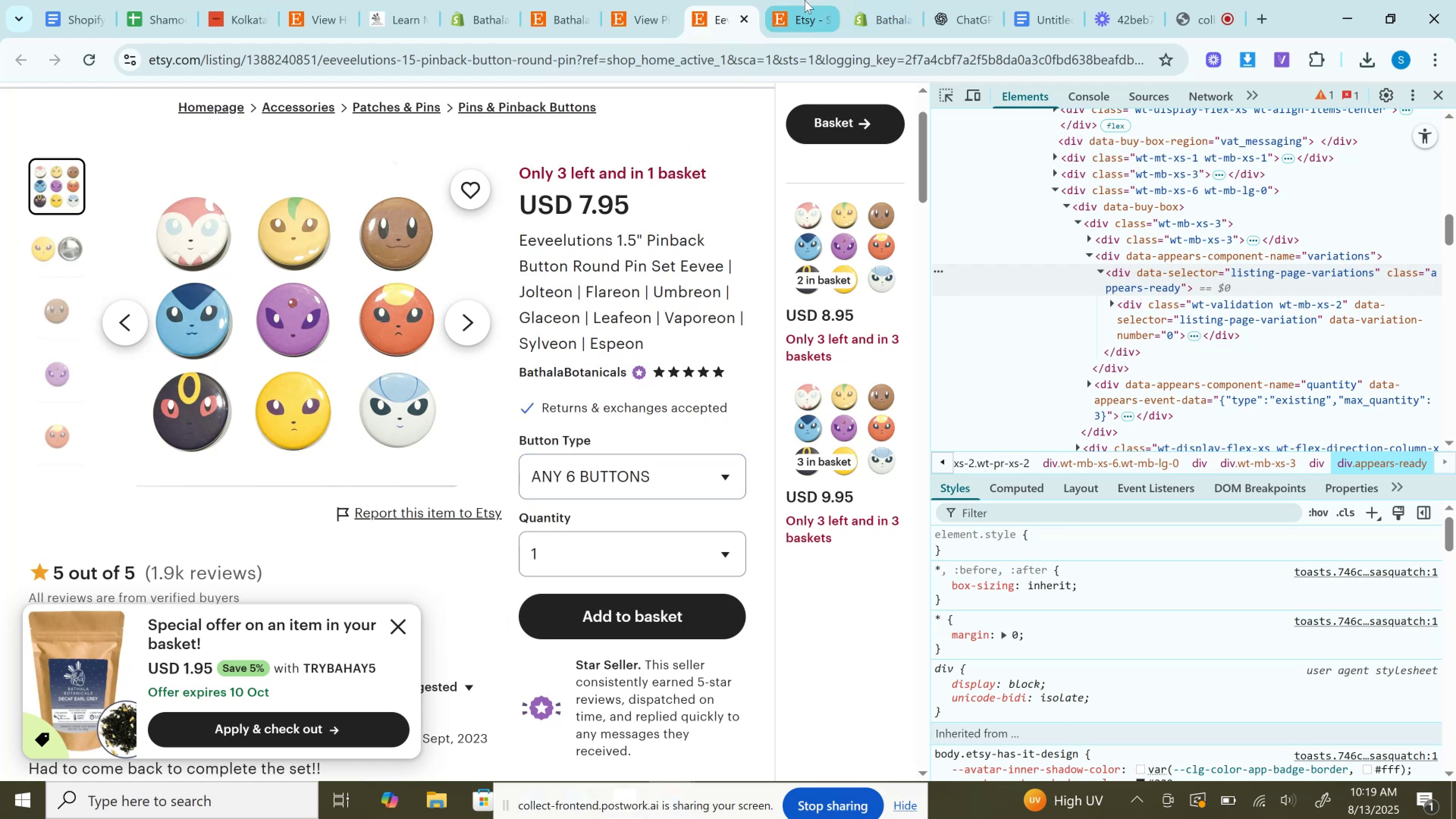 
left_click([805, 0])
 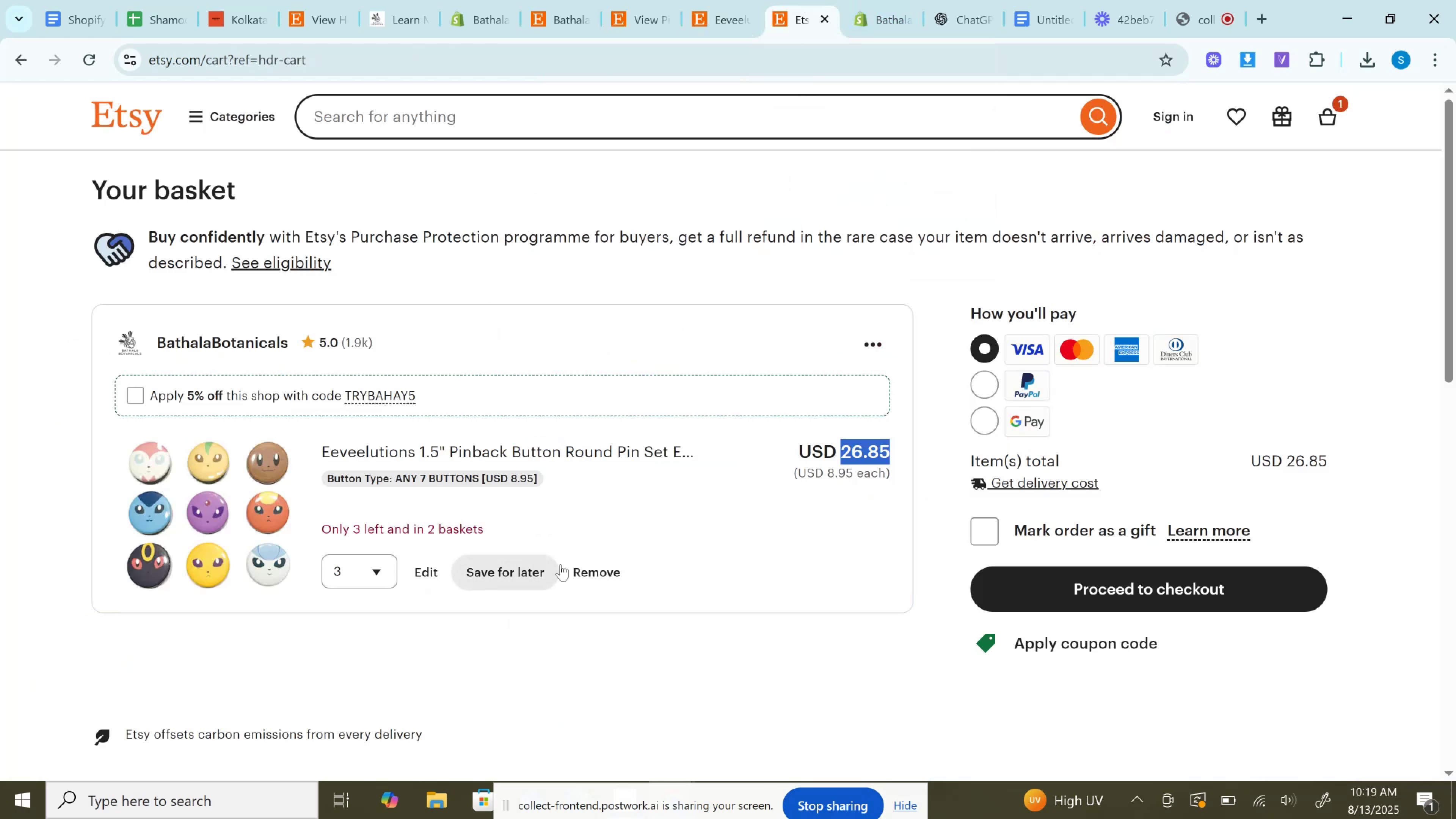 
left_click([562, 564])
 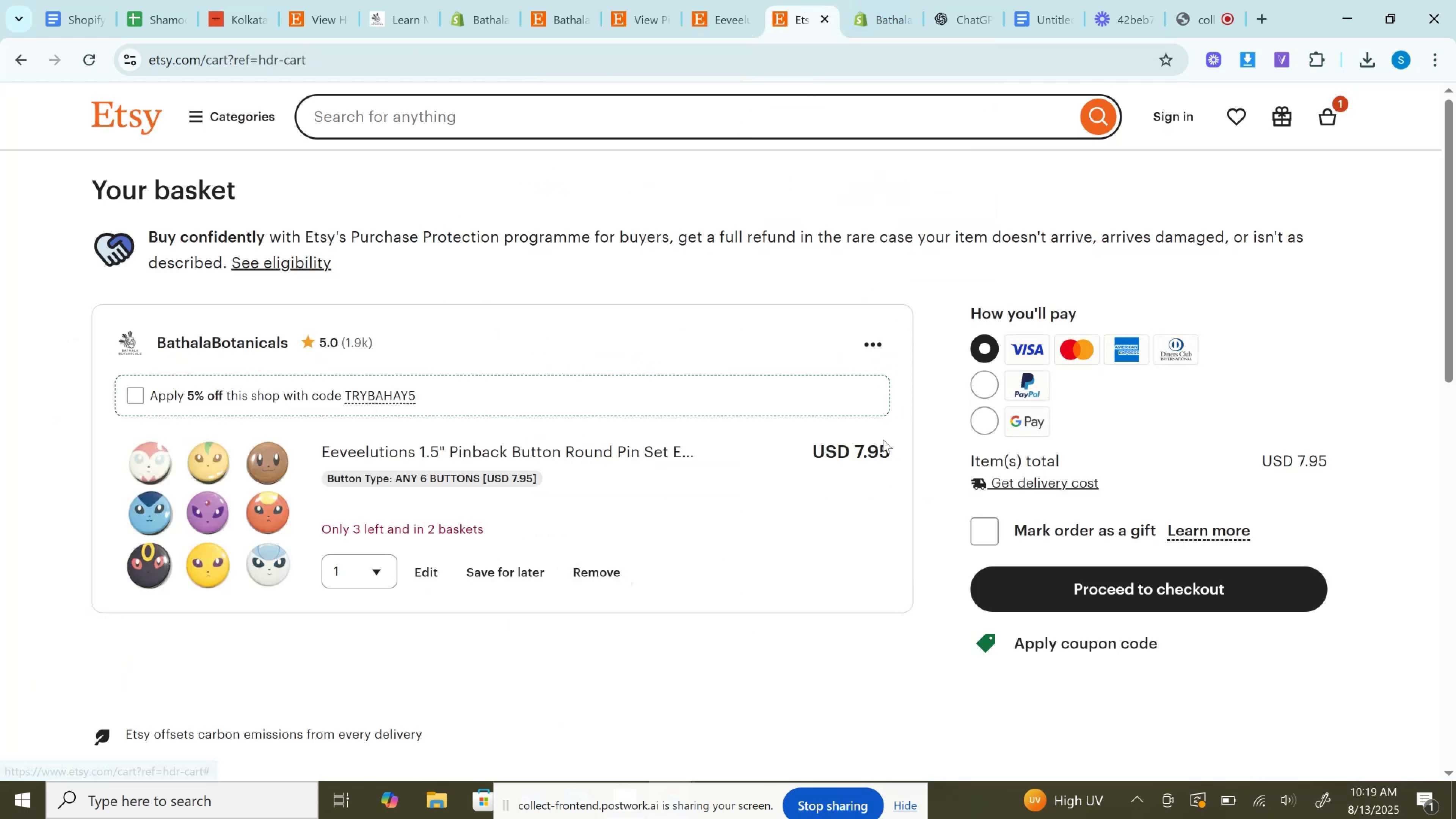 
double_click([863, 460])
 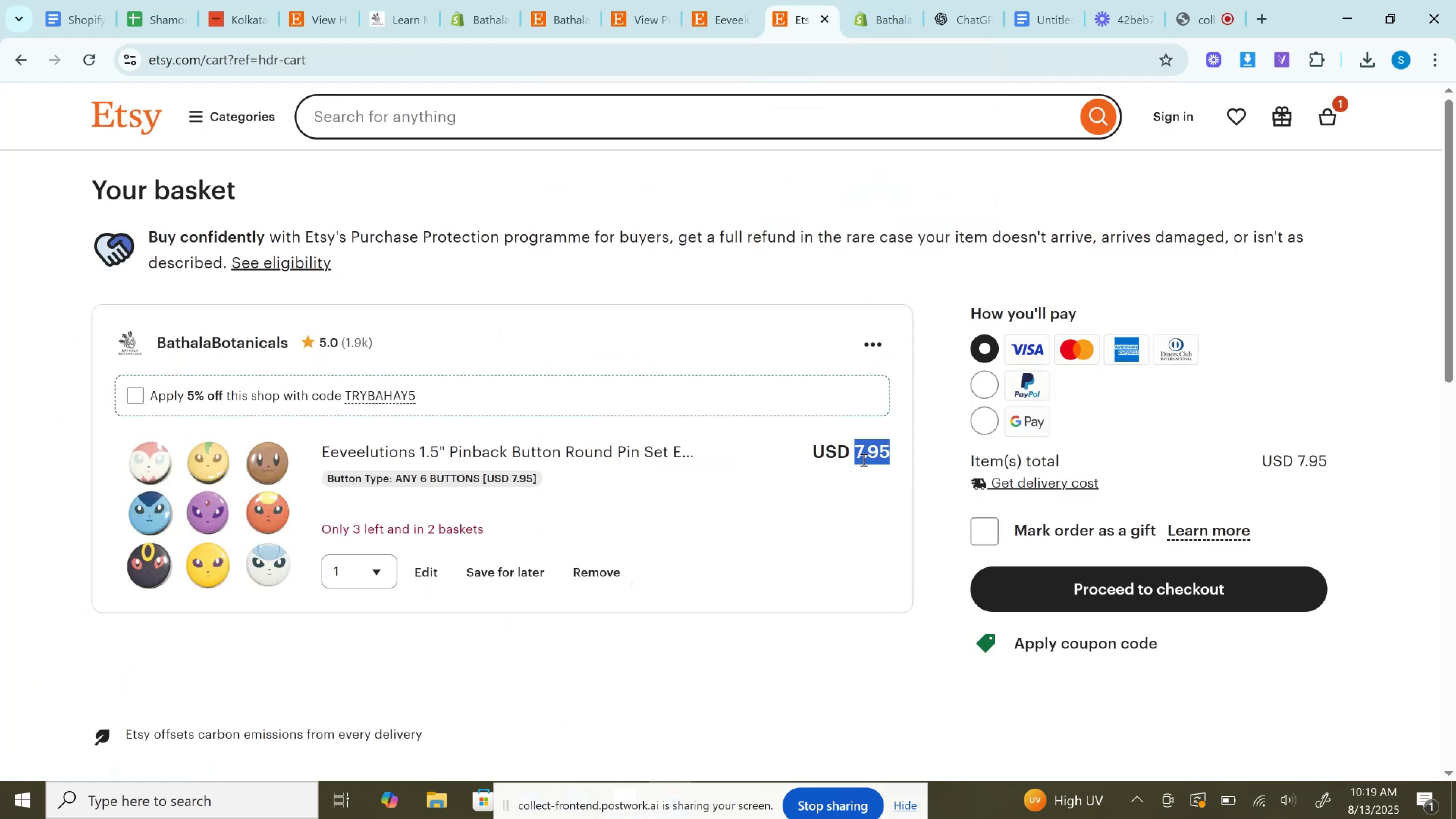 
key(Control+C)
 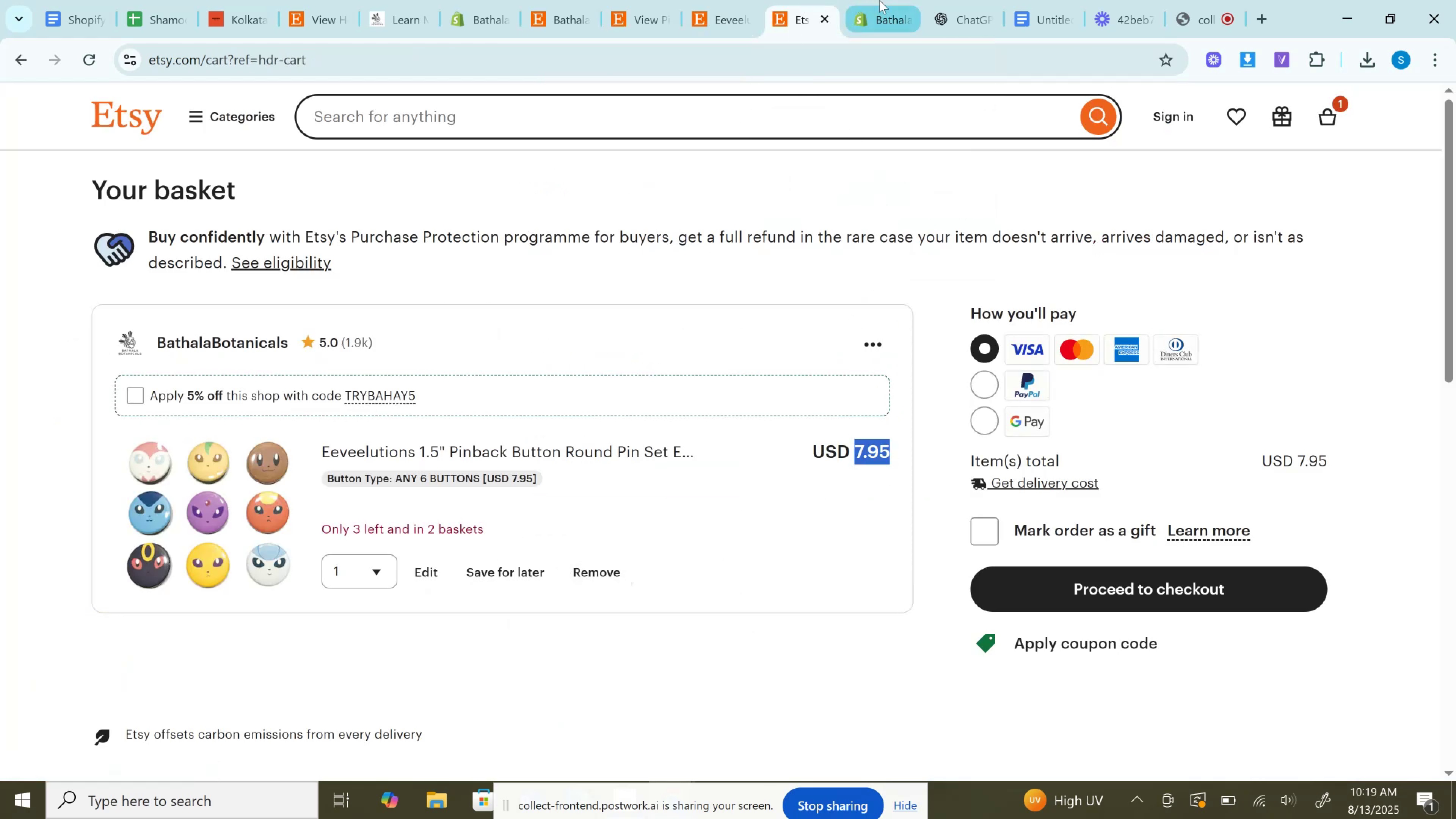 
left_click([879, 0])
 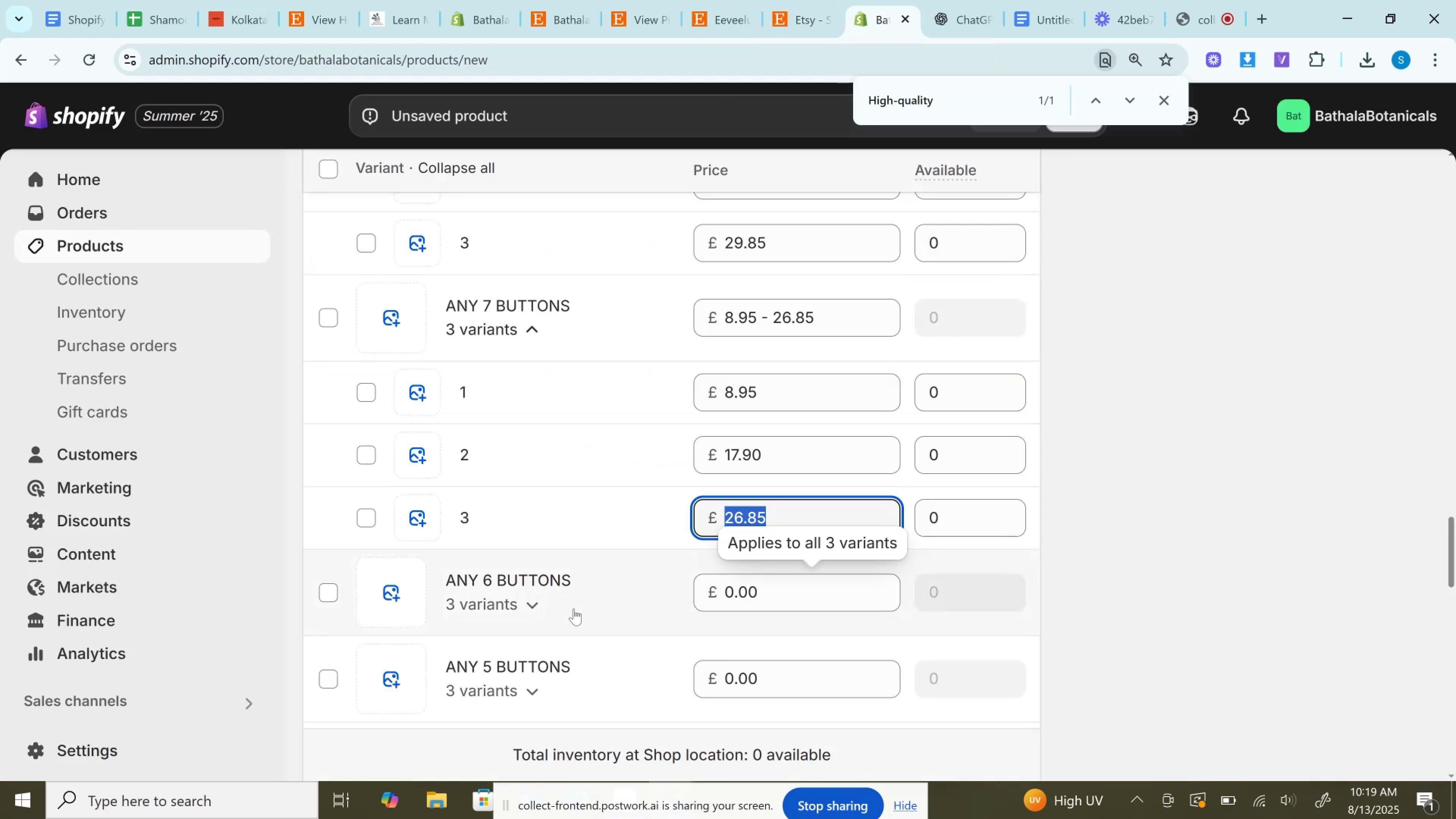 
left_click([537, 617])
 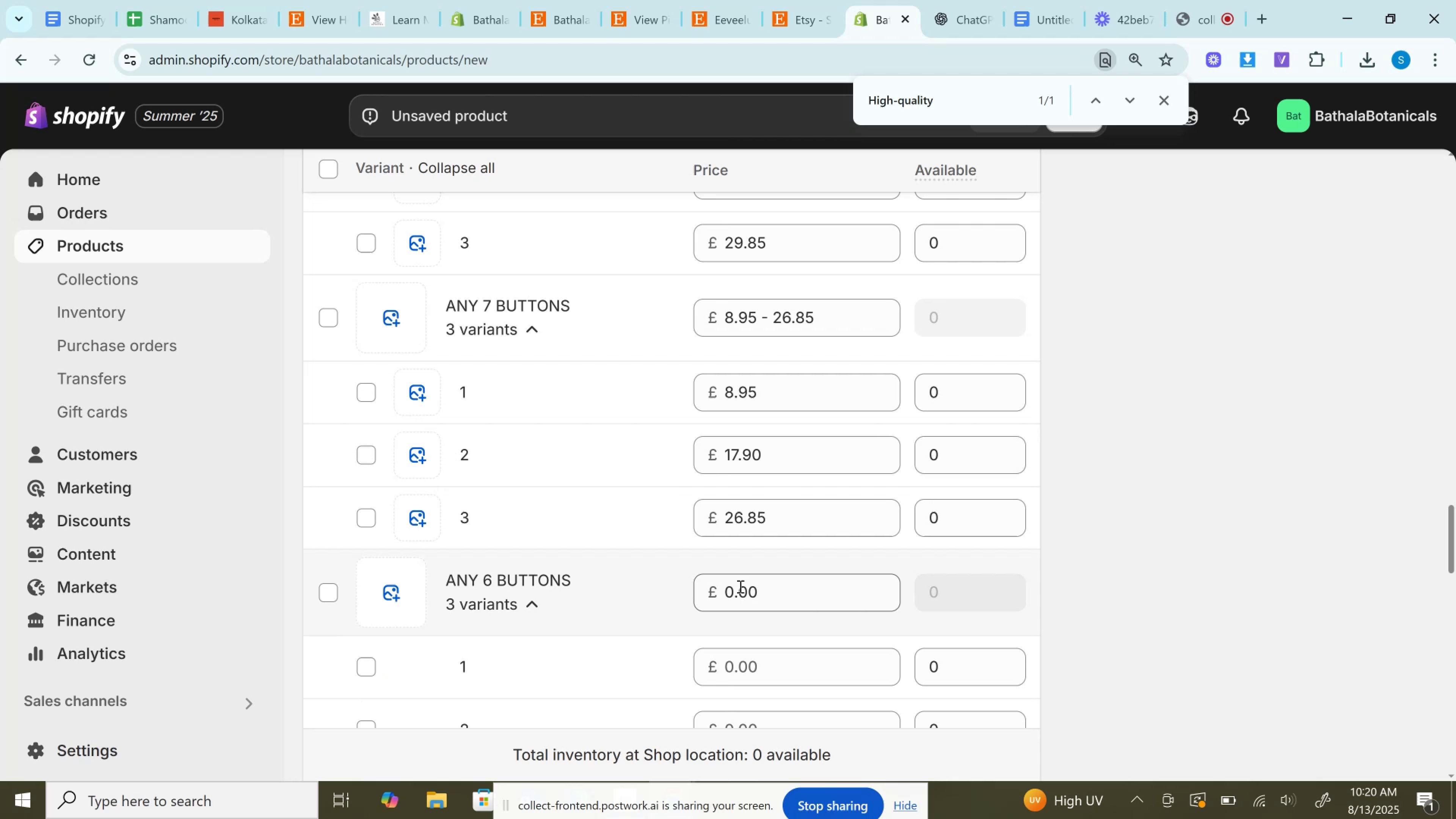 
scroll: coordinate [739, 586], scroll_direction: down, amount: 2.0
 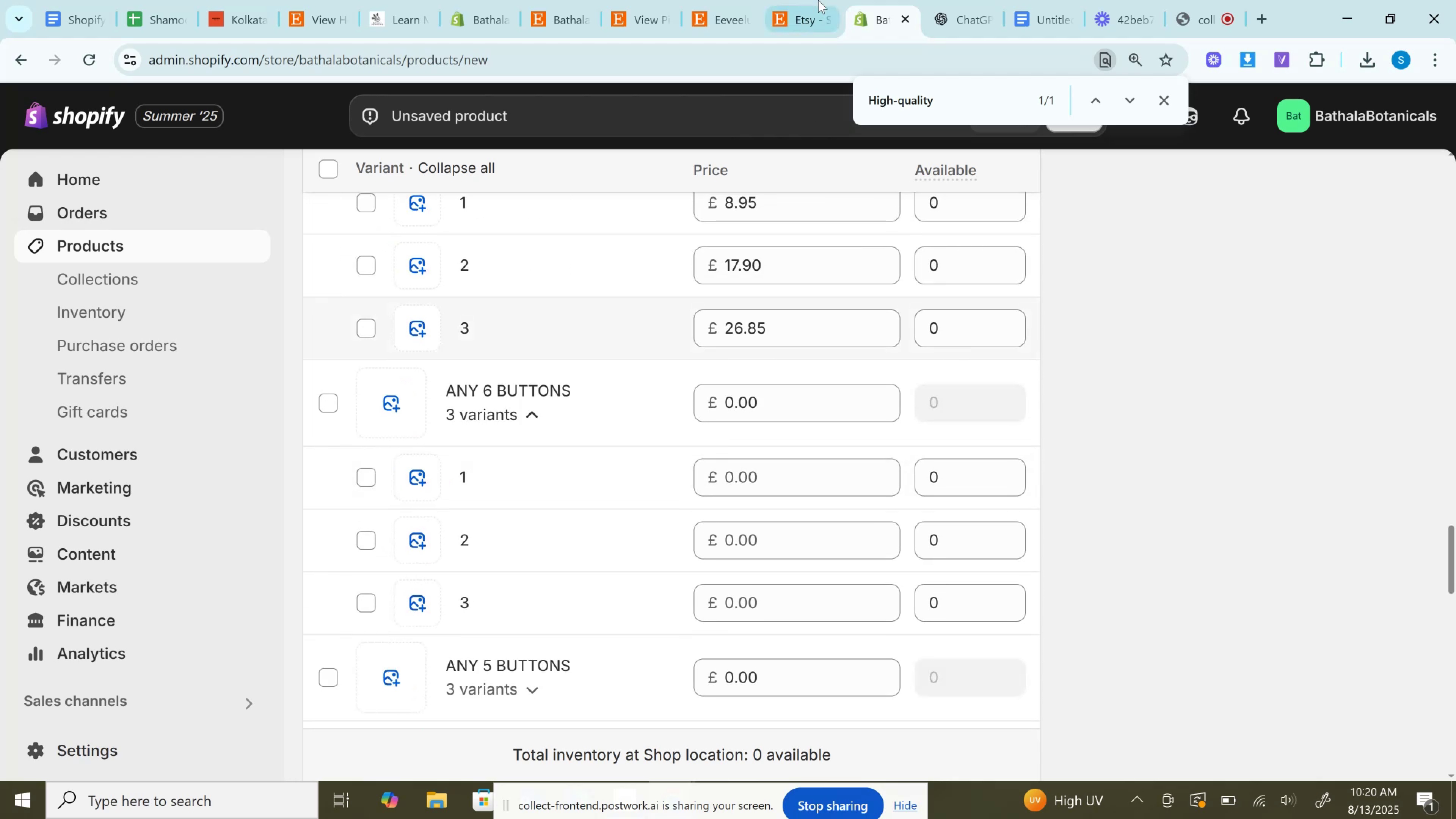 
left_click([816, 0])
 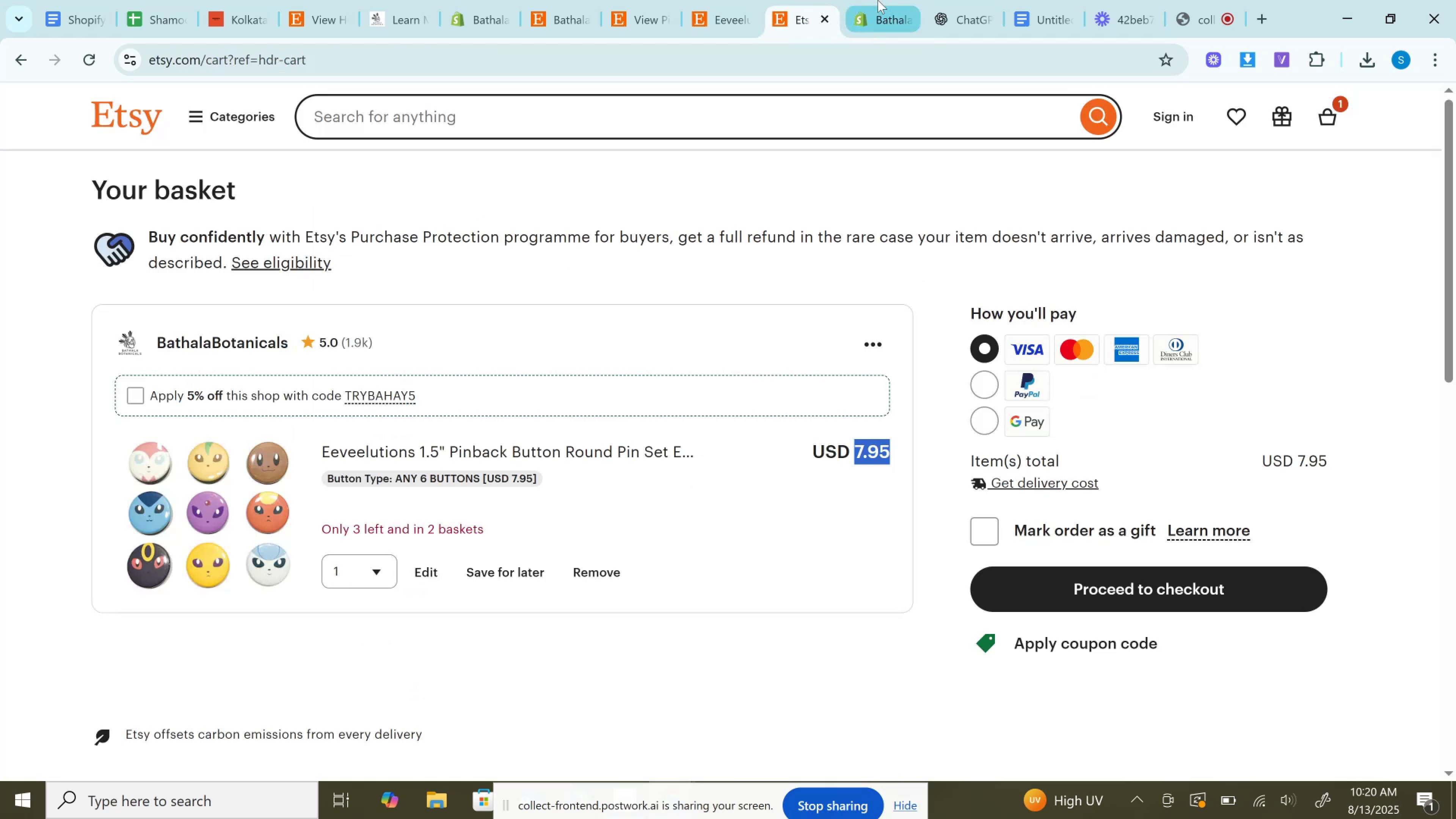 
left_click([878, 0])
 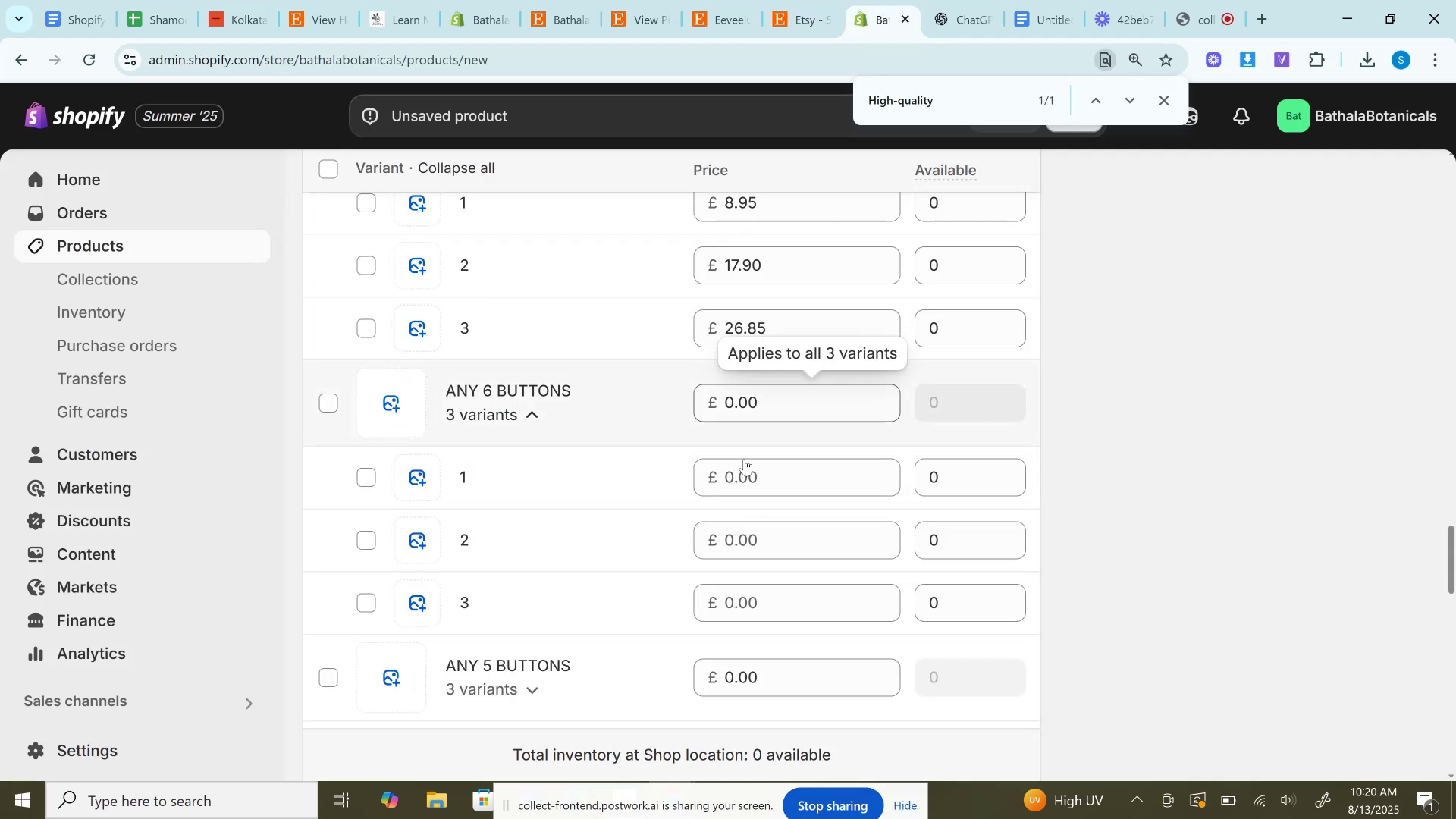 
left_click([739, 479])
 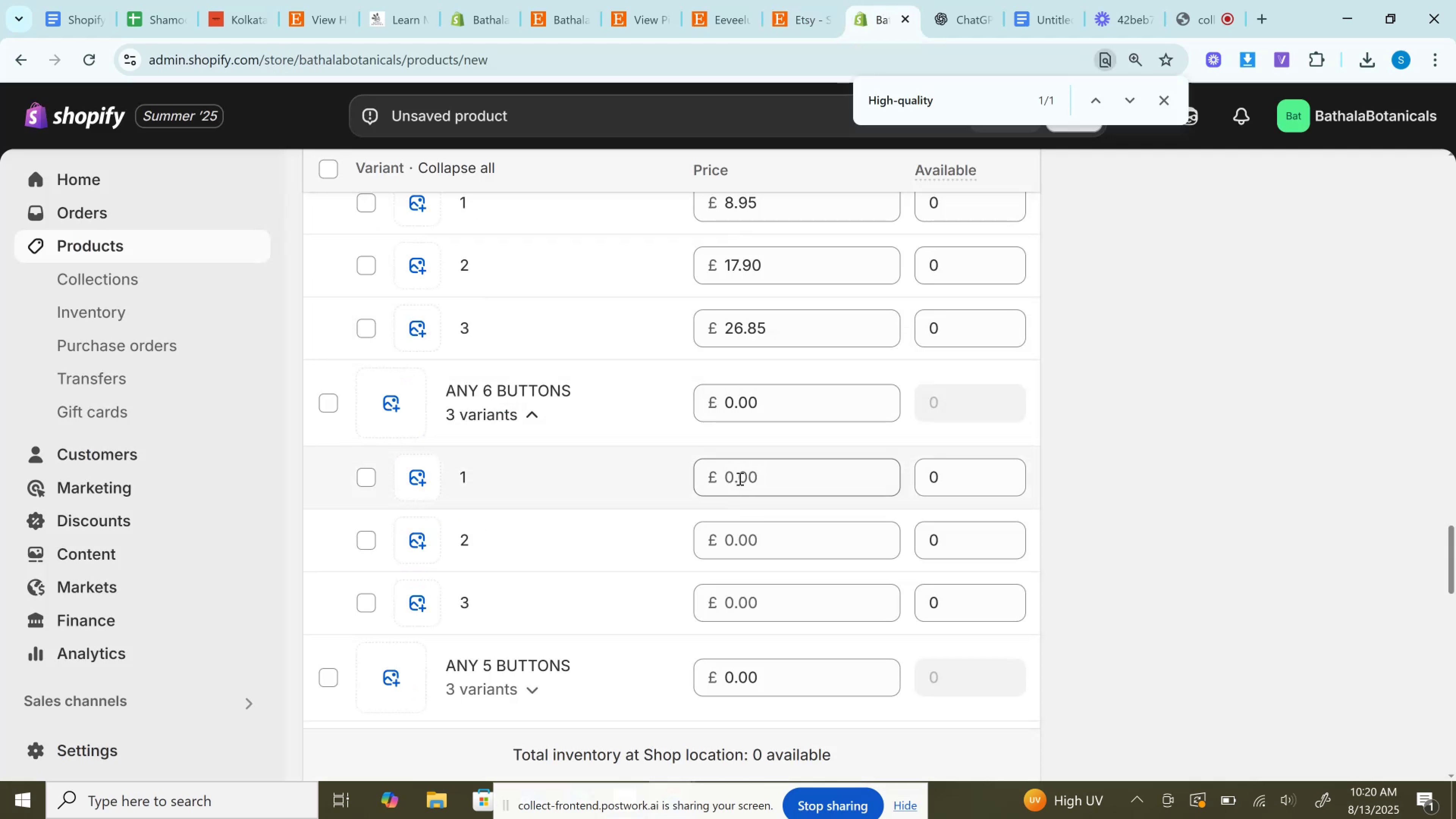 
key(Control+V)
 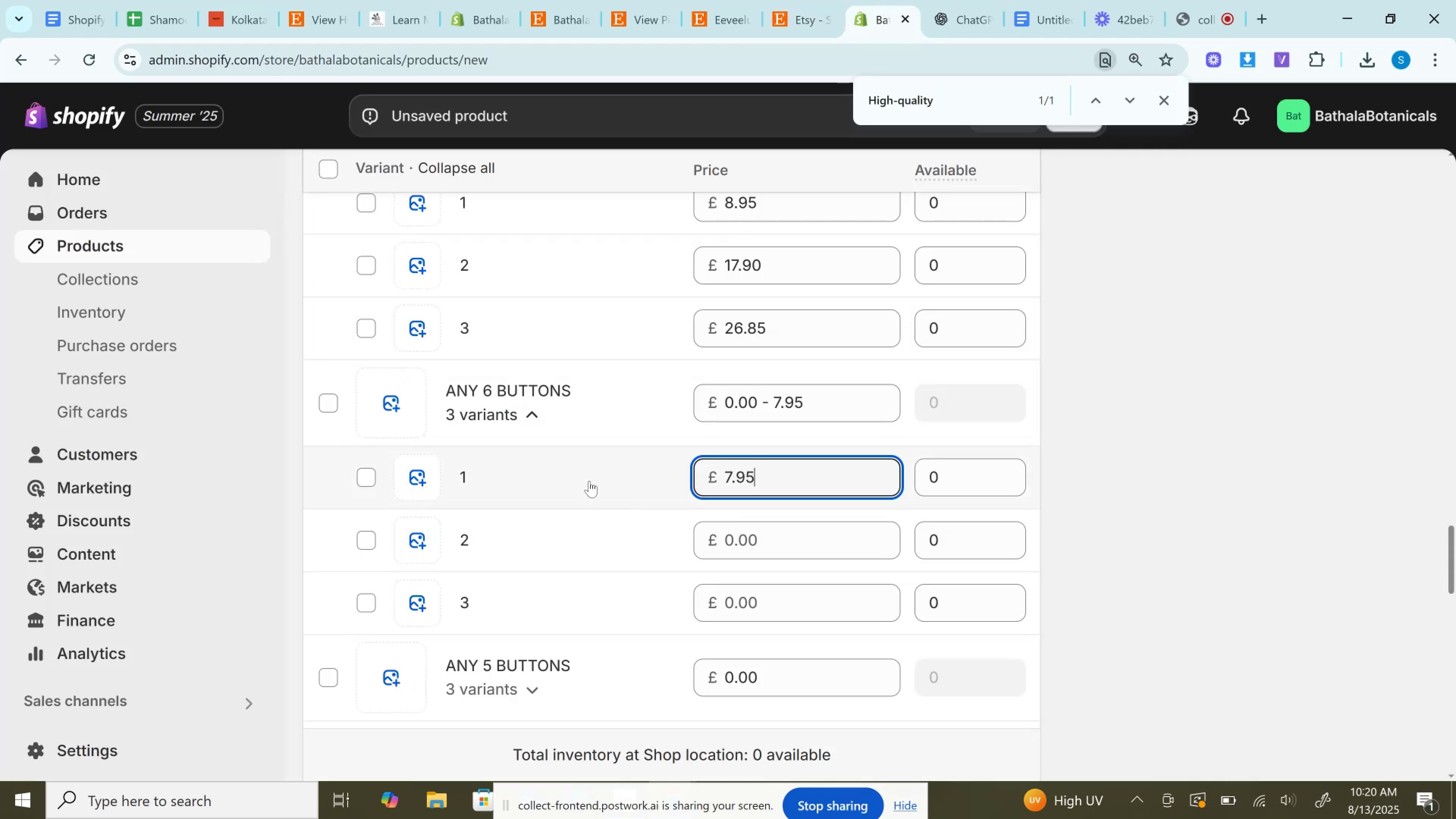 
scroll: coordinate [588, 481], scroll_direction: down, amount: 2.0
 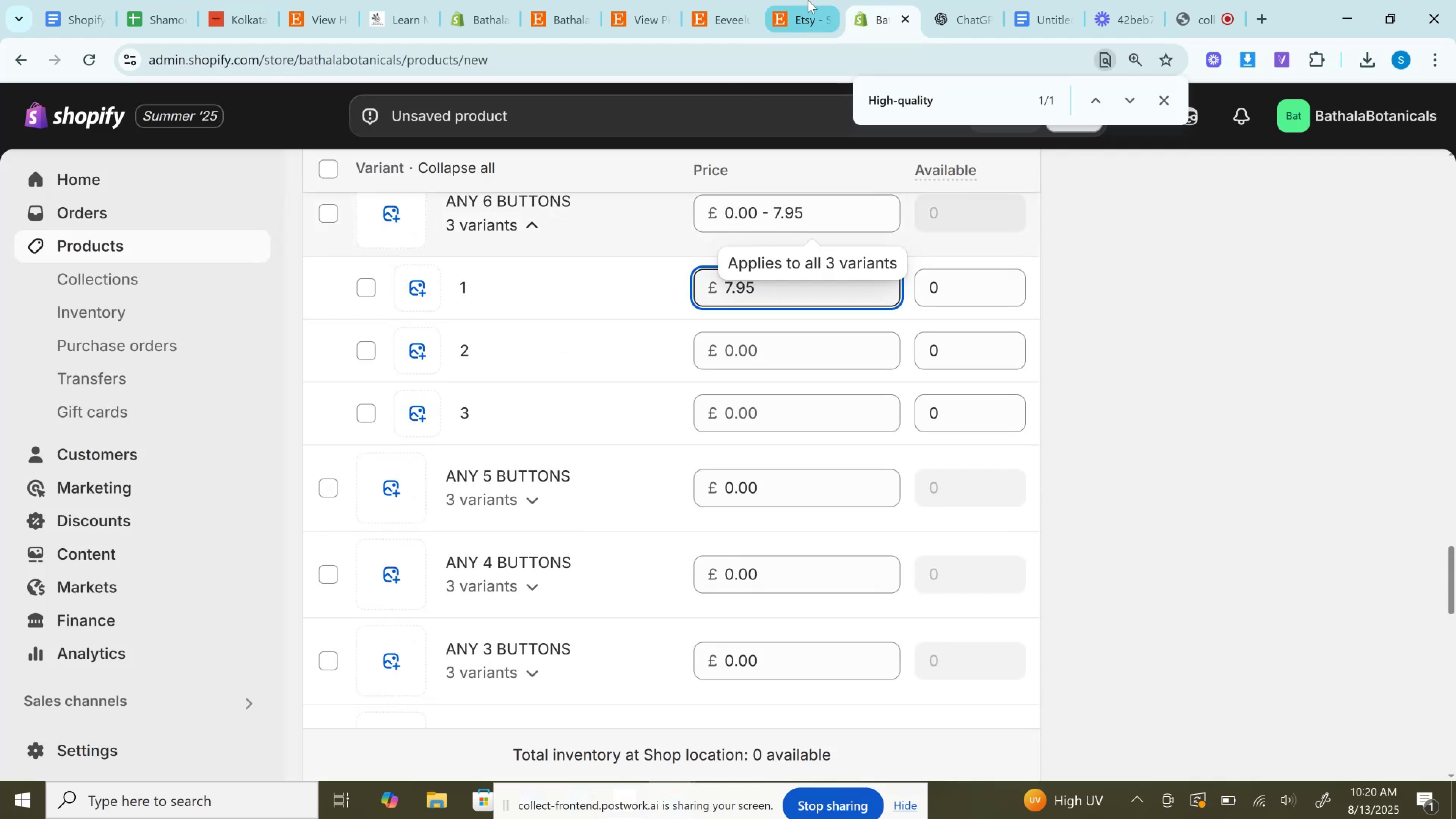 
left_click([811, 0])
 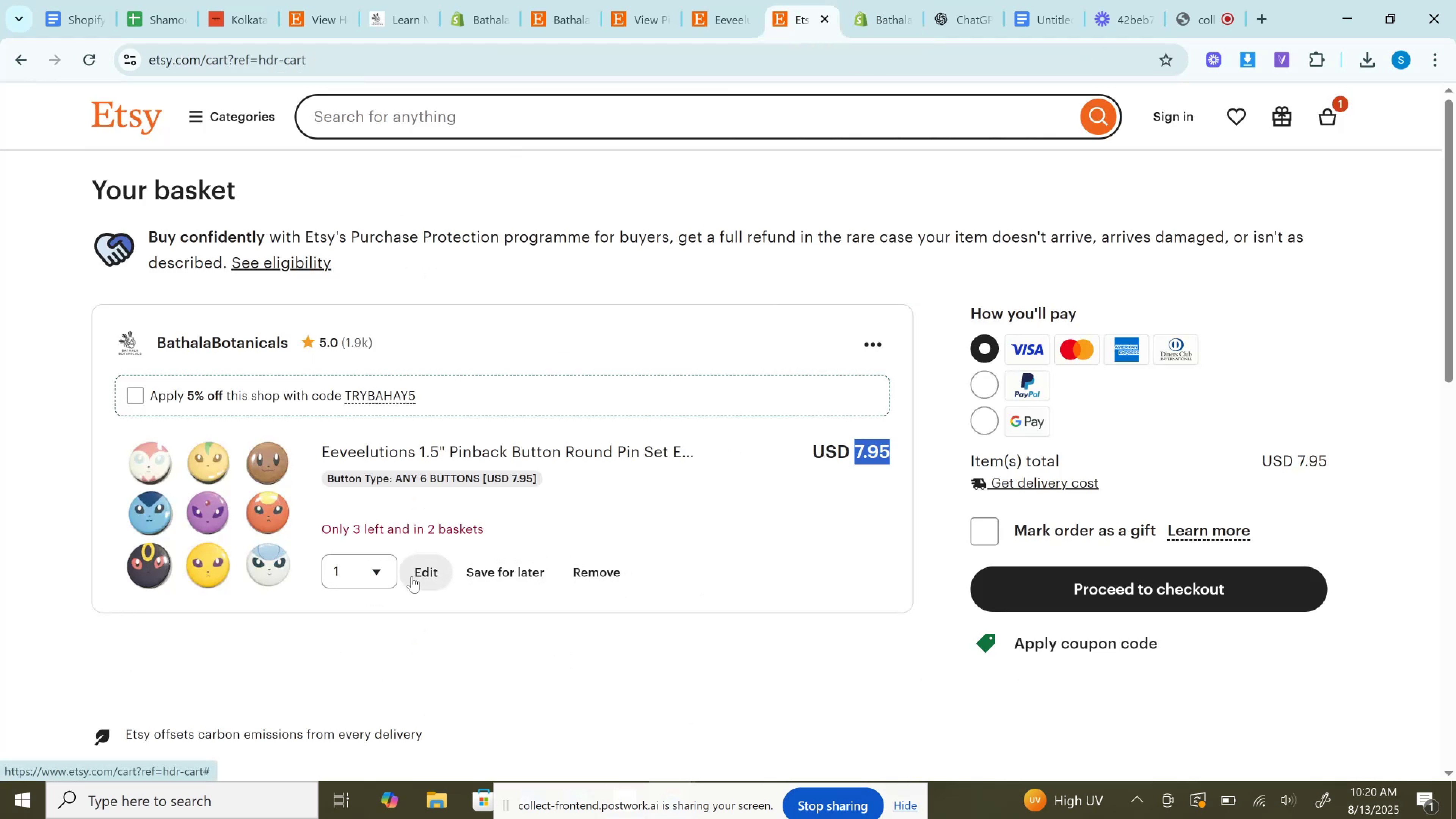 
left_click([343, 578])
 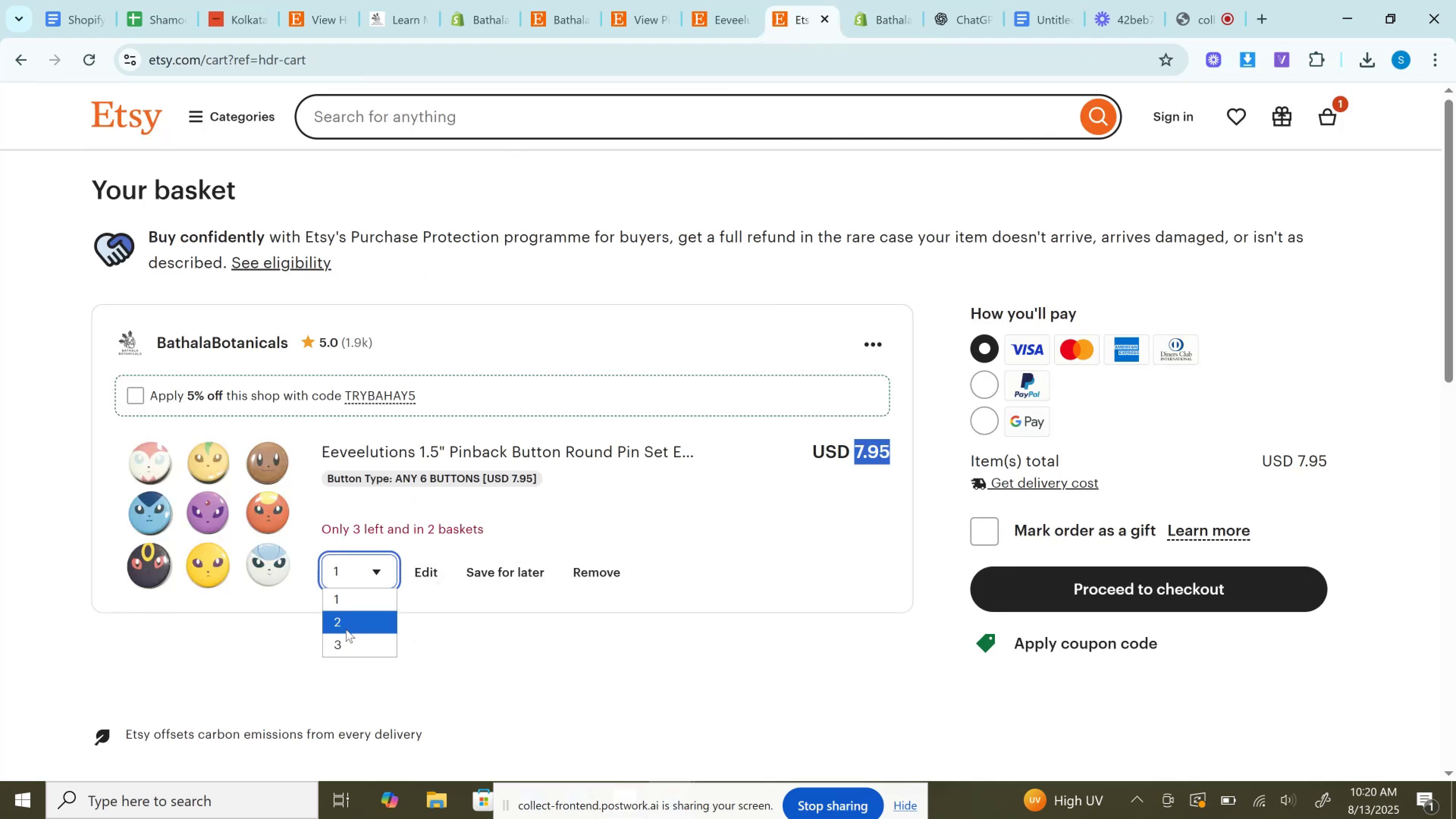 
left_click([346, 629])
 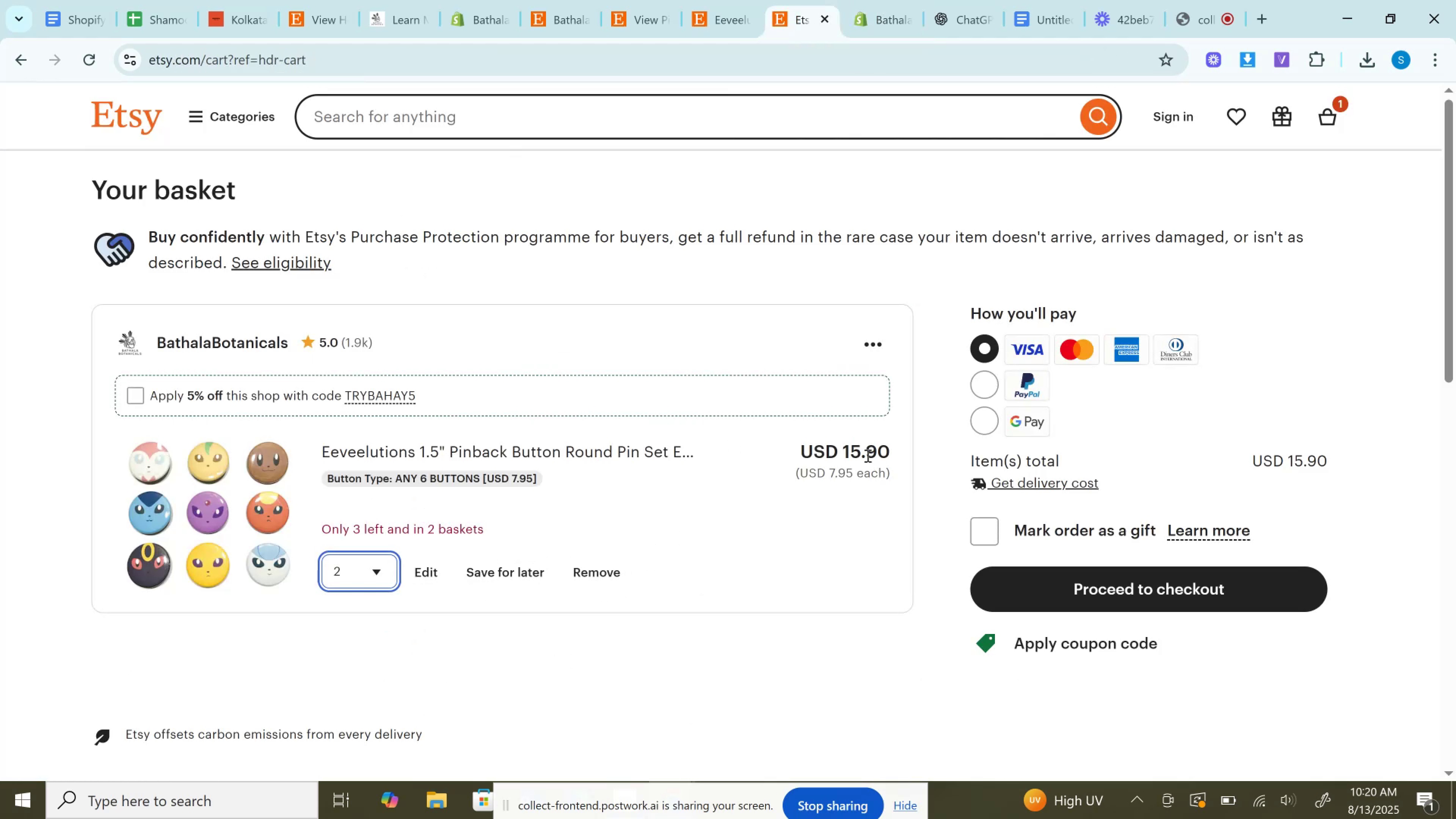 
double_click([867, 455])
 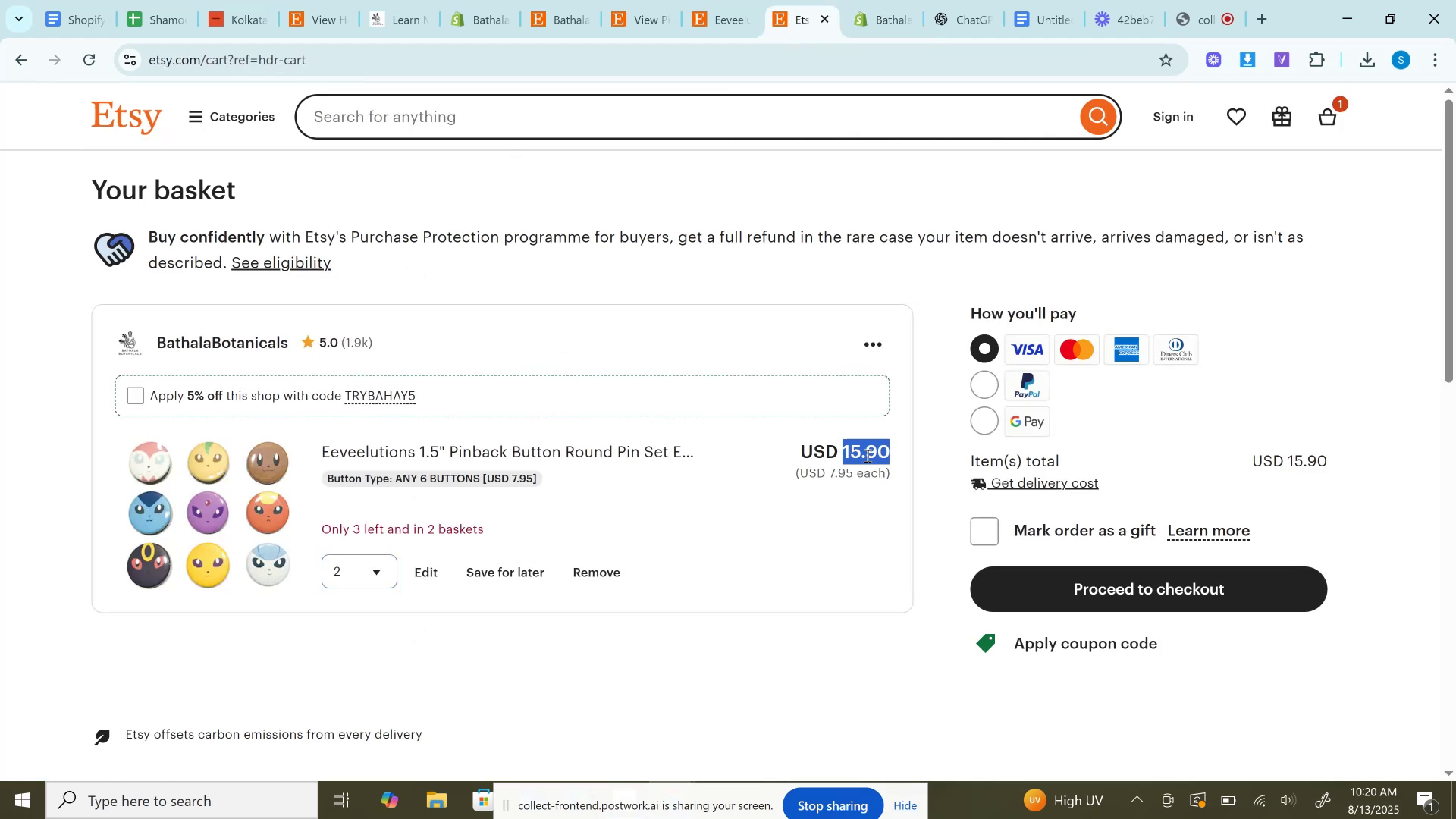 
key(Control+C)
 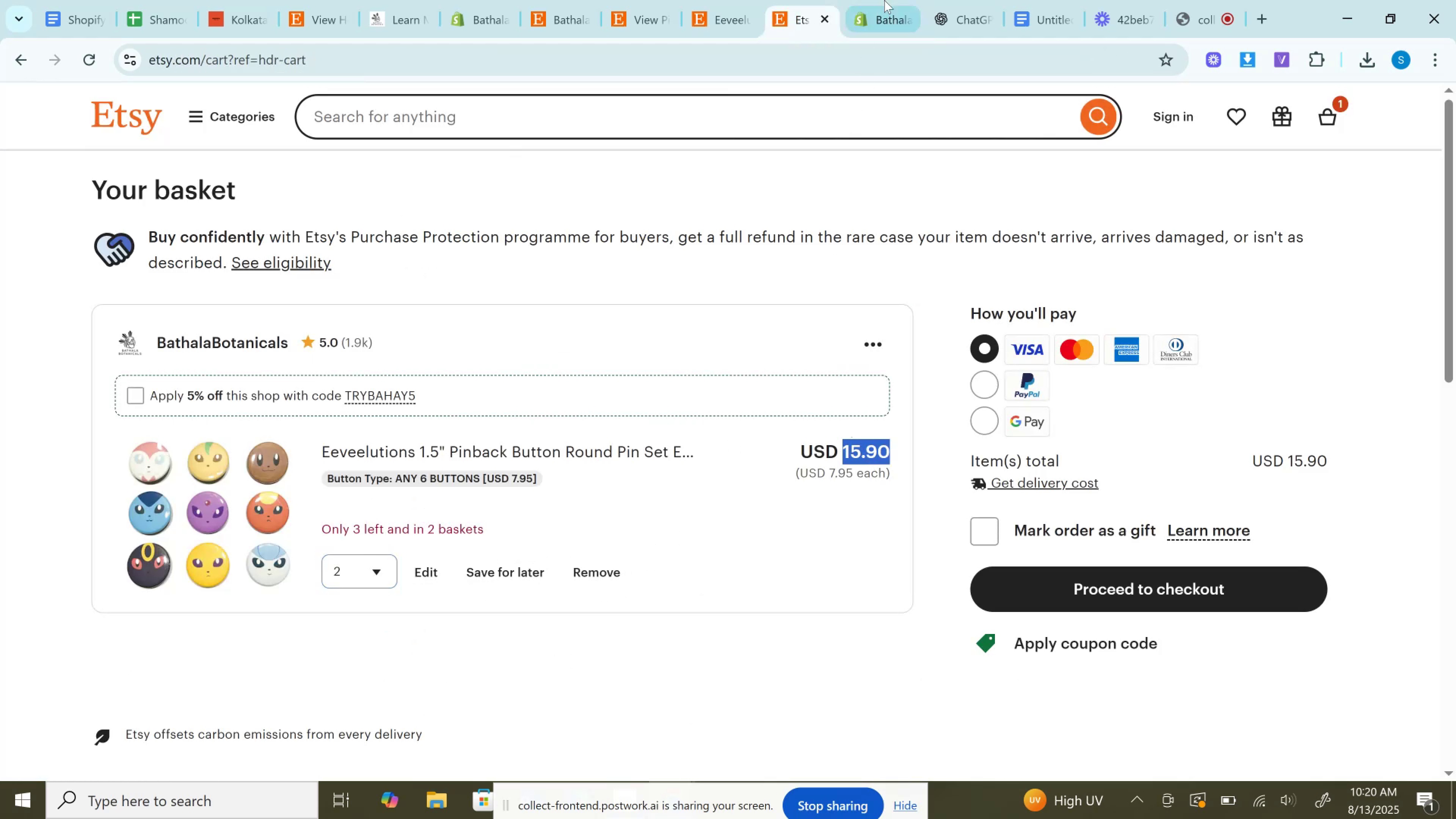 
left_click([891, 0])
 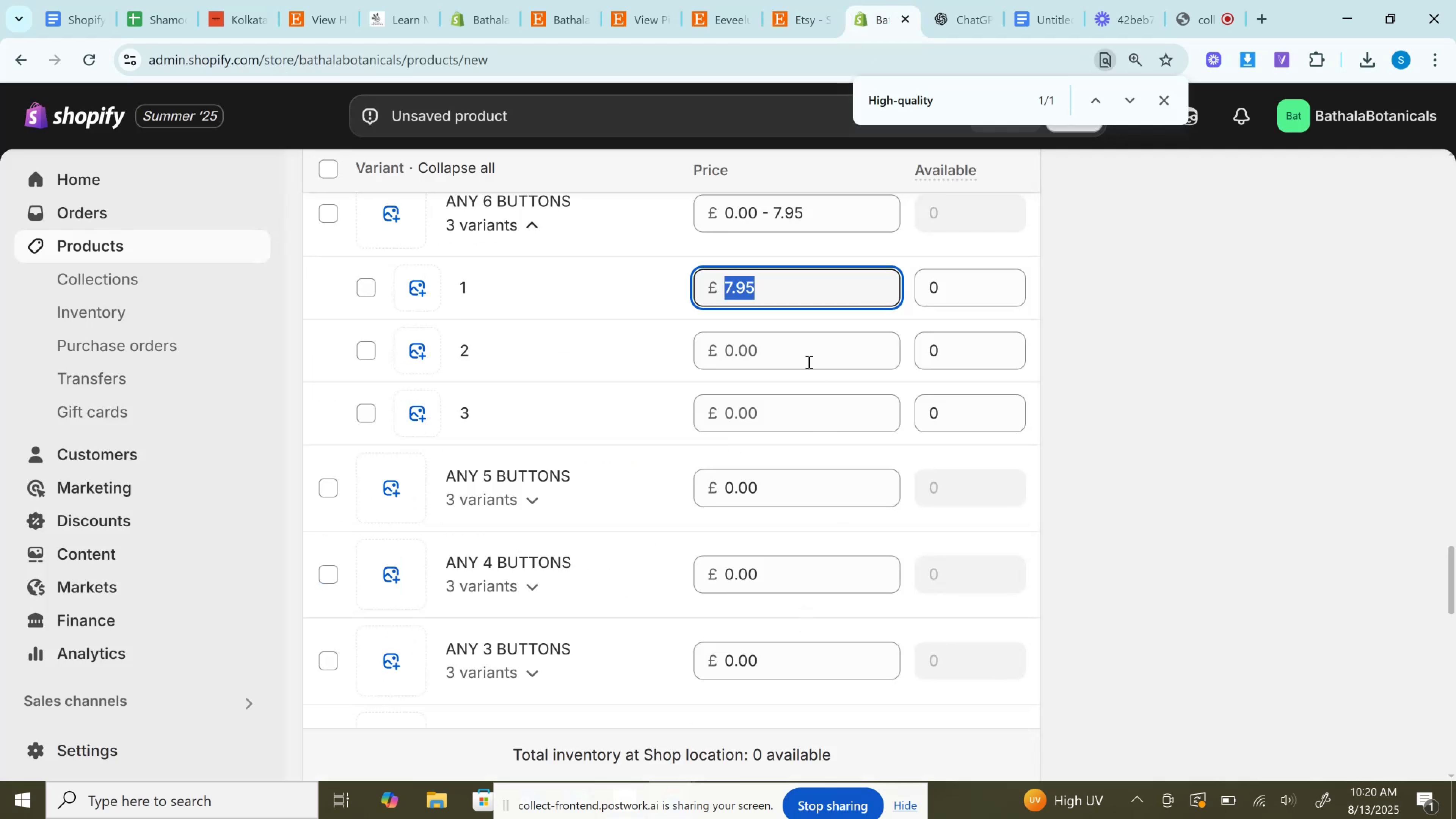 
left_click([808, 362])
 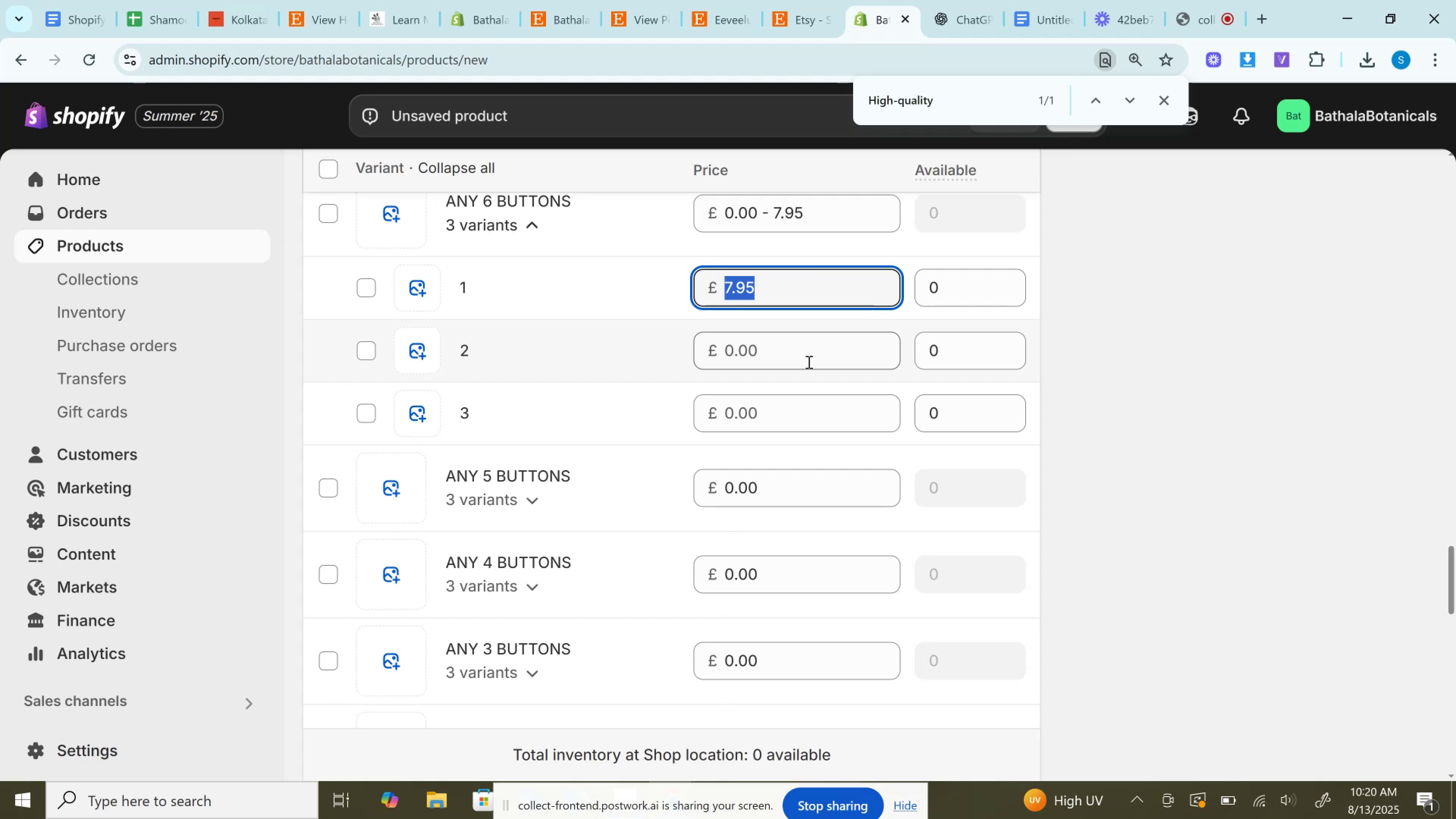 
key(Control+V)
 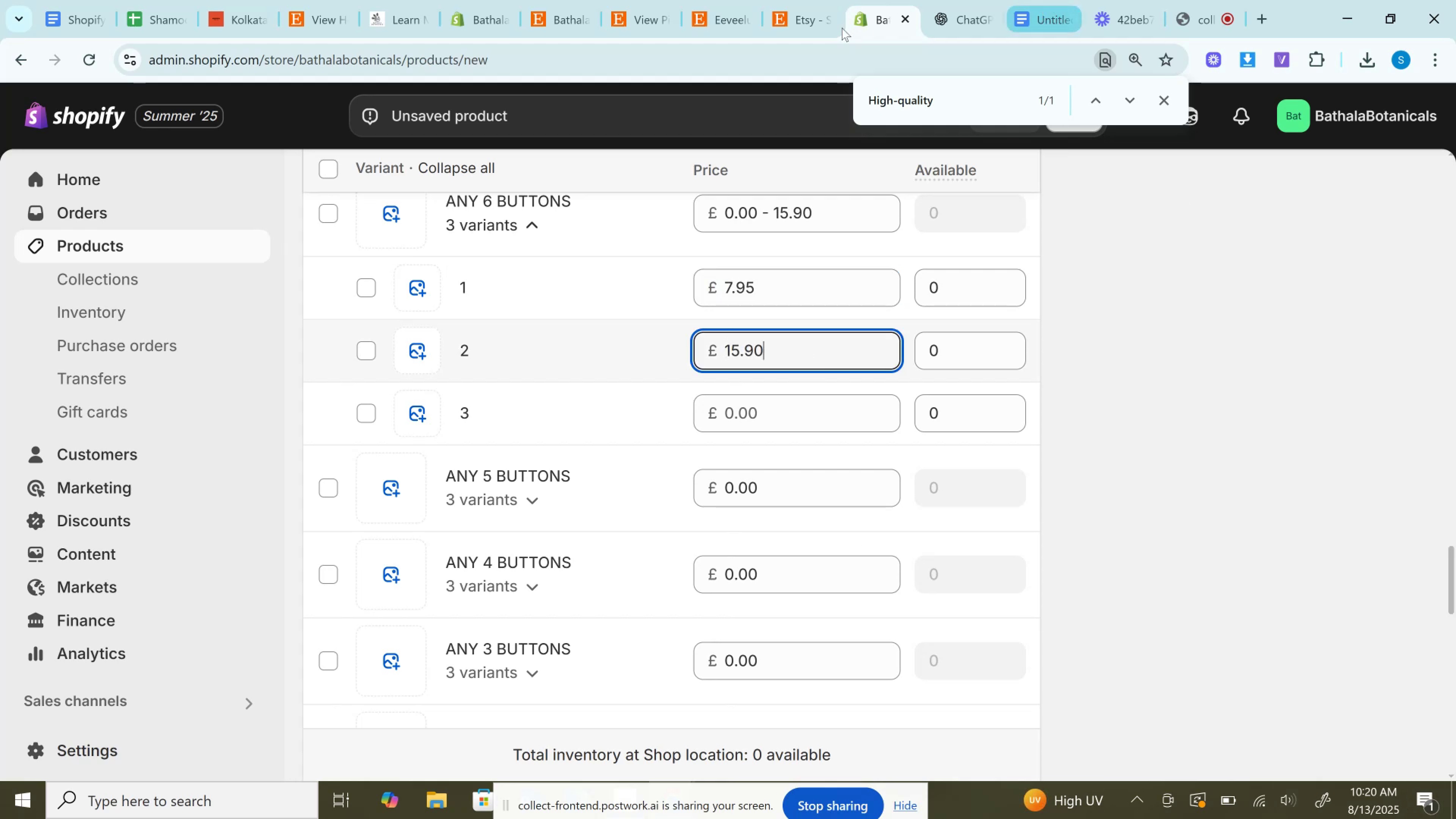 
left_click([822, 0])
 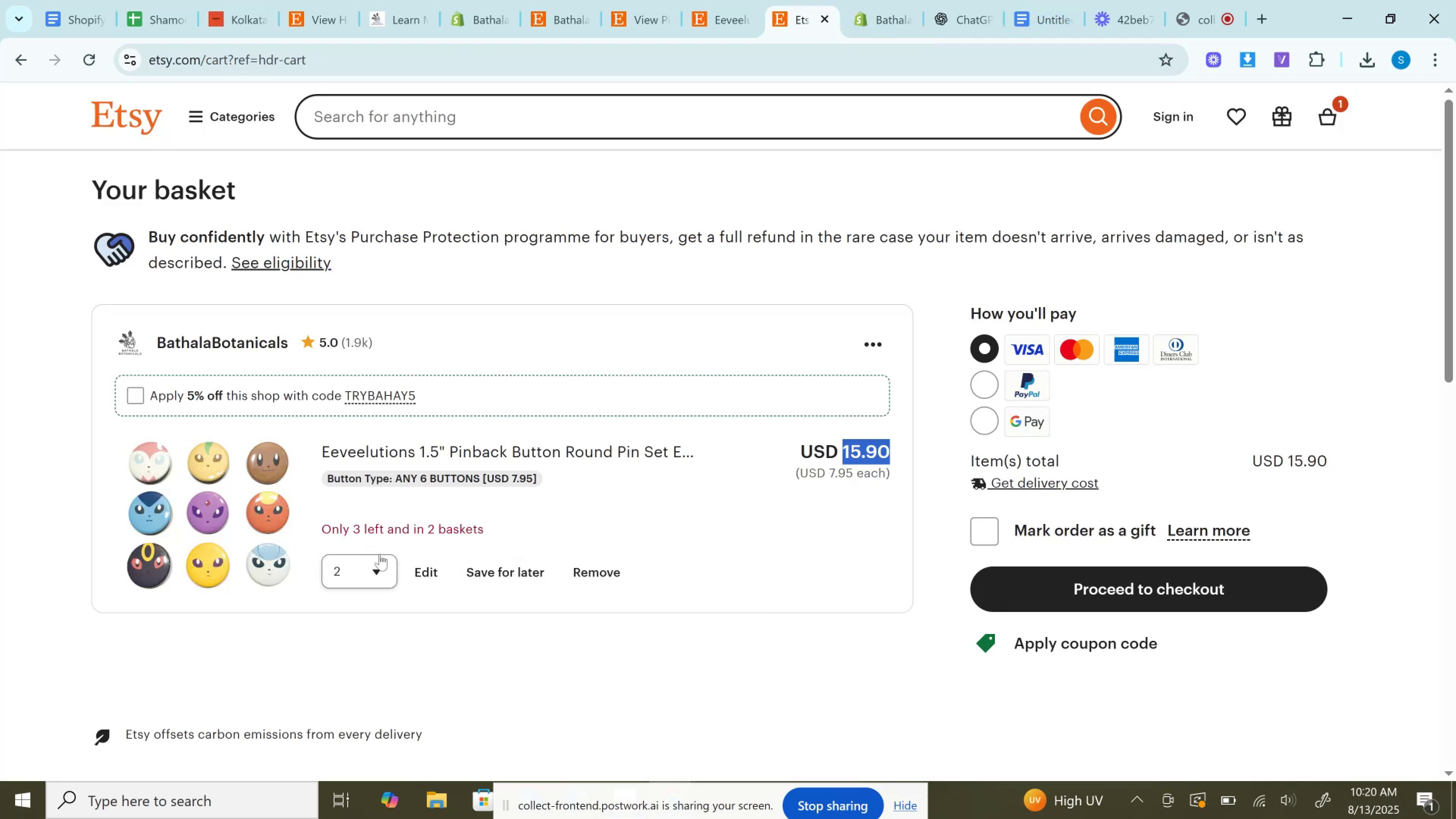 
left_click([369, 567])
 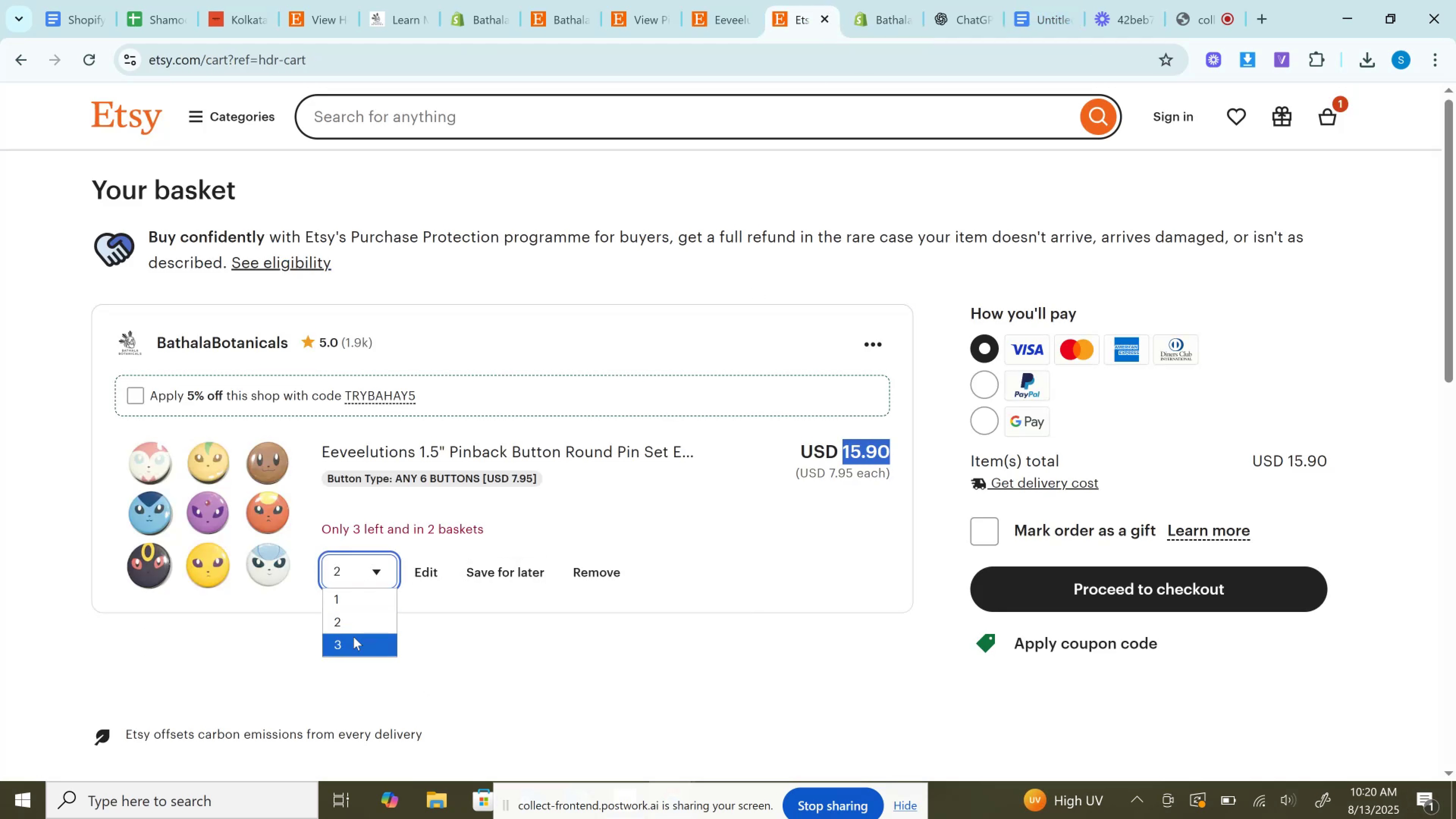 
left_click([353, 637])
 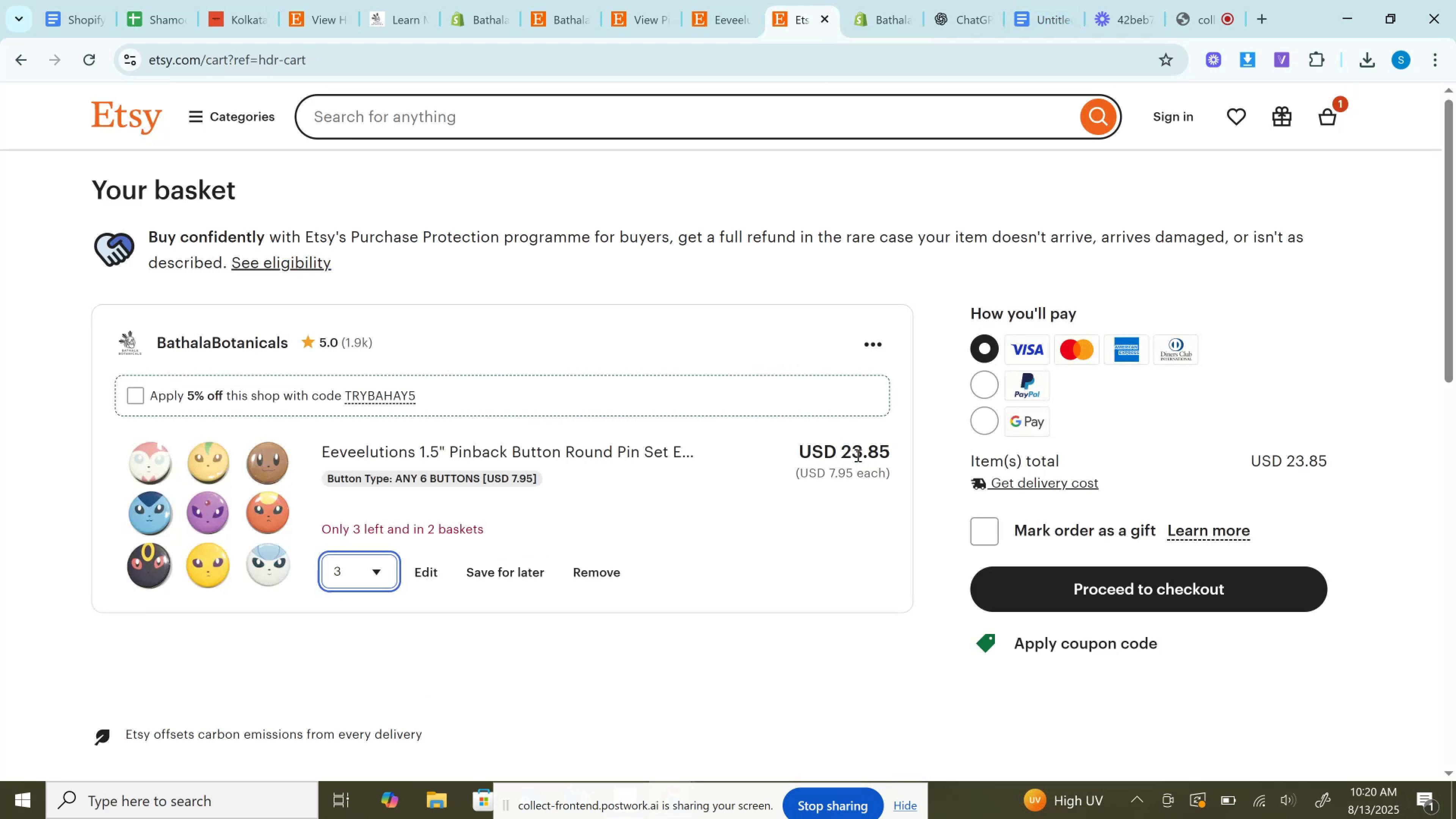 
double_click([857, 455])
 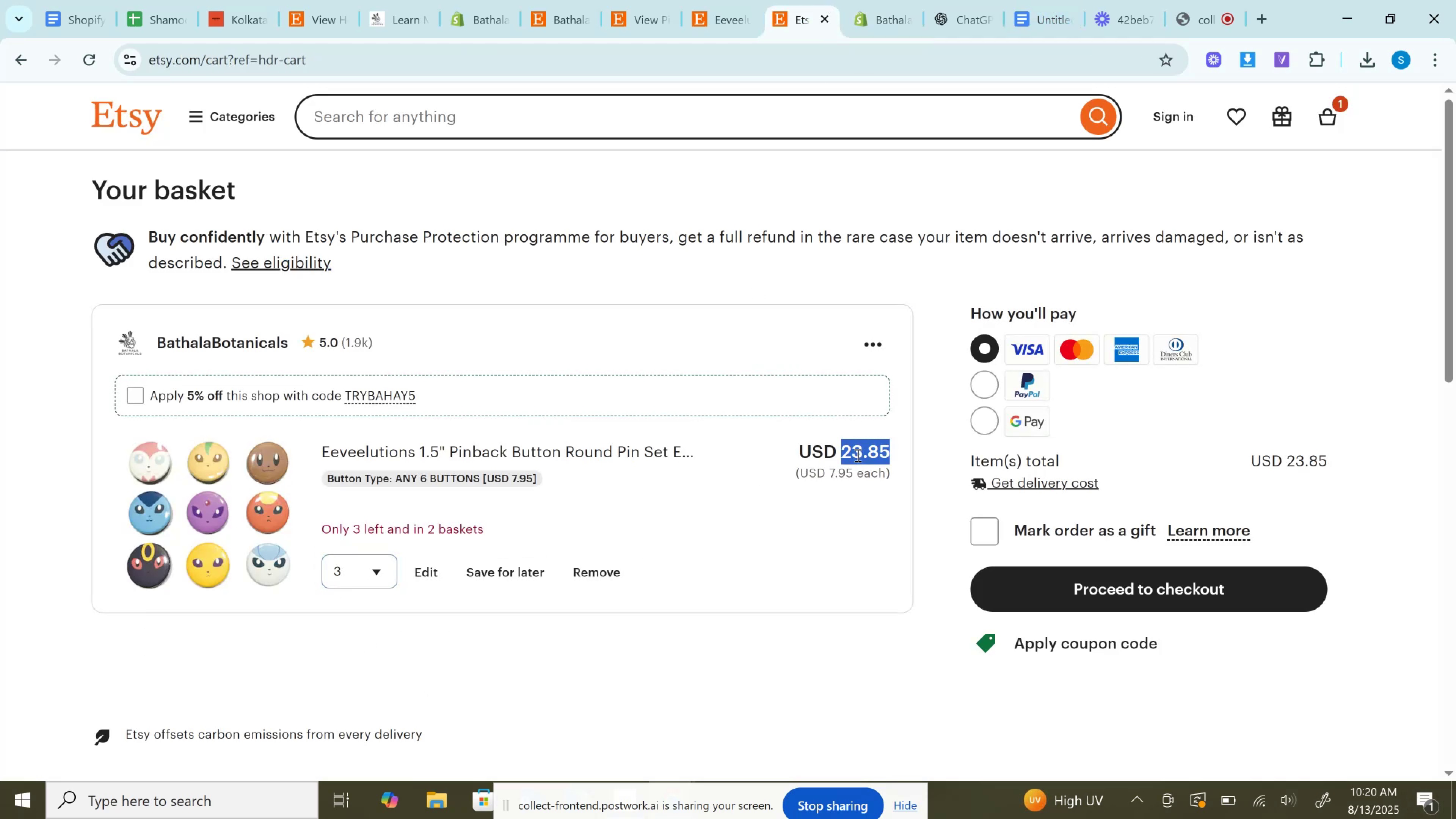 
key(Control+C)
 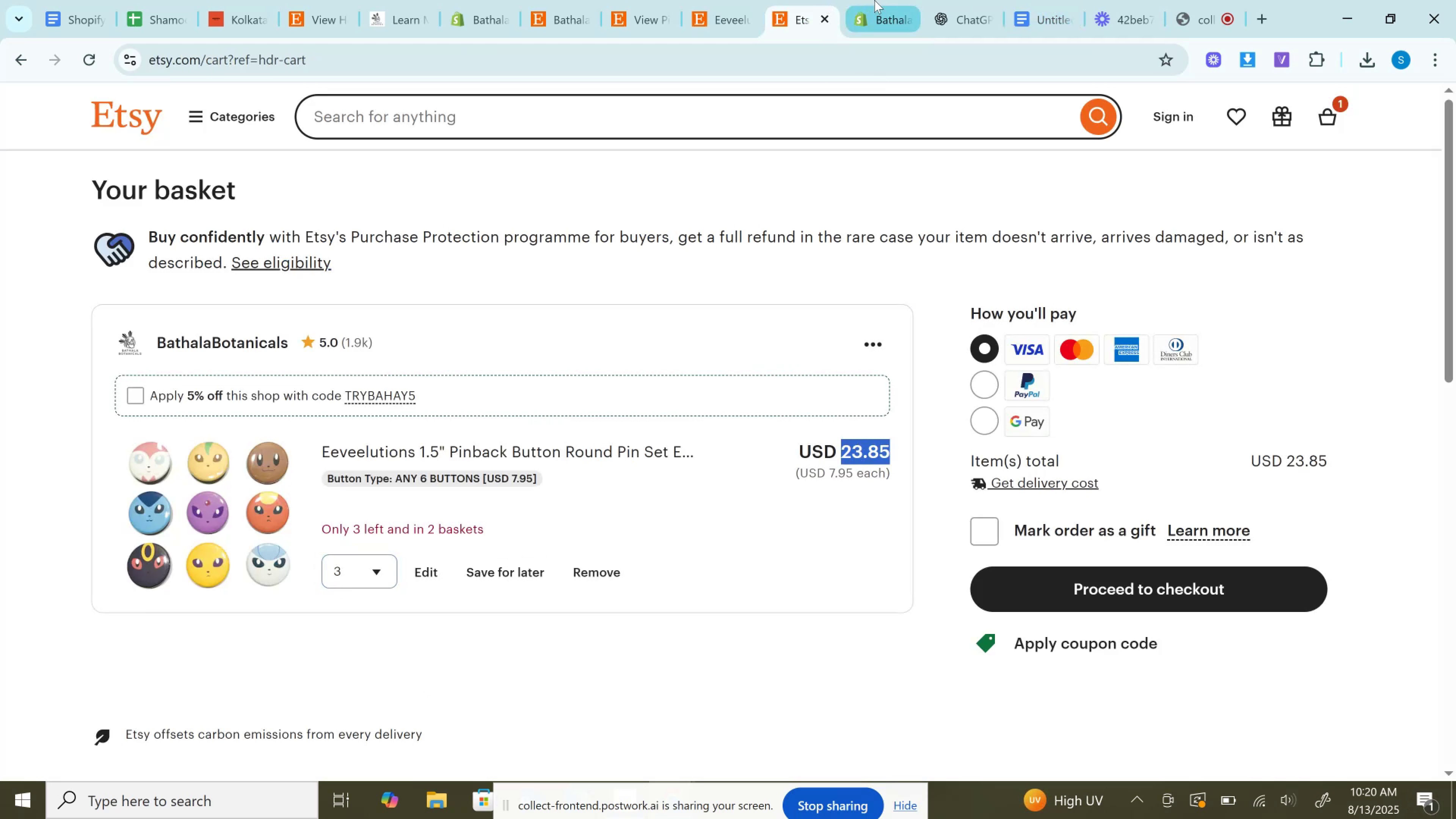 
left_click([876, 0])
 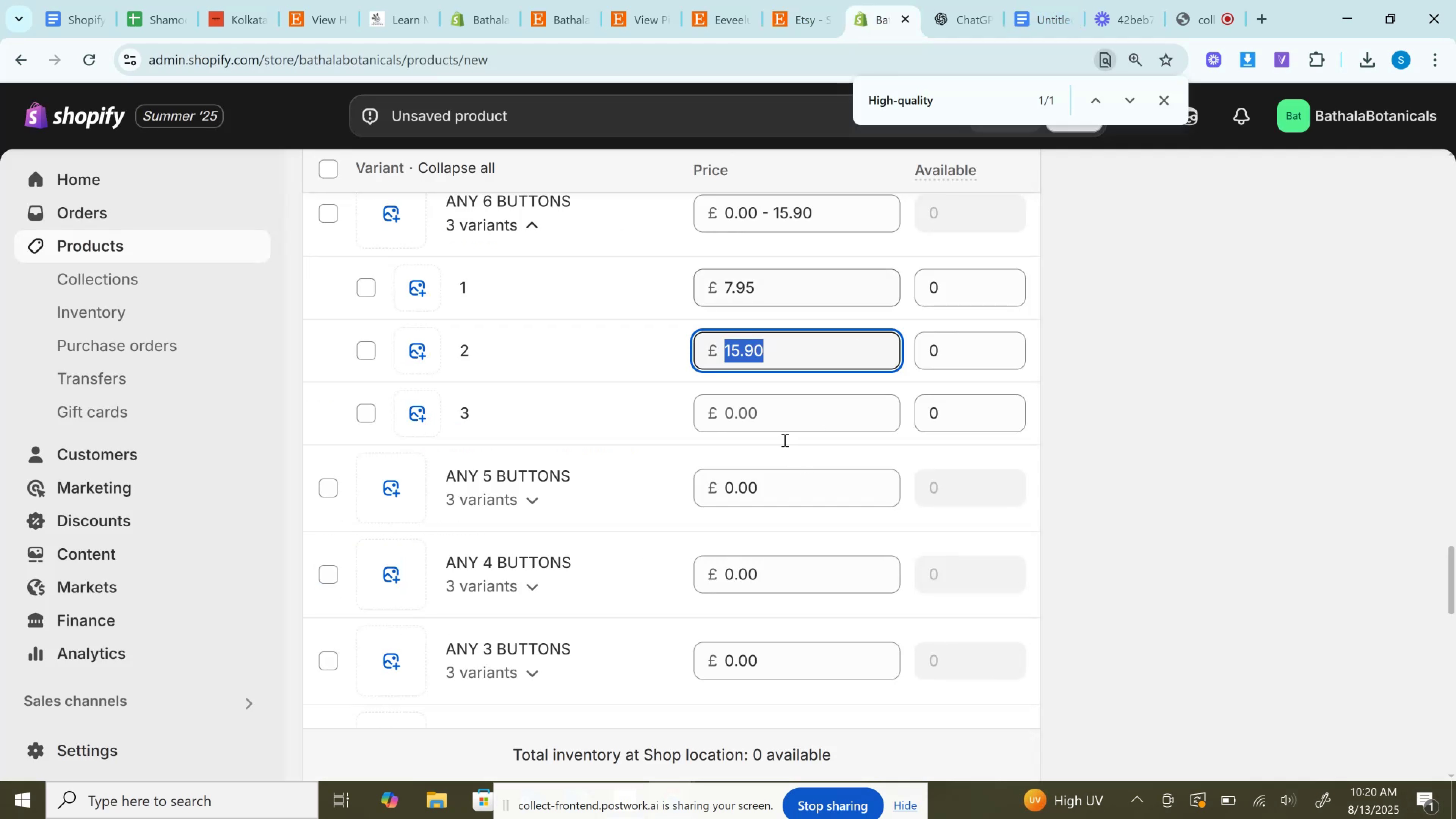 
left_click([774, 417])
 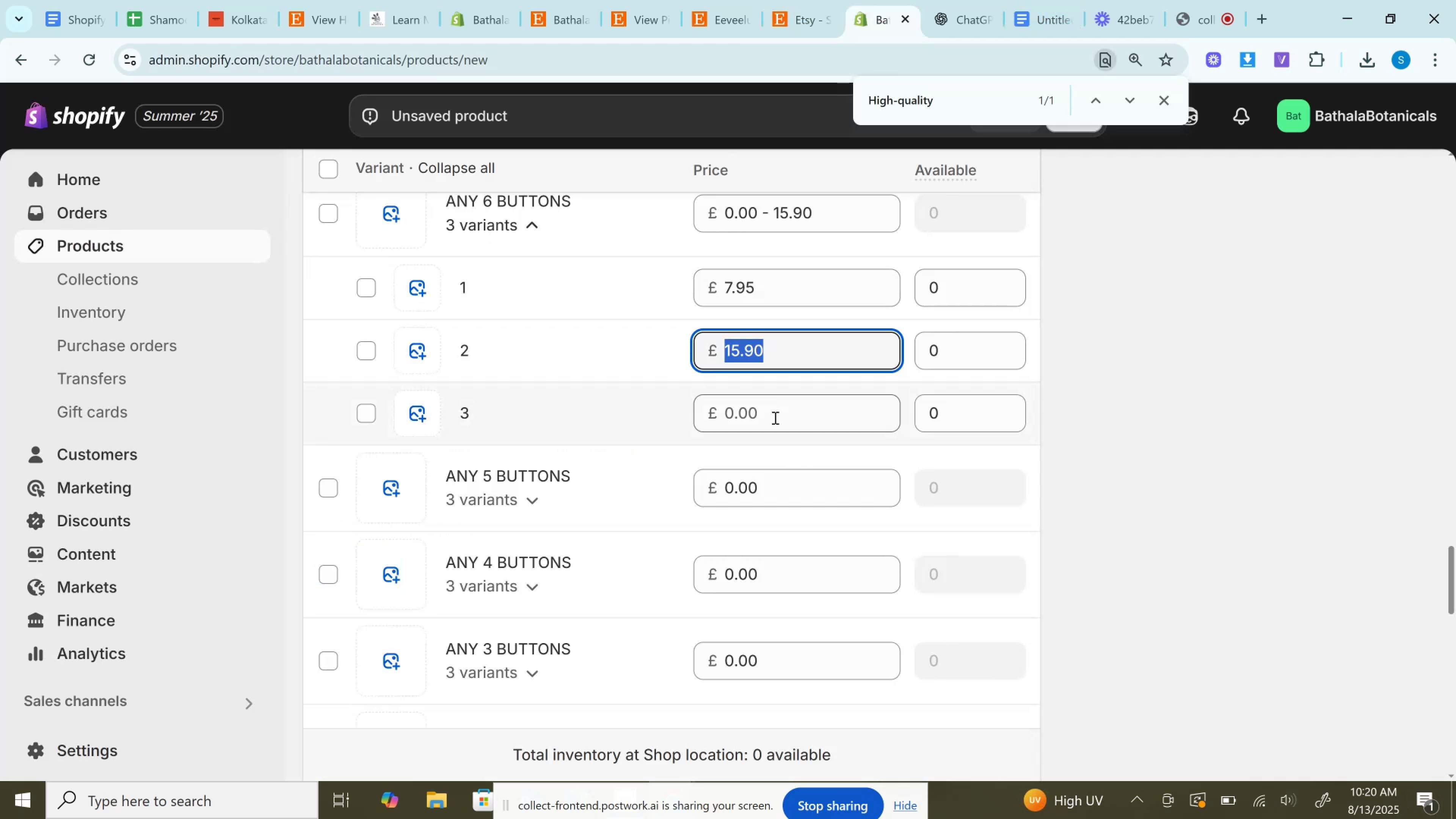 
key(Control+V)
 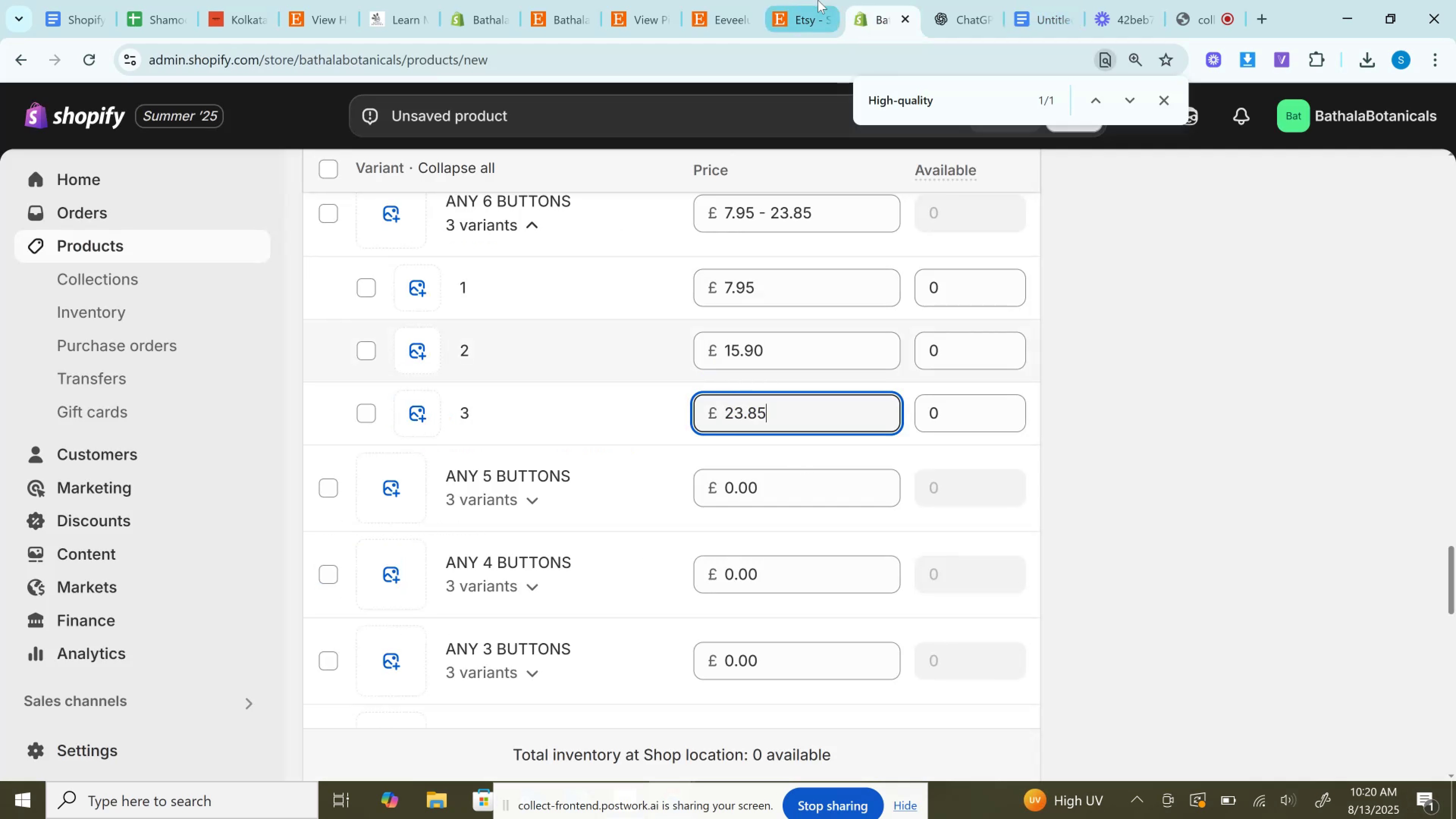 
left_click([817, 0])
 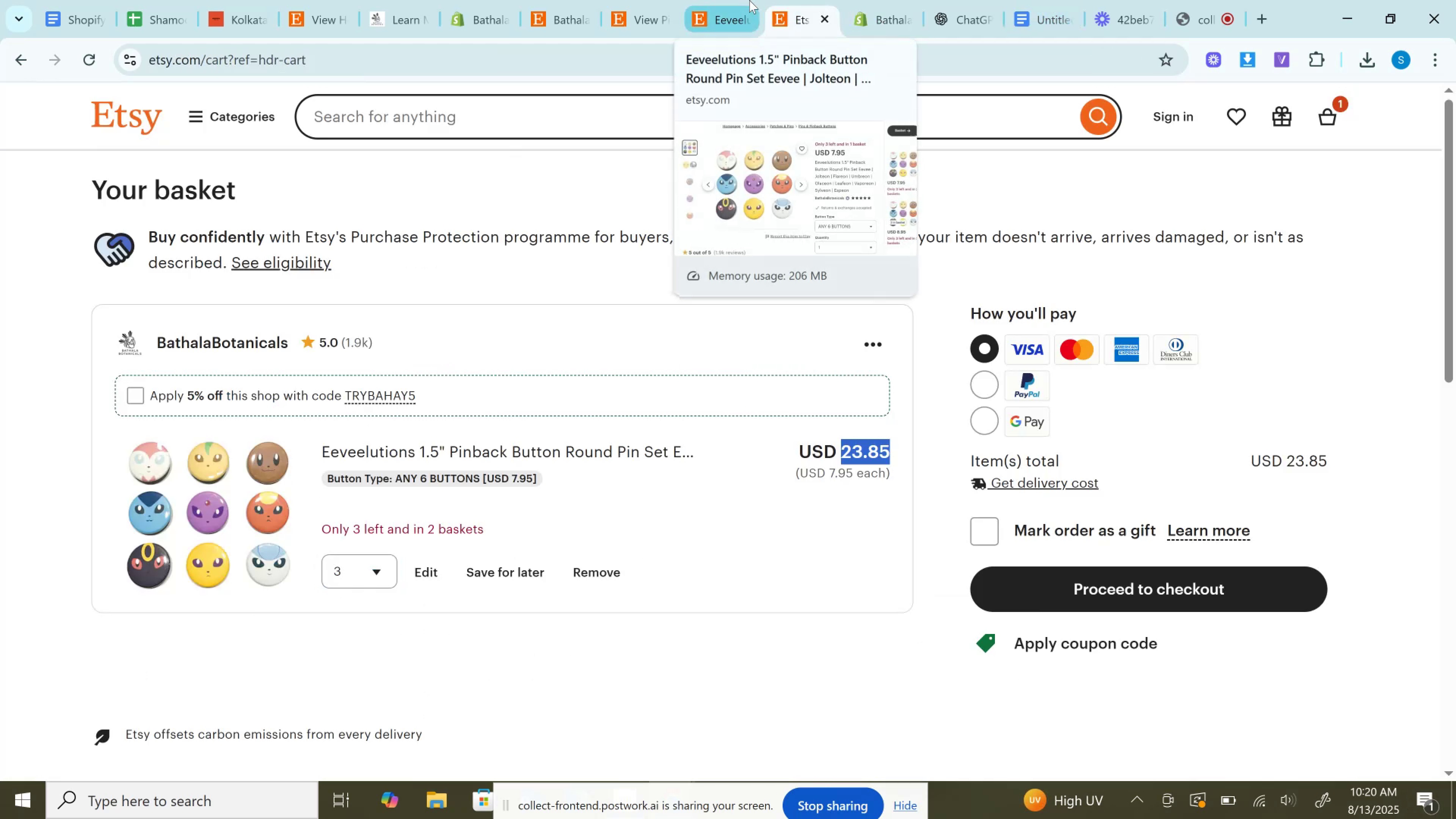 
left_click([749, 0])
 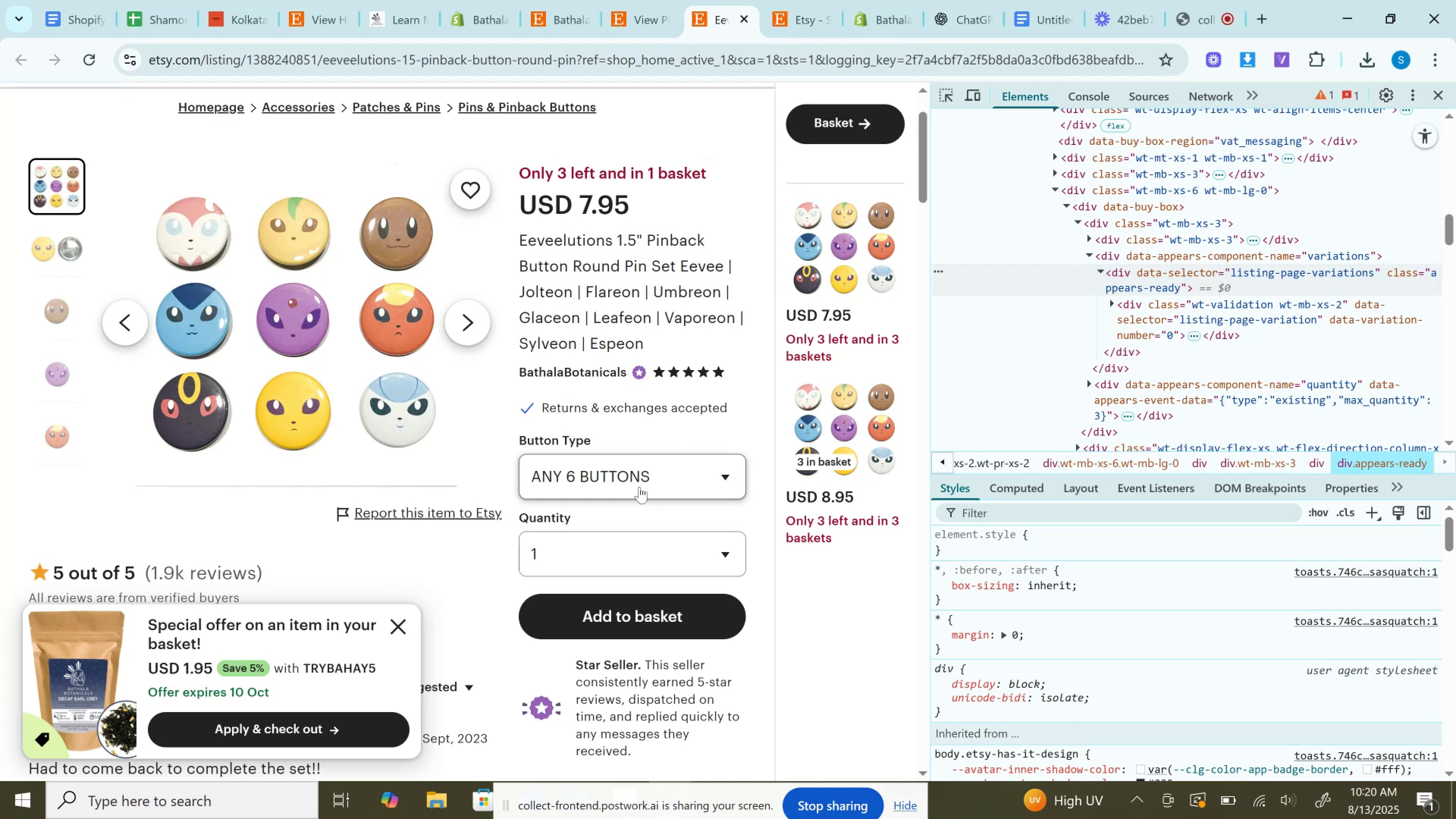 
left_click([637, 479])
 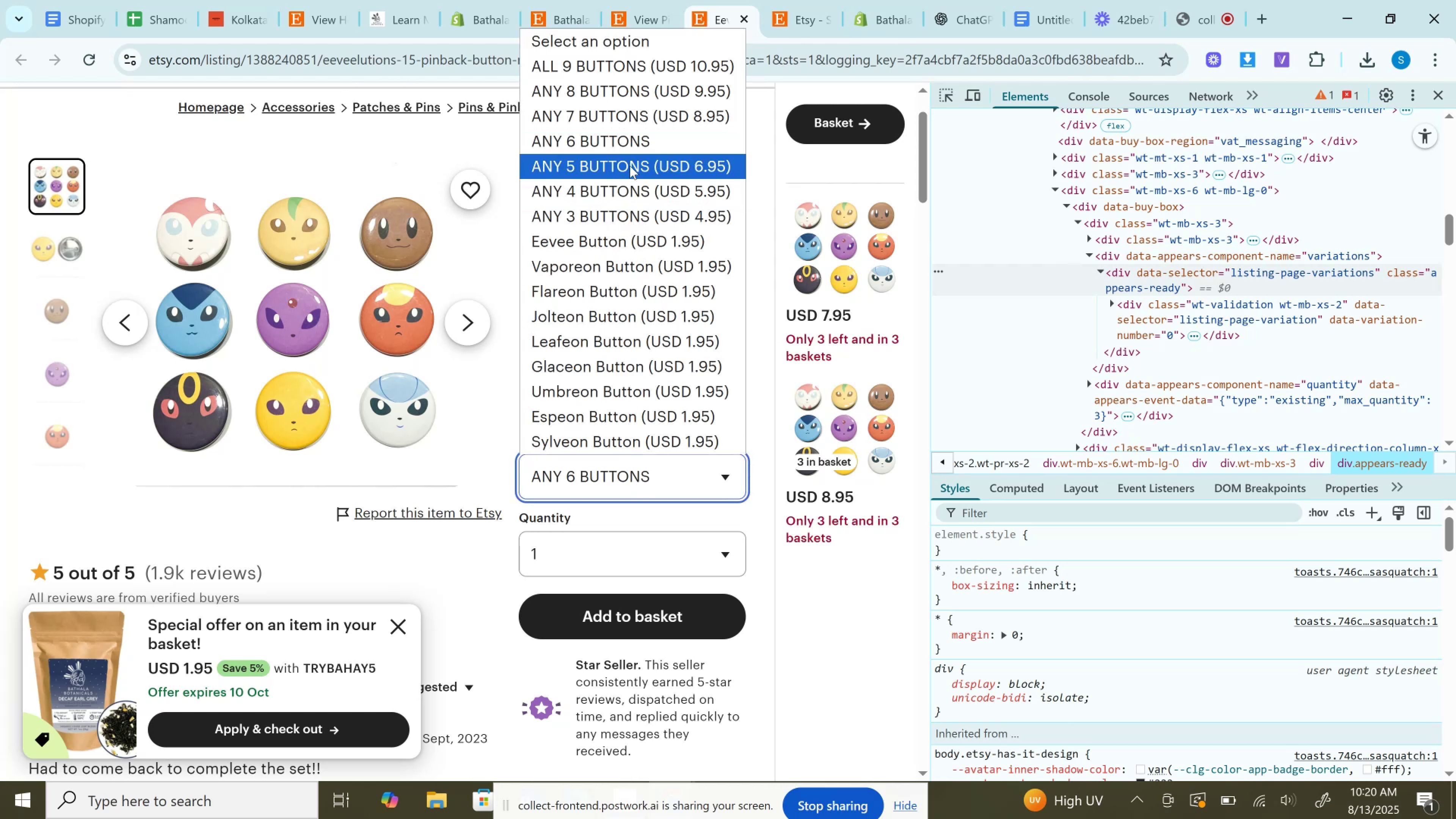 
left_click([630, 162])
 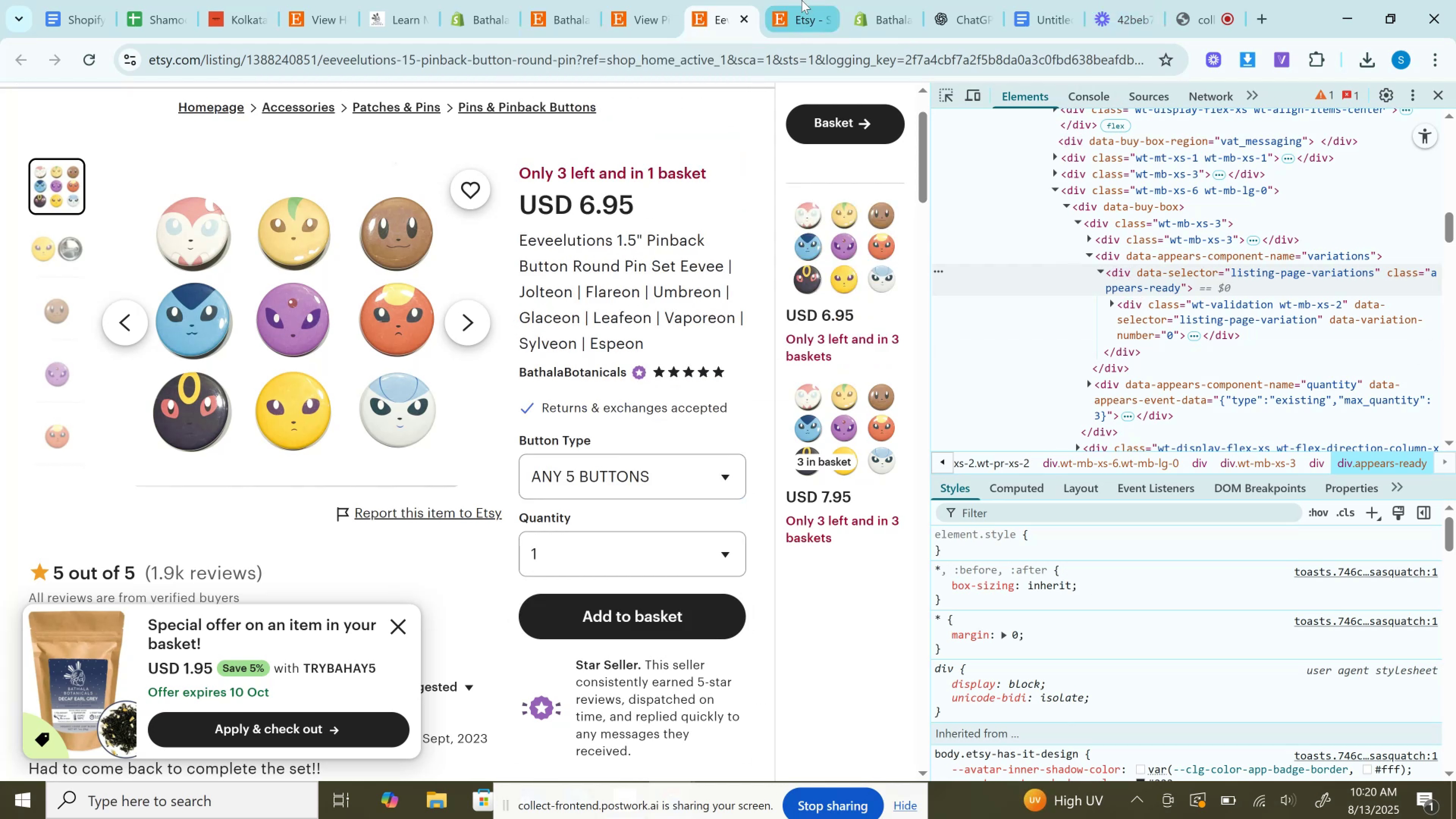 
left_click([802, 0])
 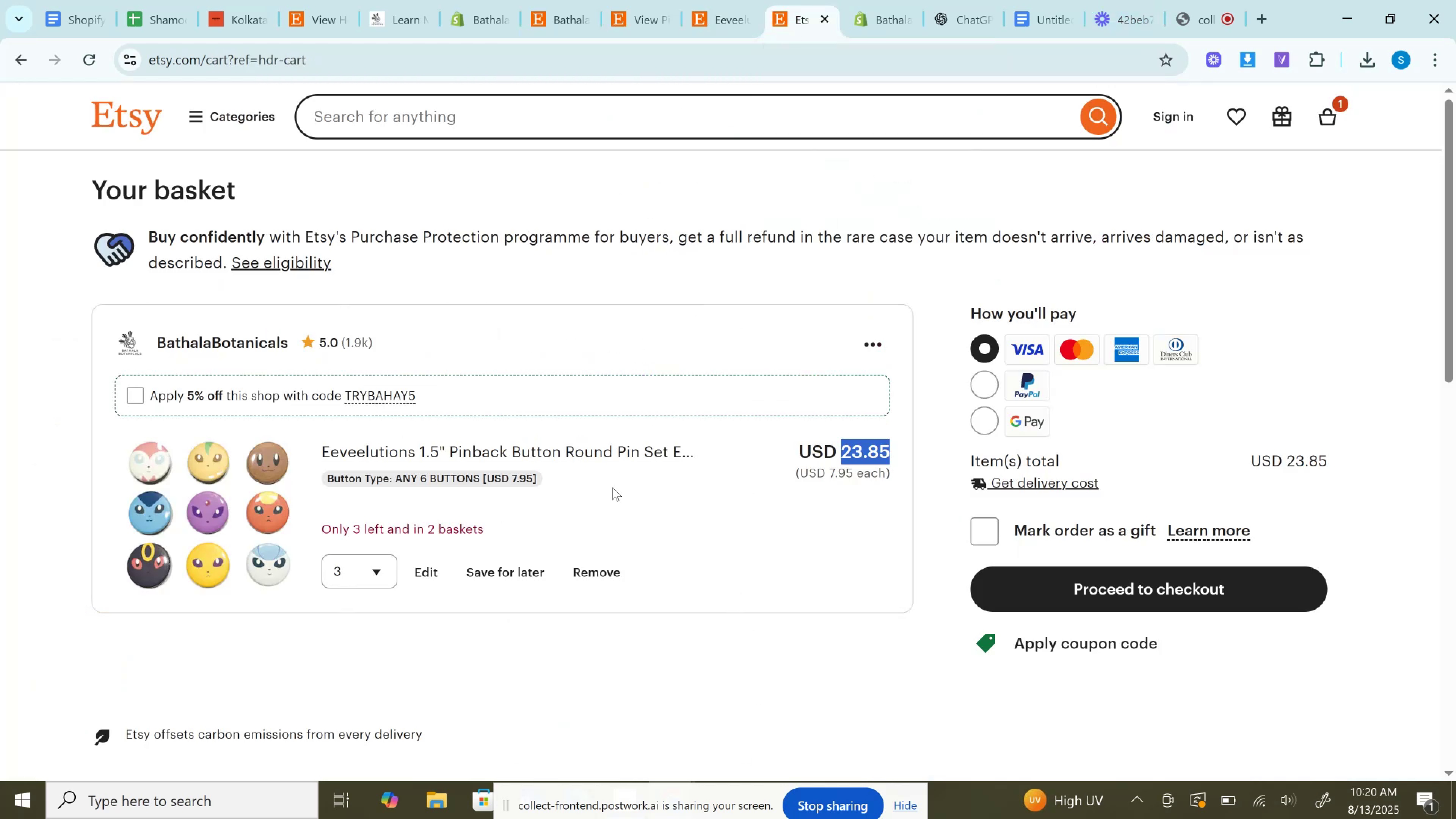 
left_click([593, 562])
 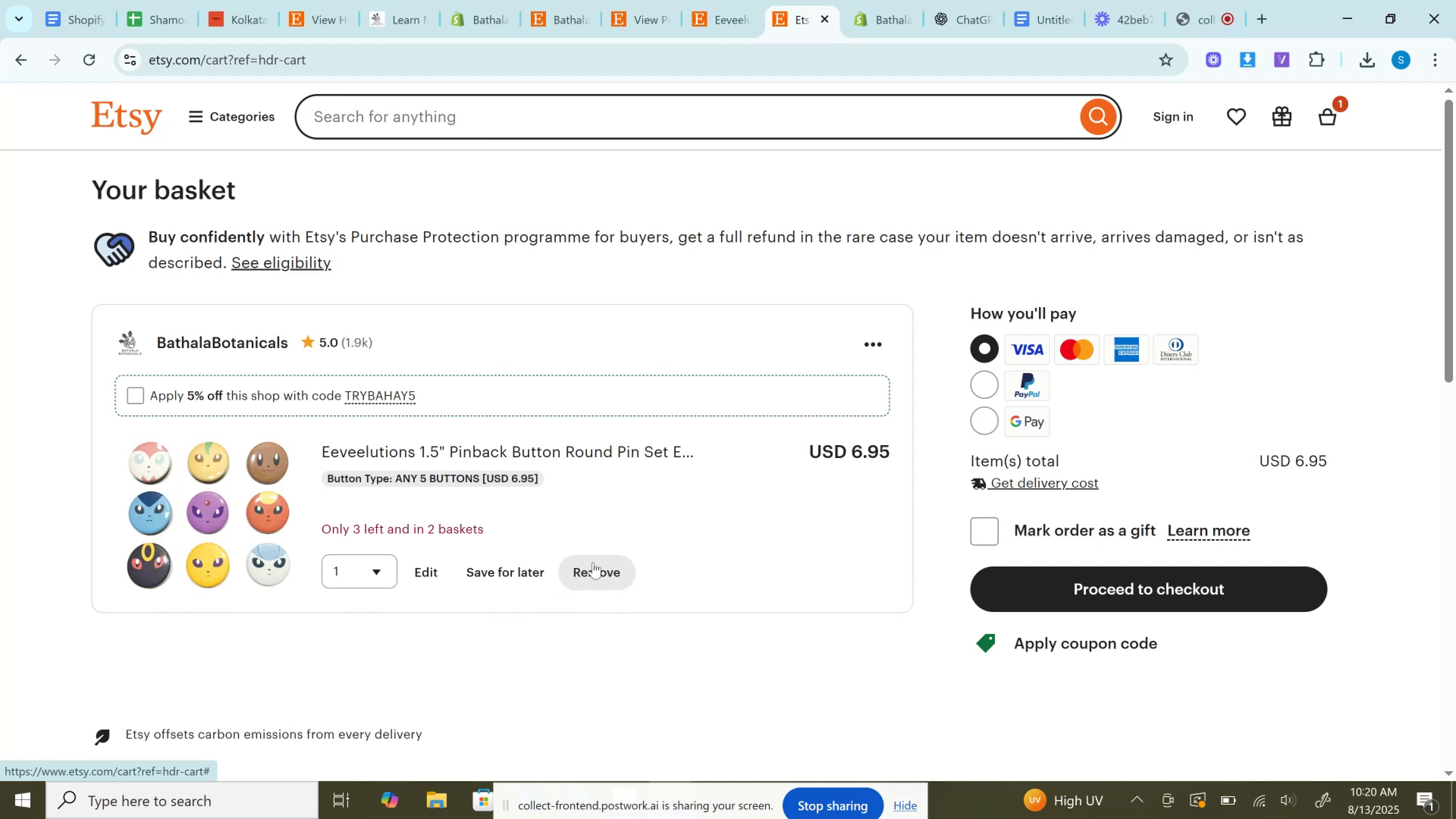 
left_click([872, 449])
 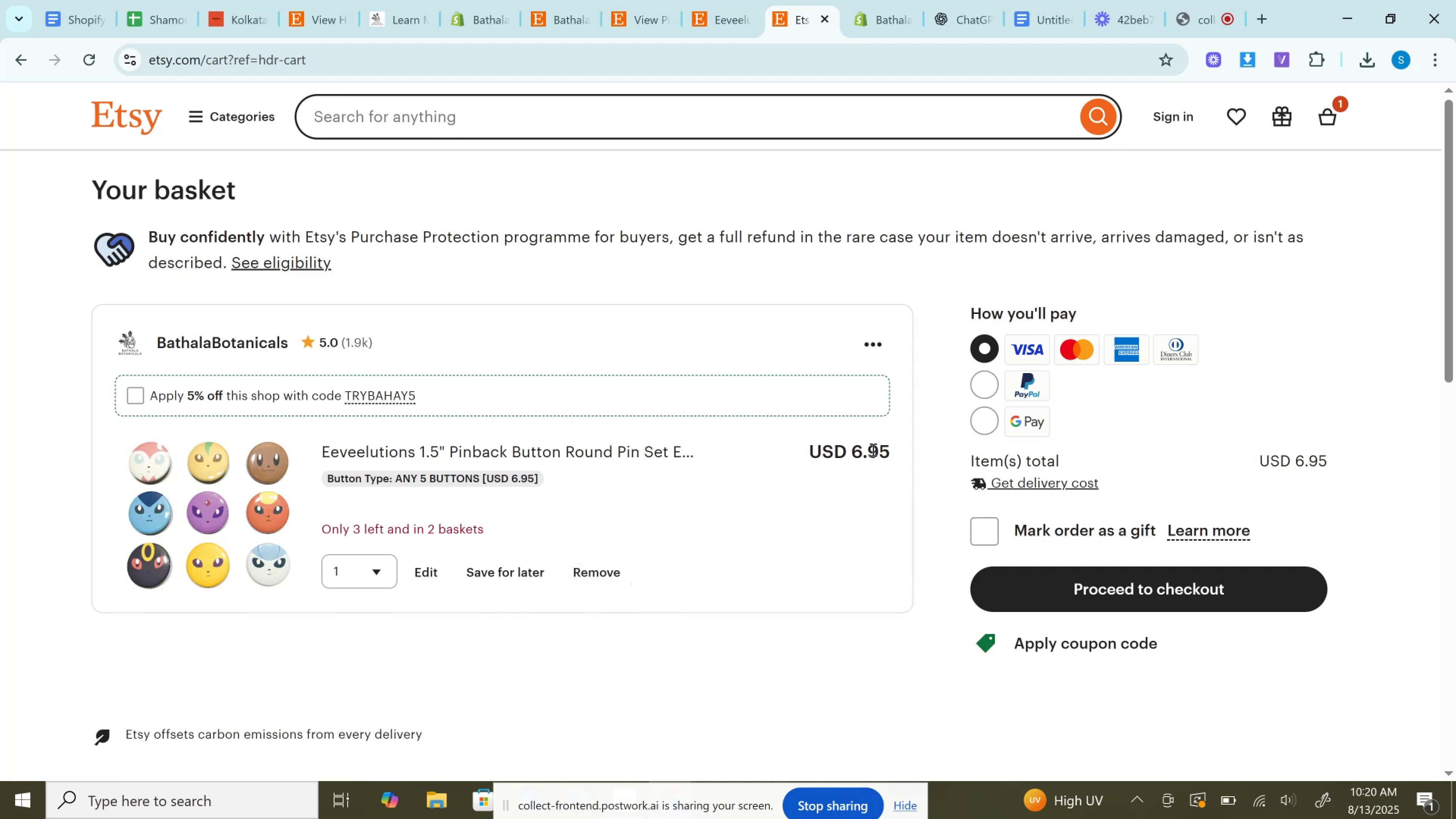 
double_click([872, 449])
 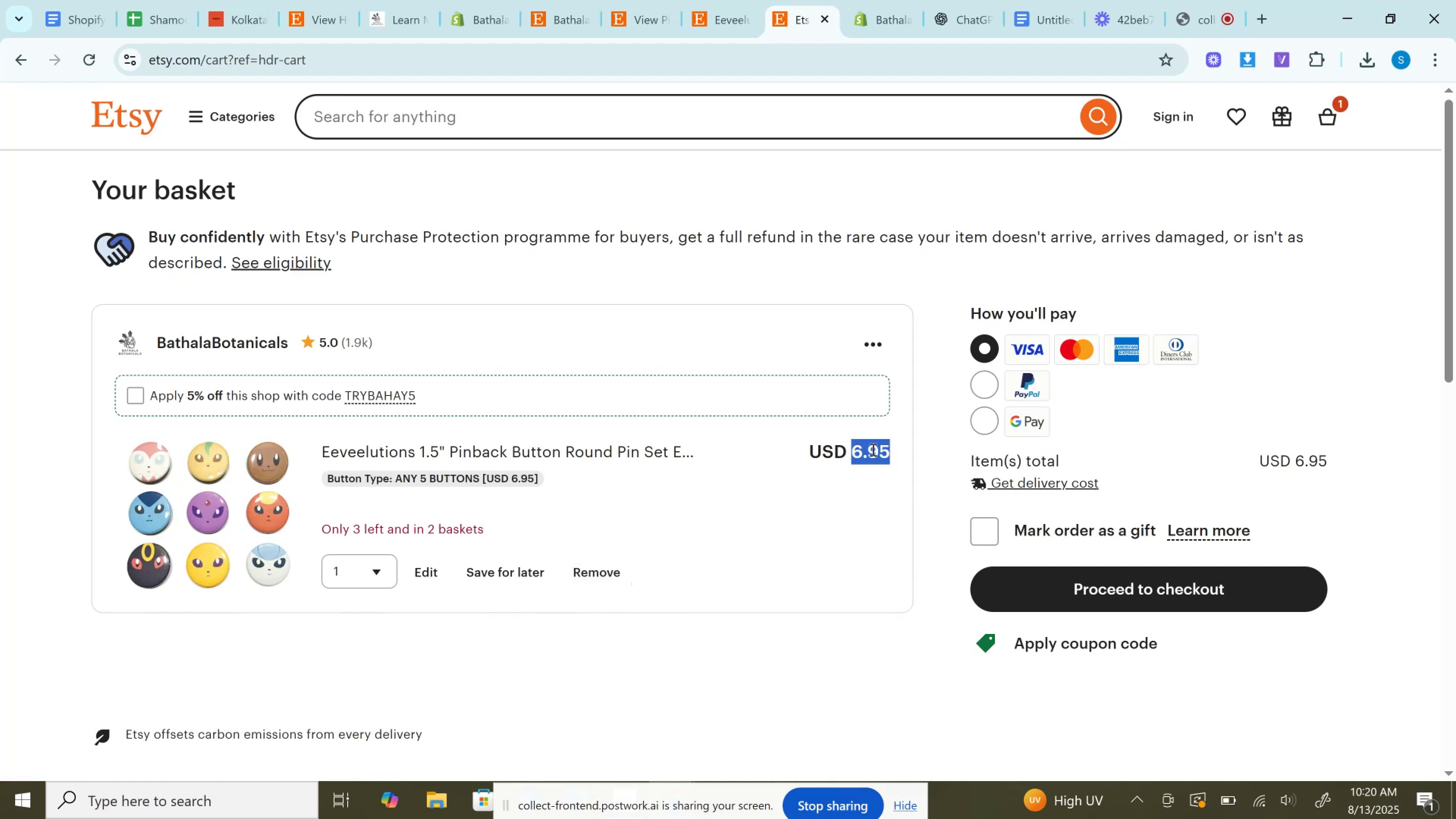 
key(Control+C)
 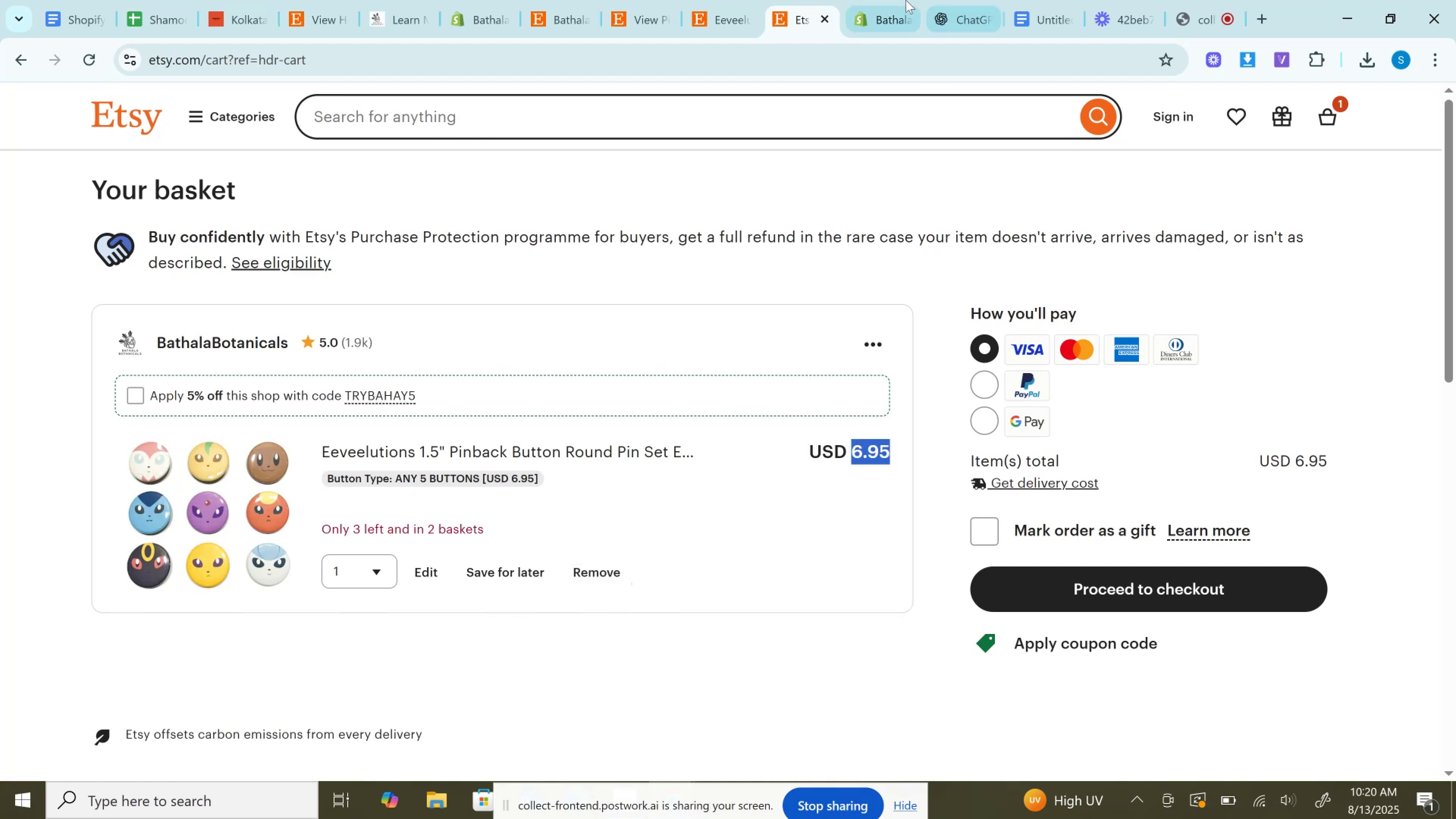 
left_click([894, 0])
 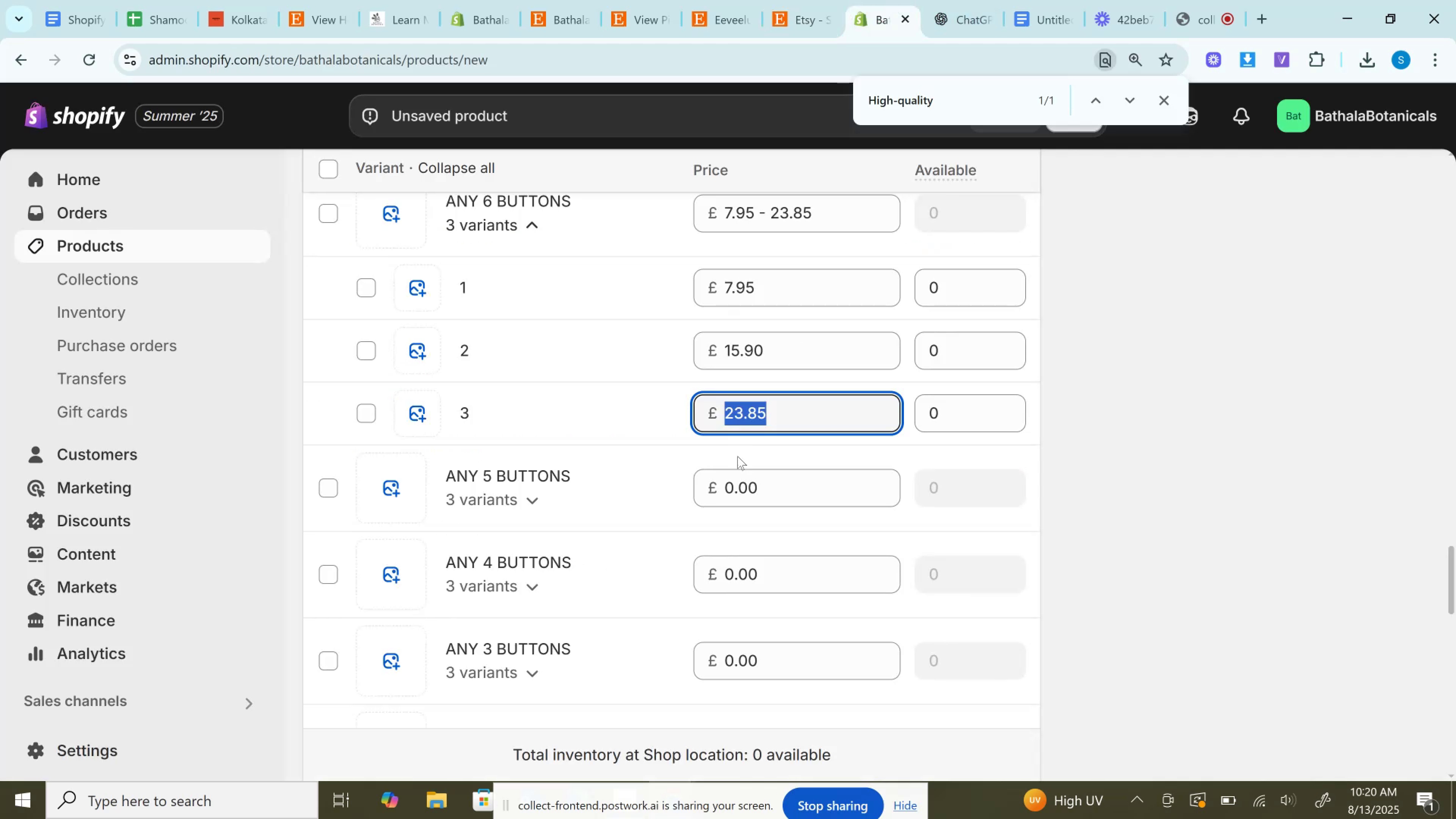 
scroll: coordinate [727, 486], scroll_direction: down, amount: 1.0
 